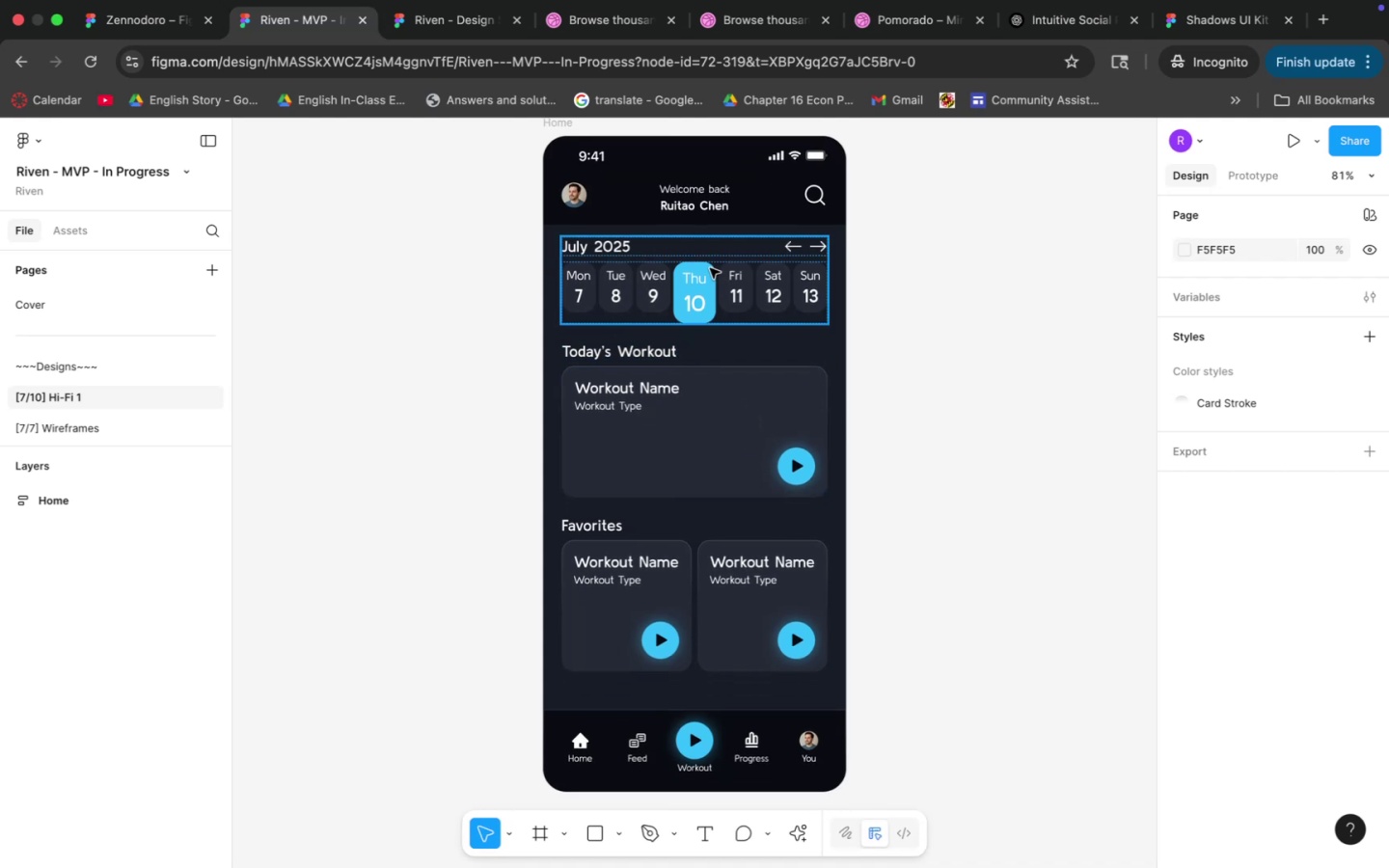 
double_click([708, 269])
 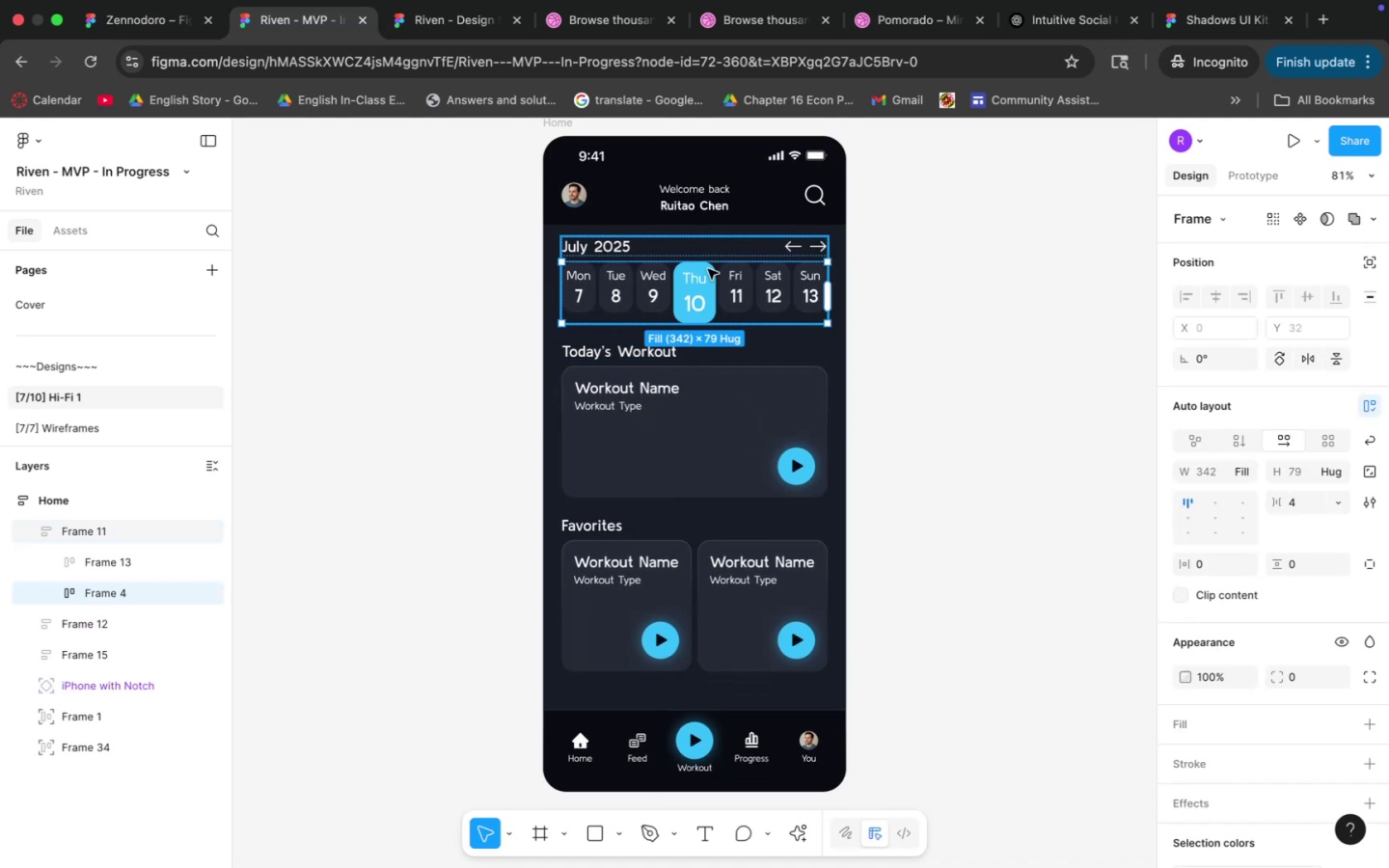 
triple_click([708, 269])
 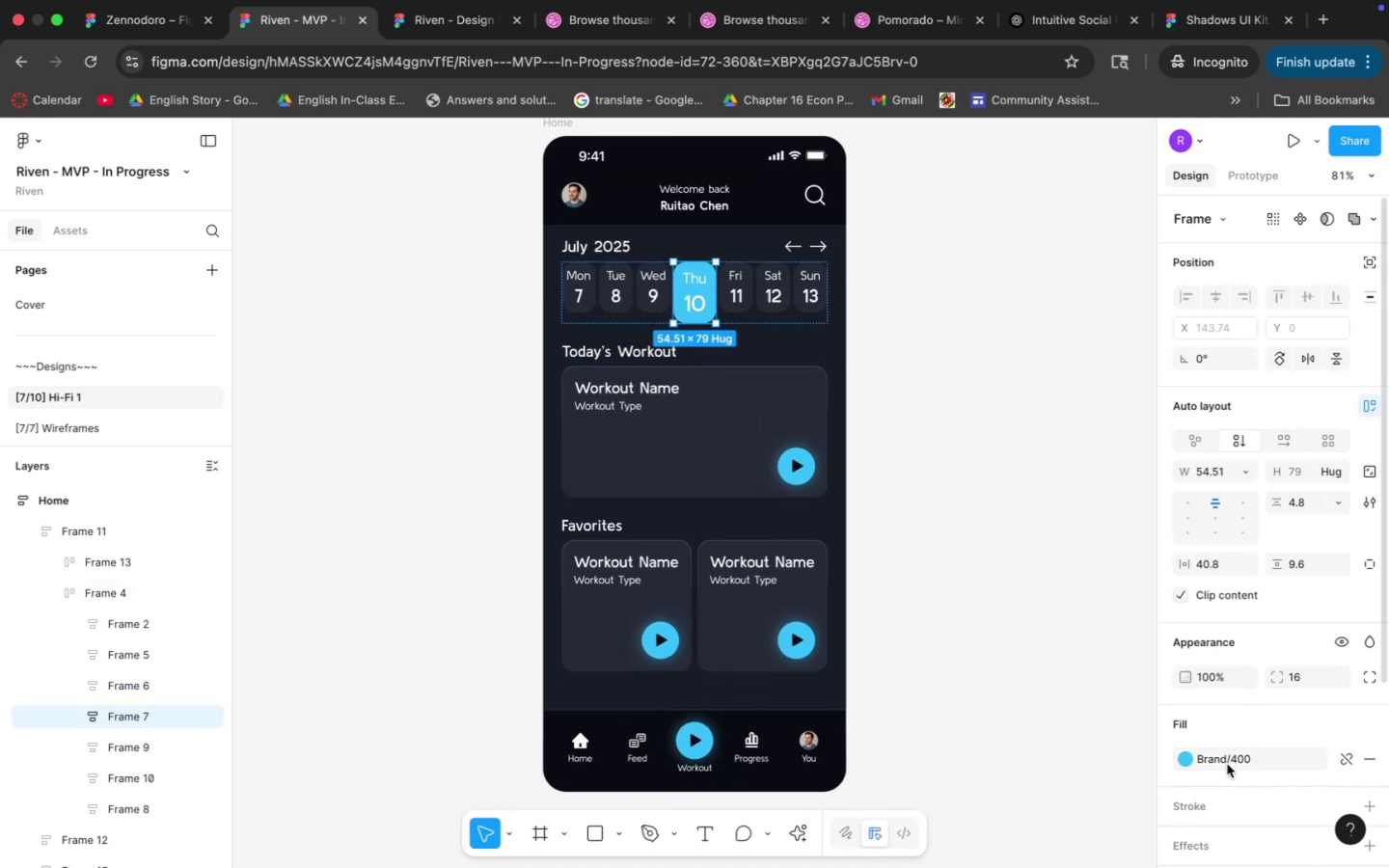 
left_click([1227, 760])
 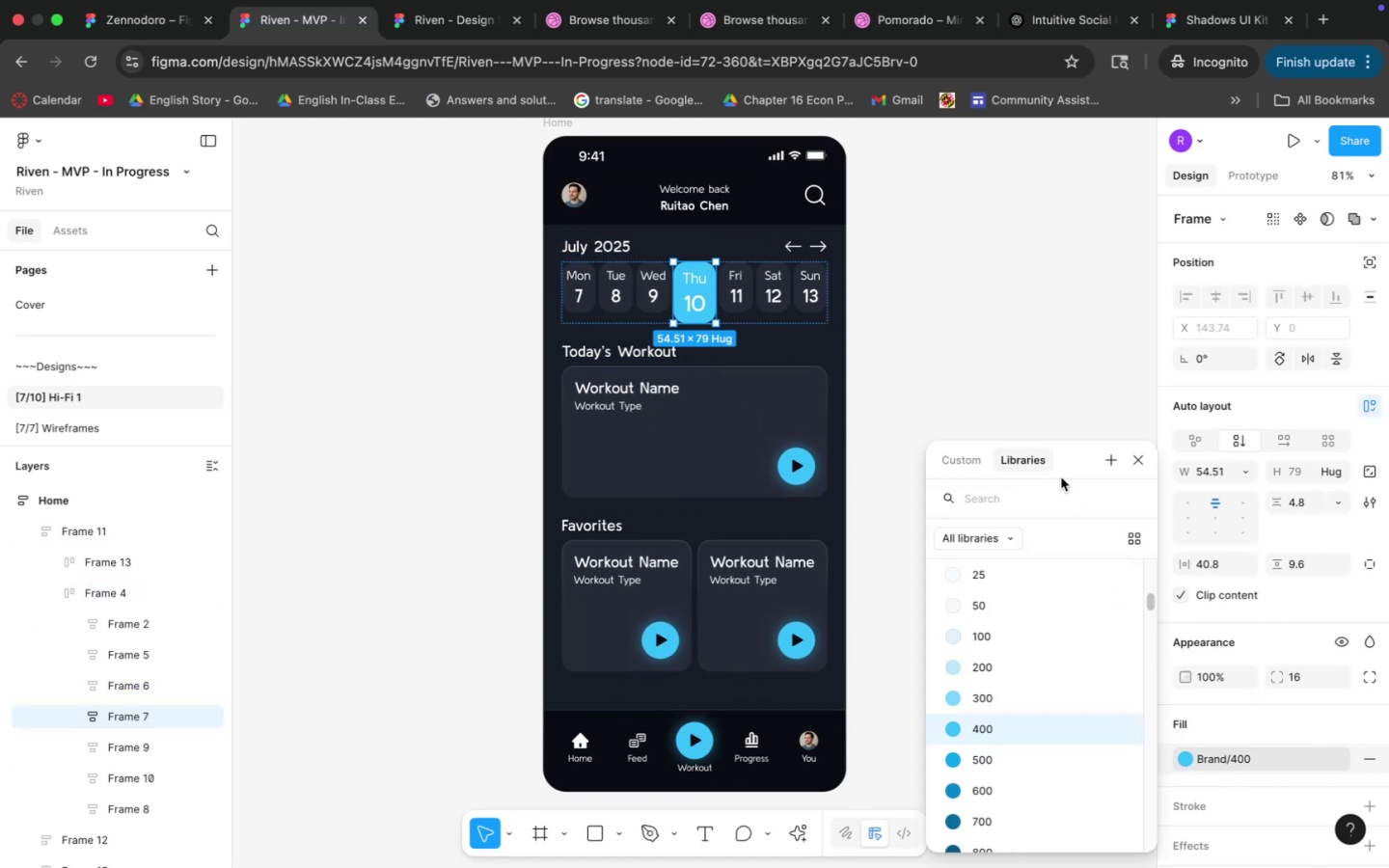 
scroll: coordinate [1313, 810], scroll_direction: down, amount: 4.0
 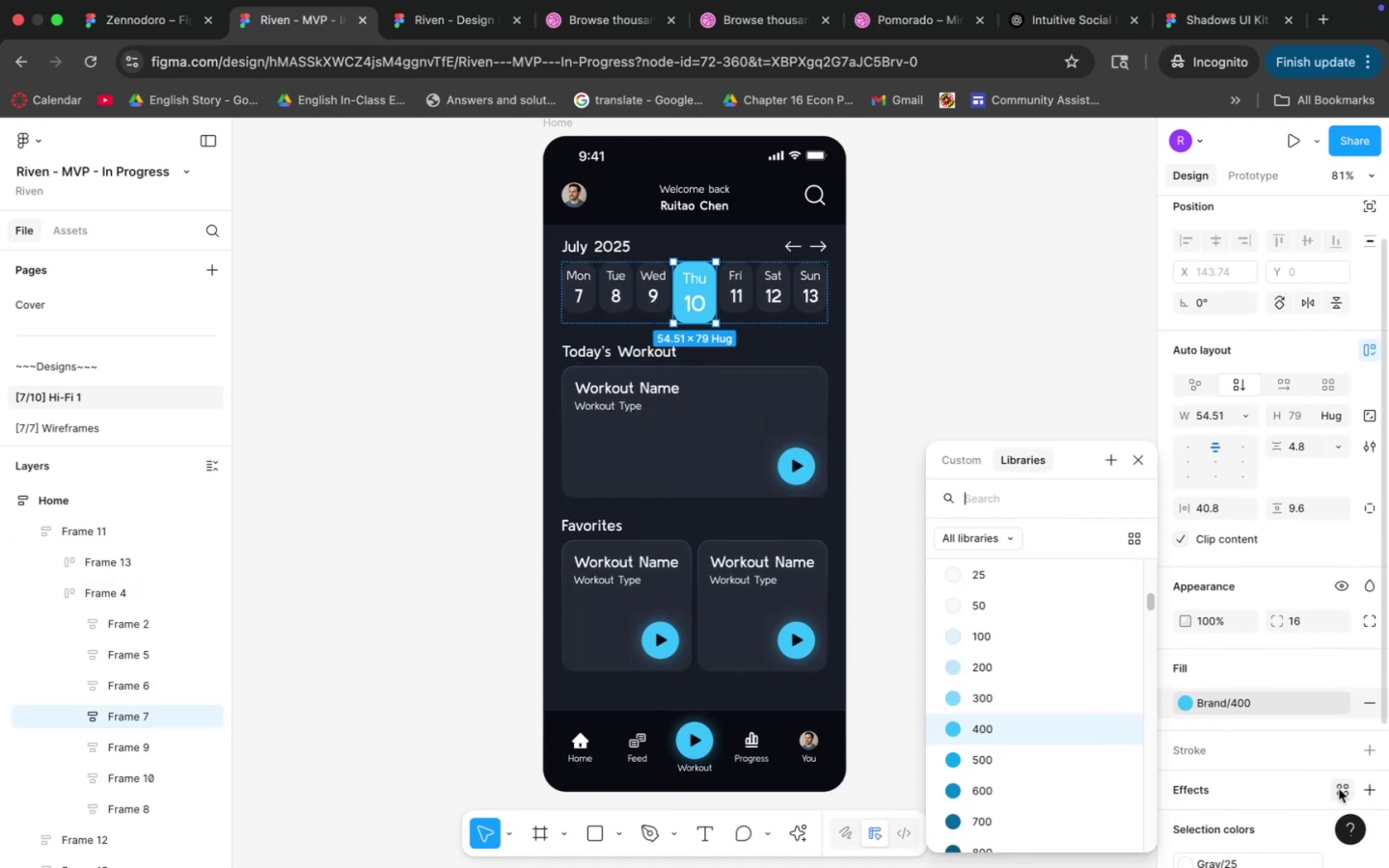 
left_click([1339, 790])
 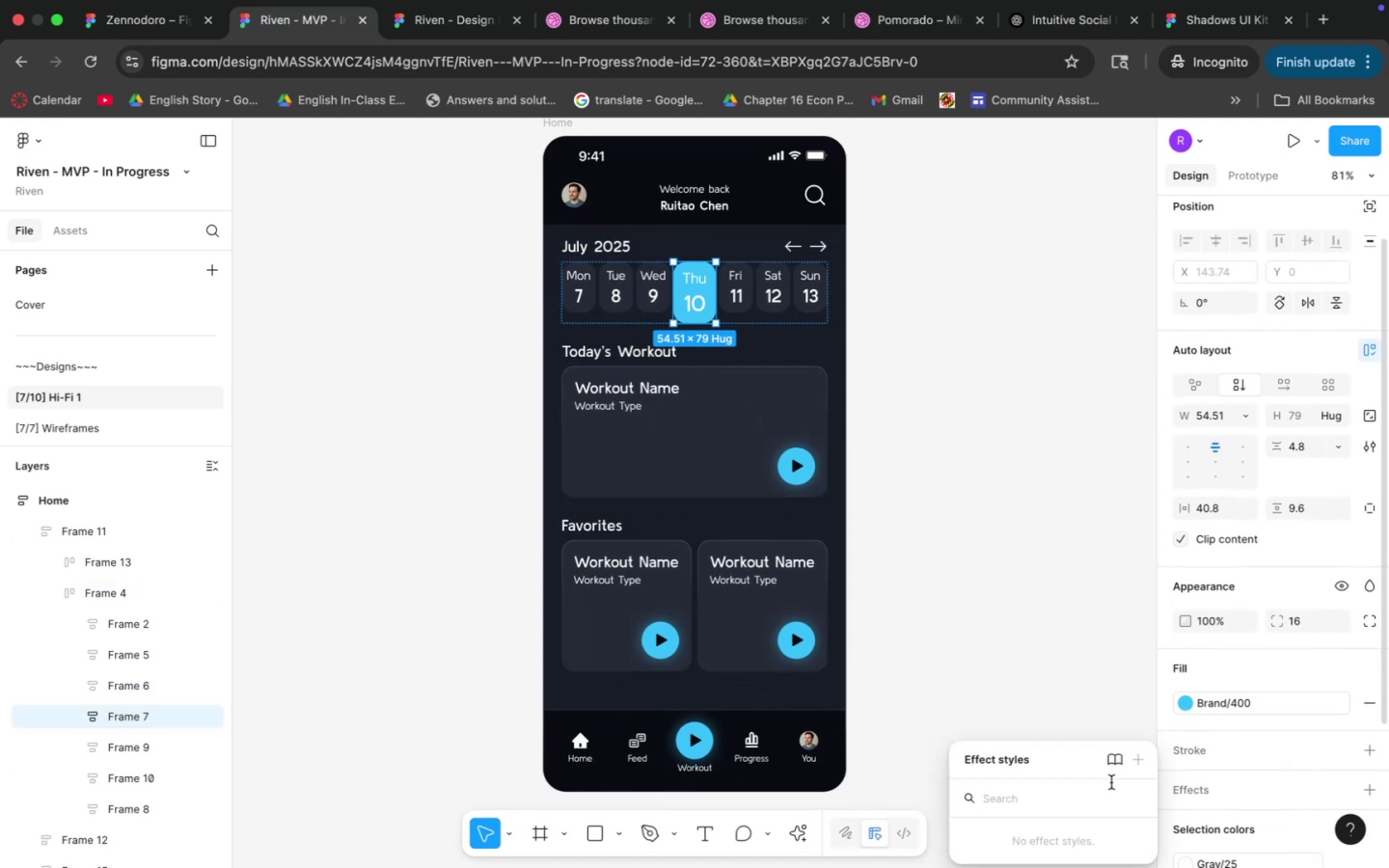 
left_click([1114, 771])
 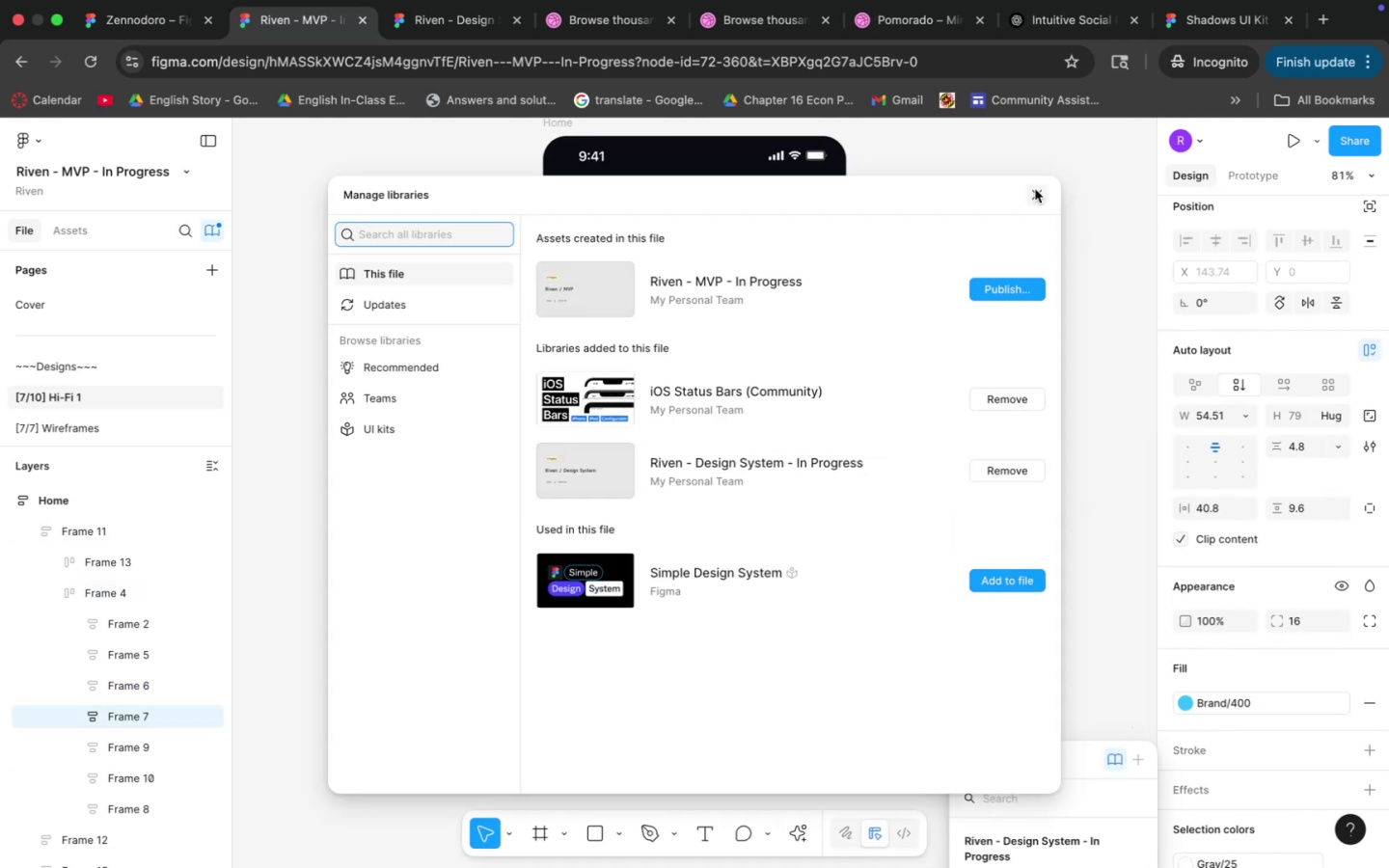 
left_click([1037, 196])
 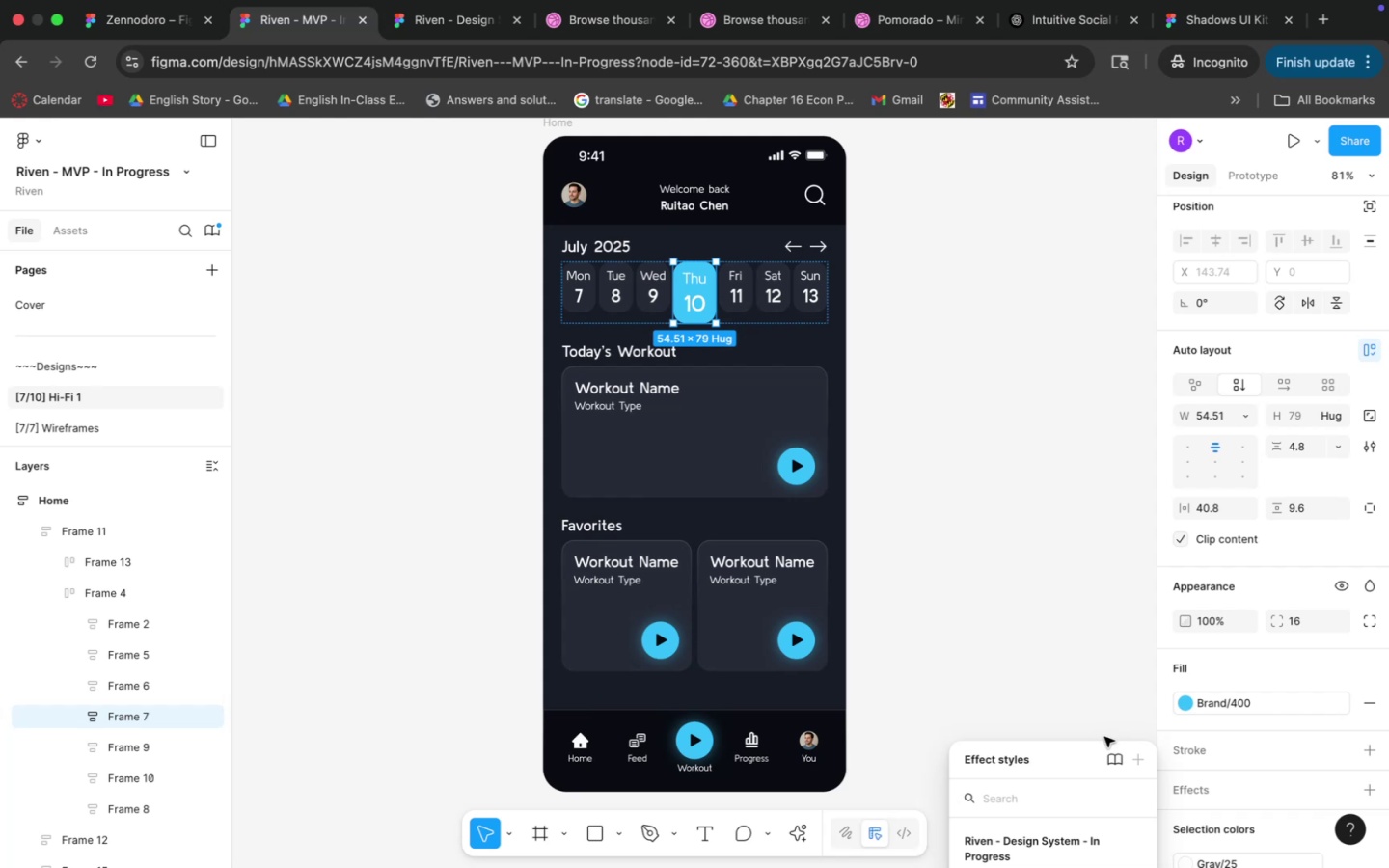 
scroll: coordinate [1060, 823], scroll_direction: down, amount: 4.0
 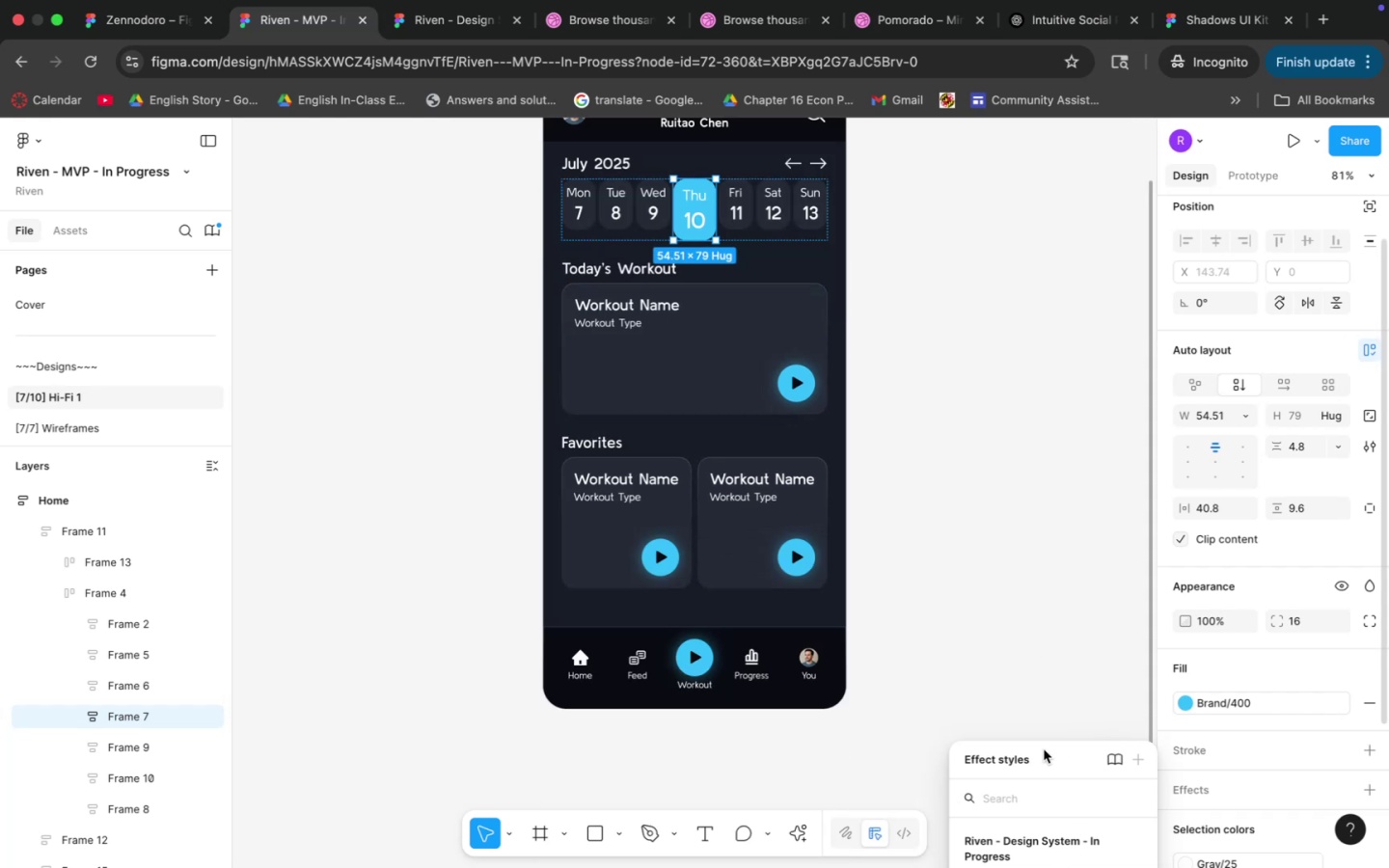 
left_click_drag(start_coordinate=[1051, 752], to_coordinate=[1029, 522])
 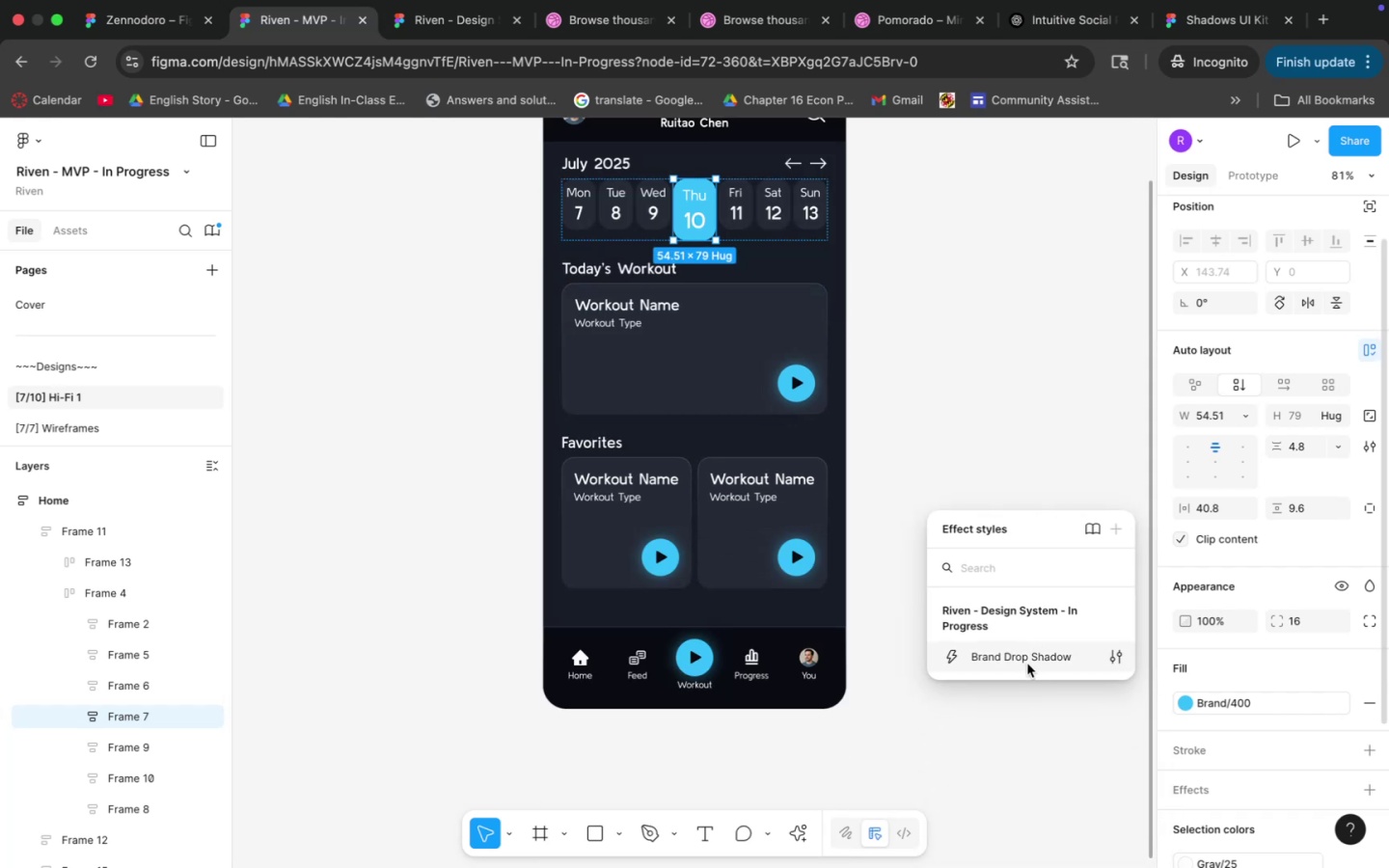 
left_click([1032, 655])
 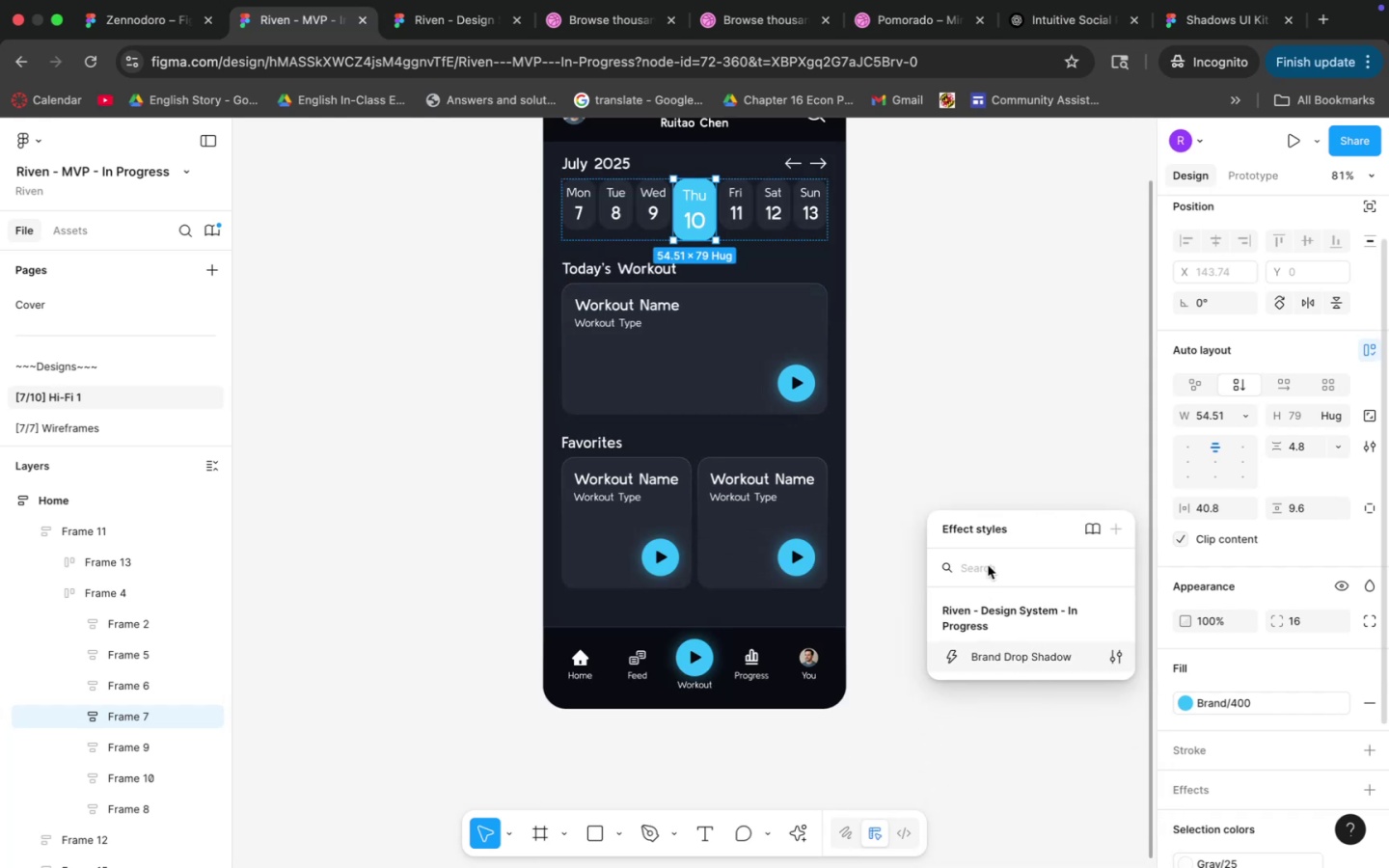 
left_click([991, 465])
 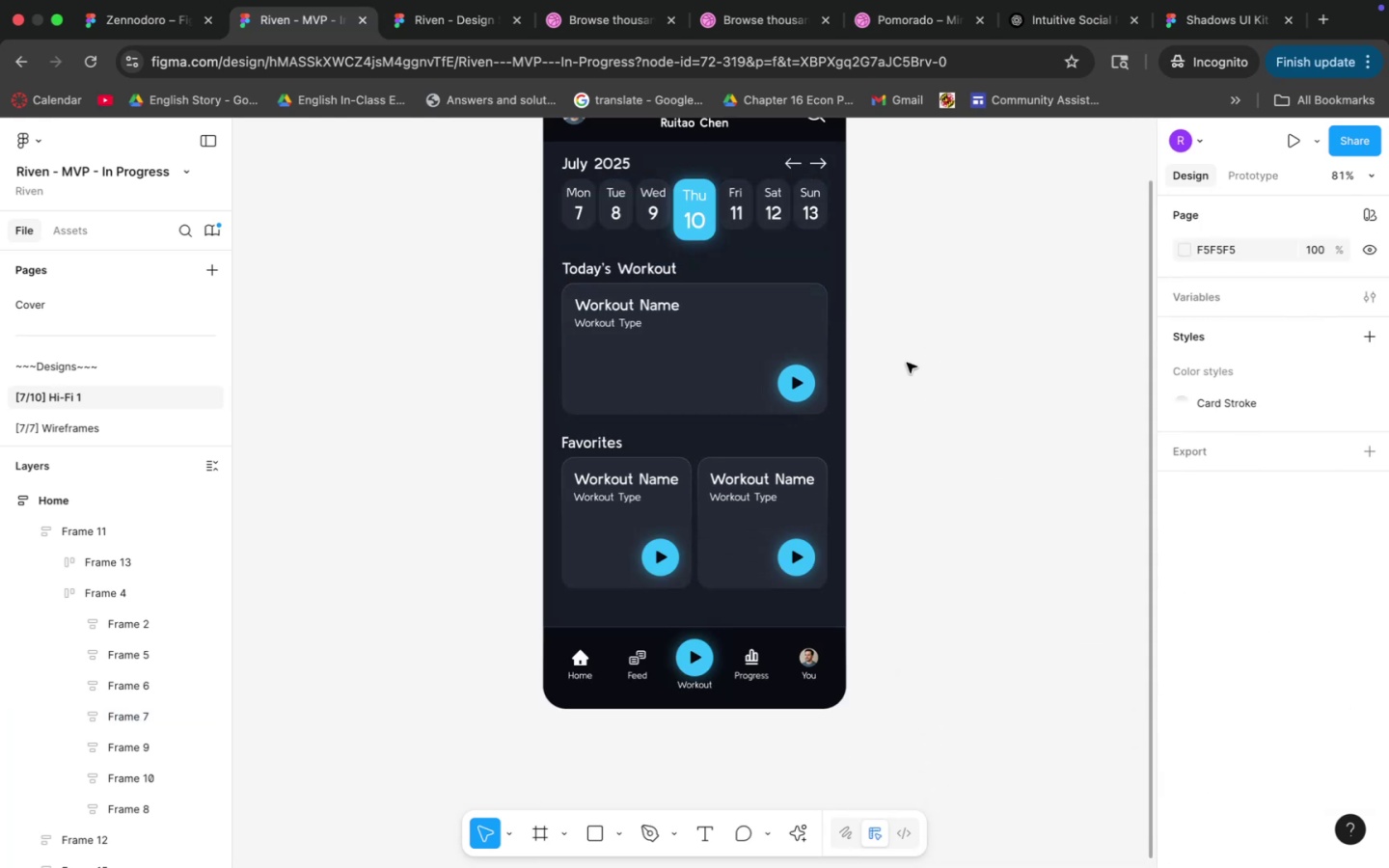 
scroll: coordinate [902, 370], scroll_direction: up, amount: 4.0
 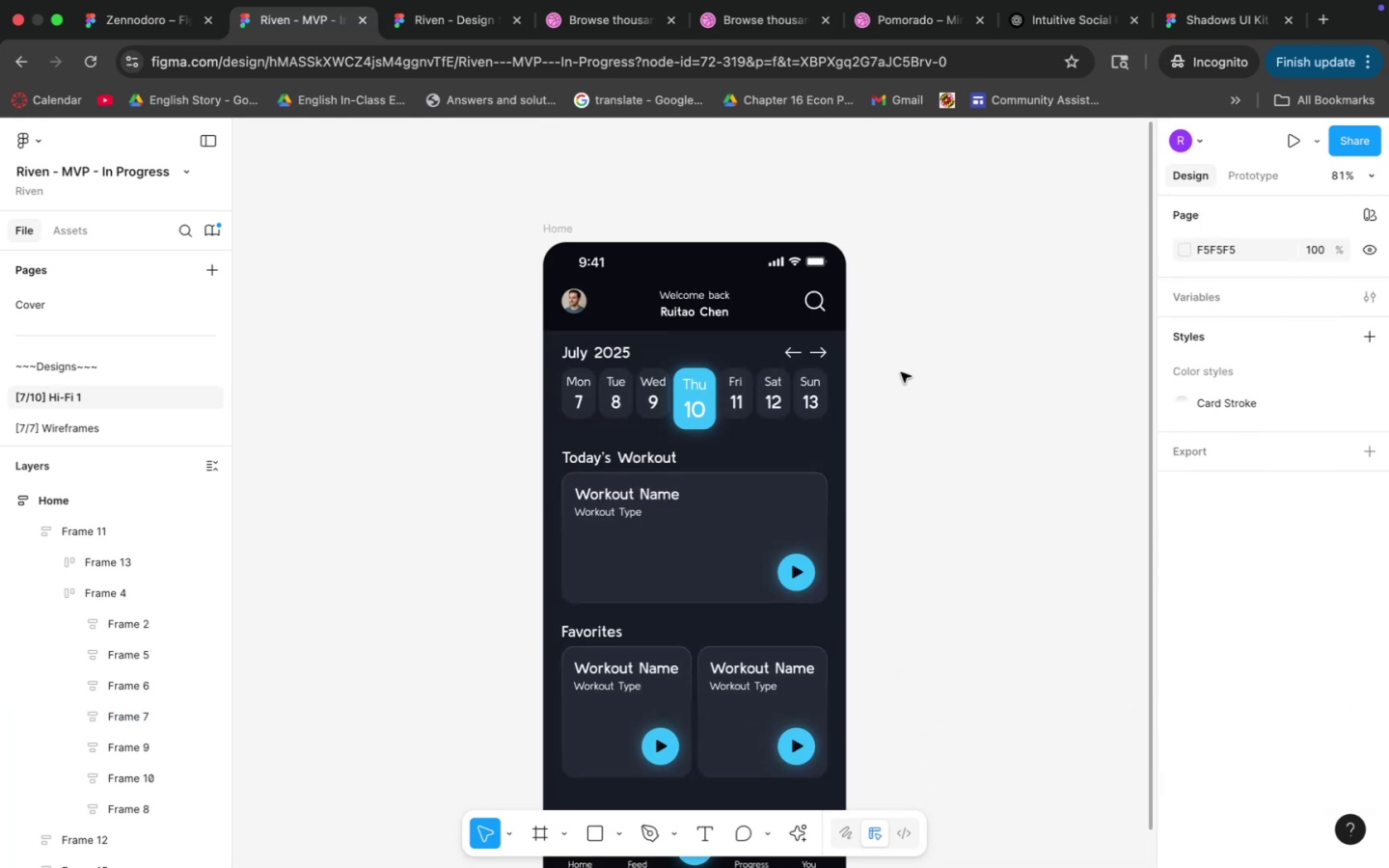 
hold_key(key=CommandLeft, duration=1.28)
scroll: coordinate [890, 405], scroll_direction: up, amount: 8.0
 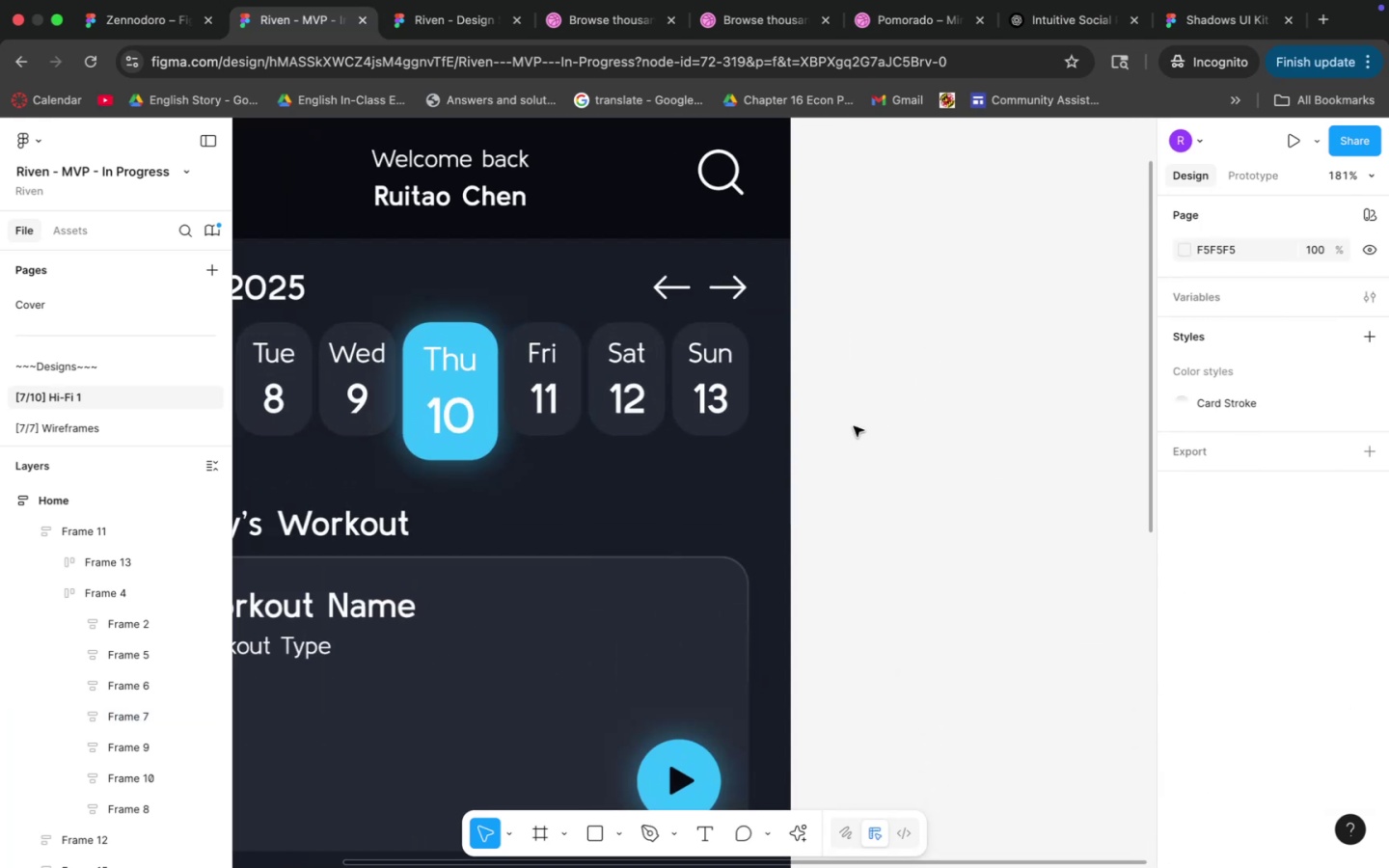 
hold_key(key=Space, duration=1.28)
 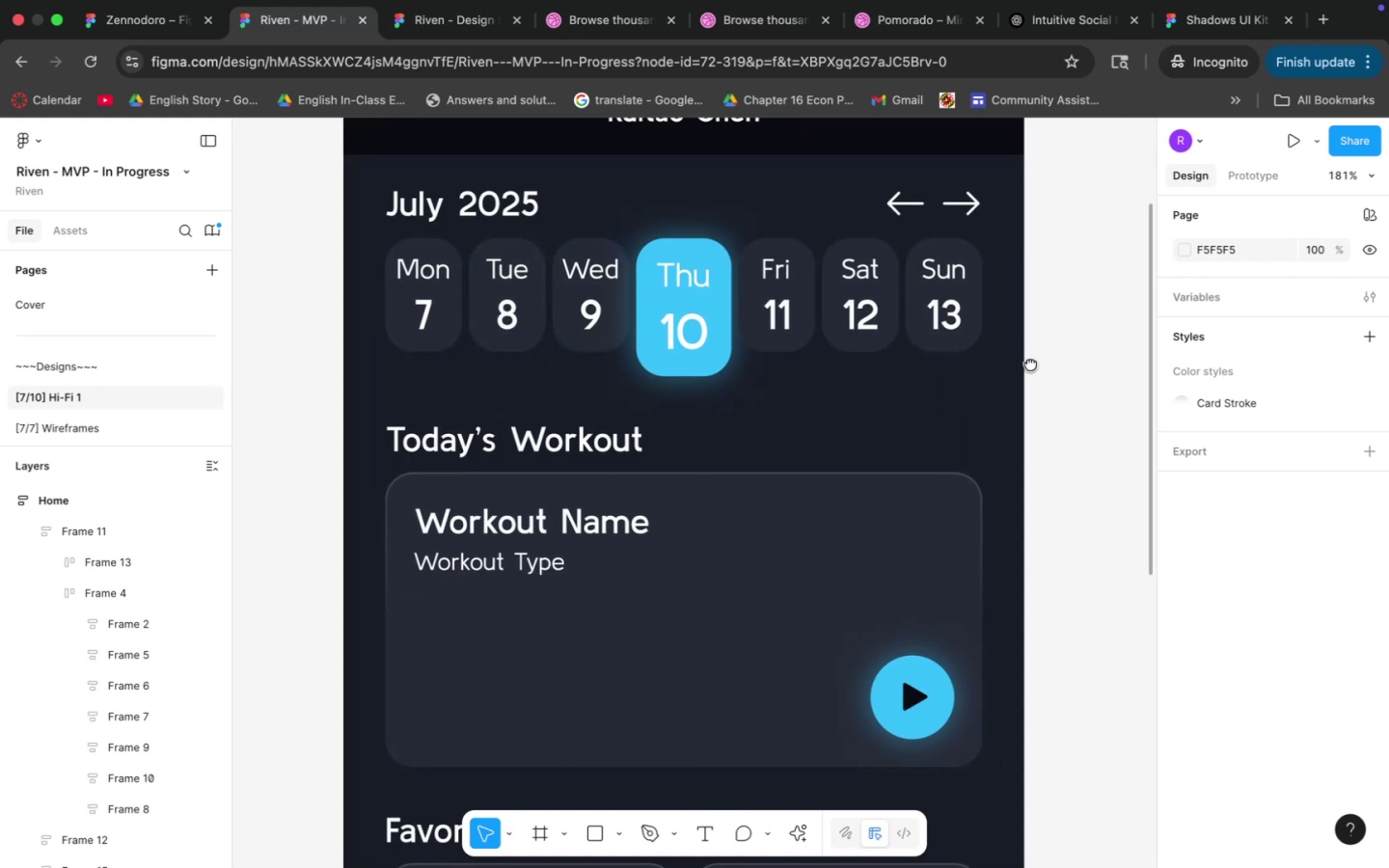 
left_click_drag(start_coordinate=[797, 448], to_coordinate=[1000, 366])
 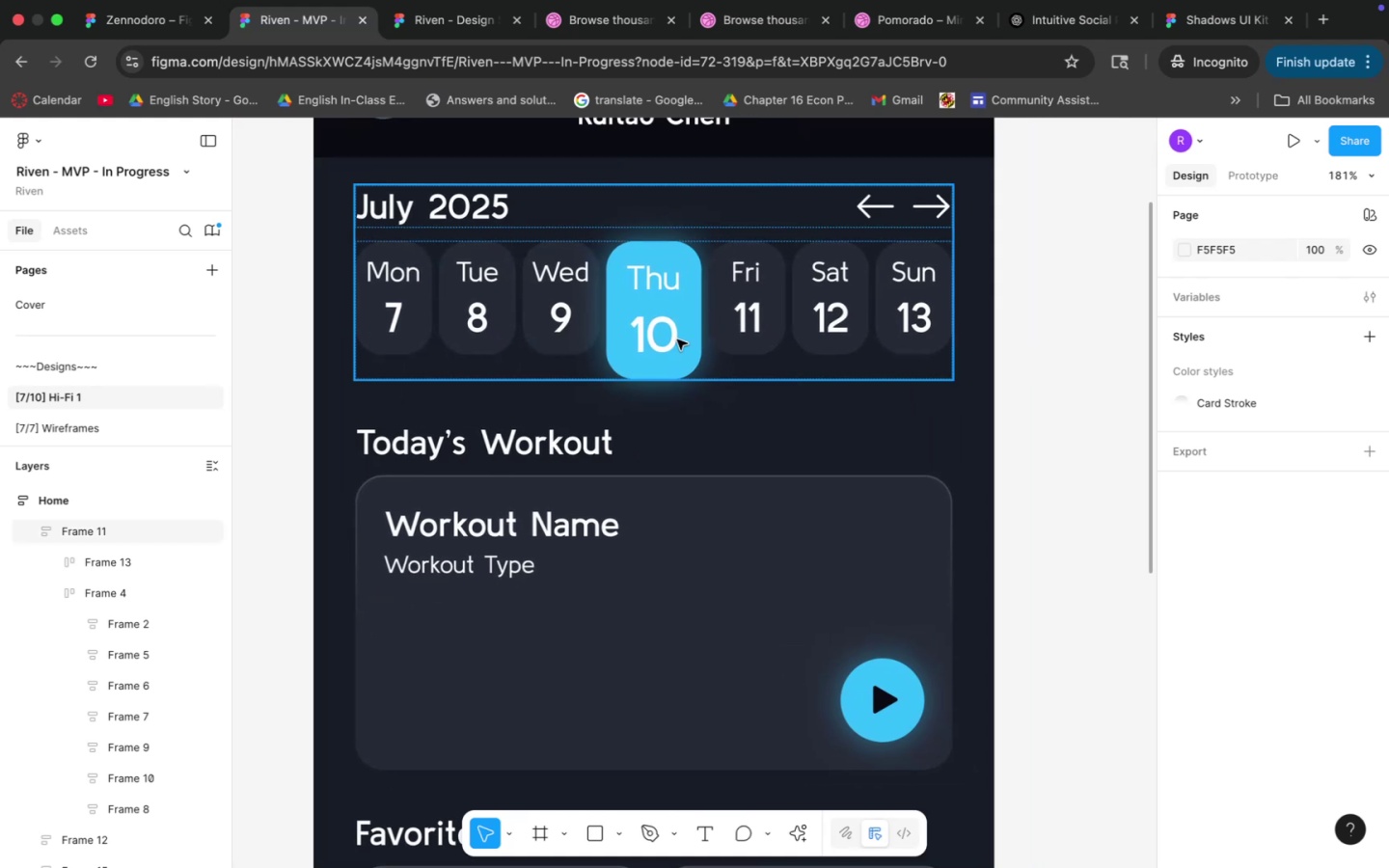 
double_click([677, 339])
 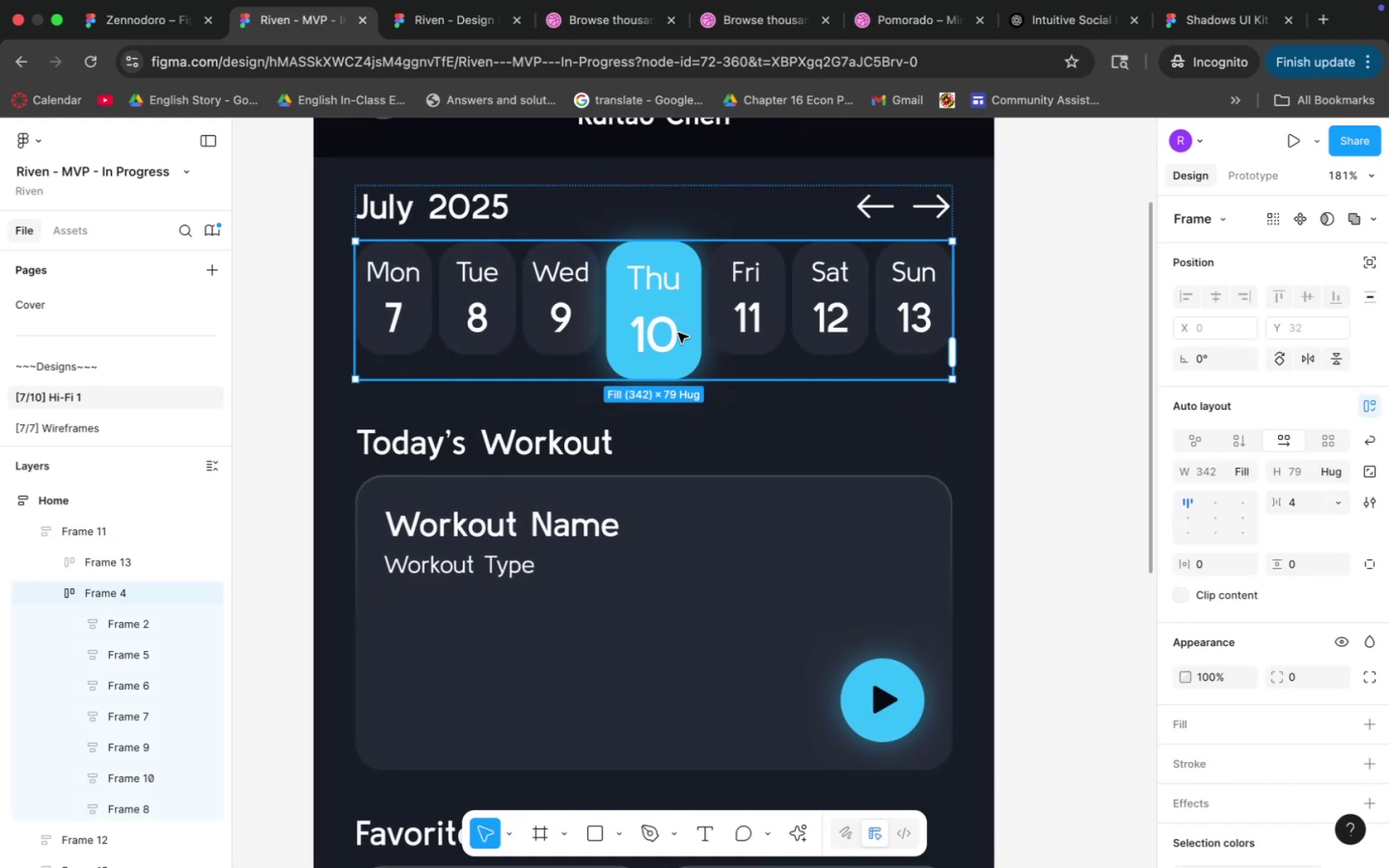 
double_click([678, 333])
 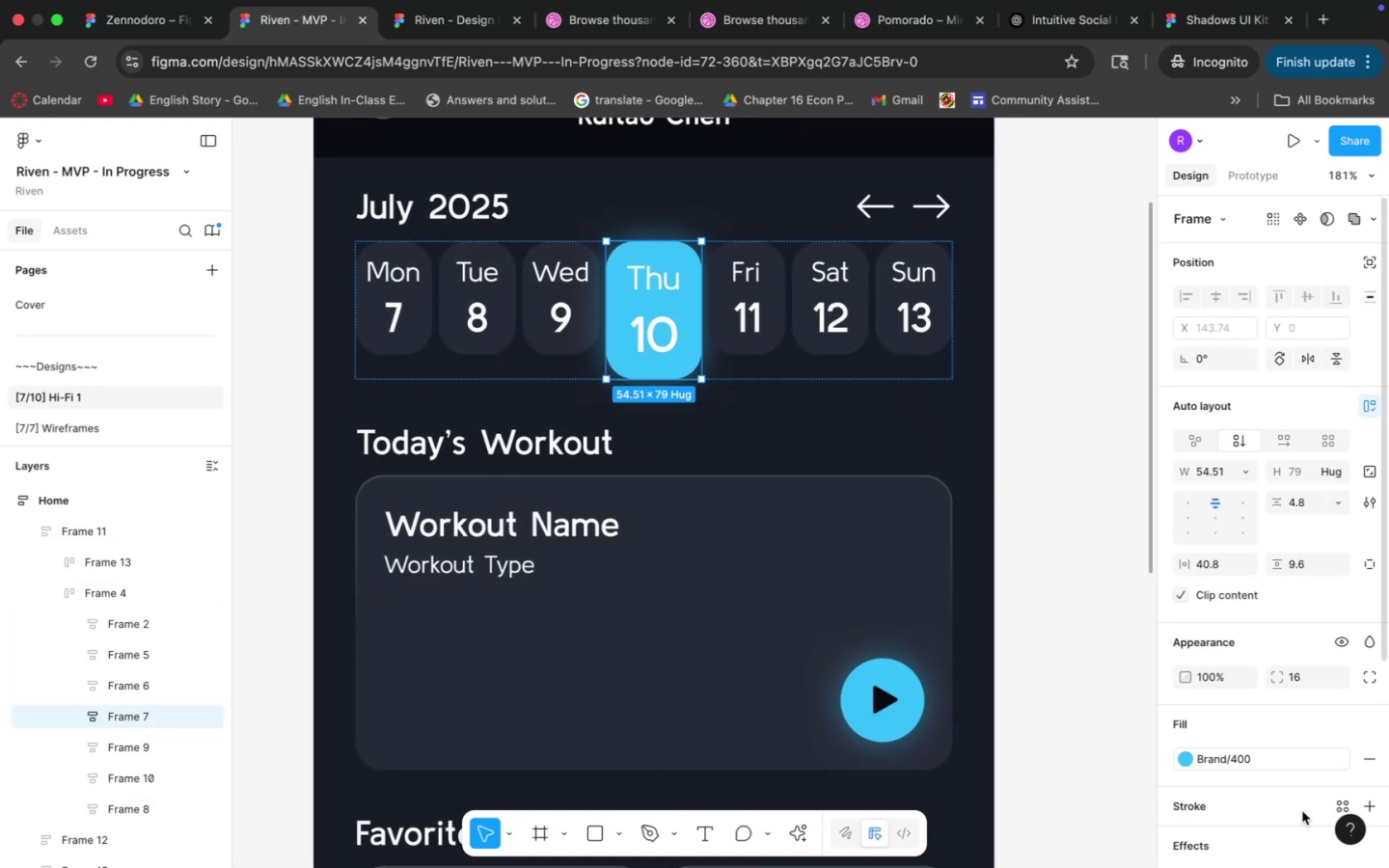 
left_click([1339, 797])
 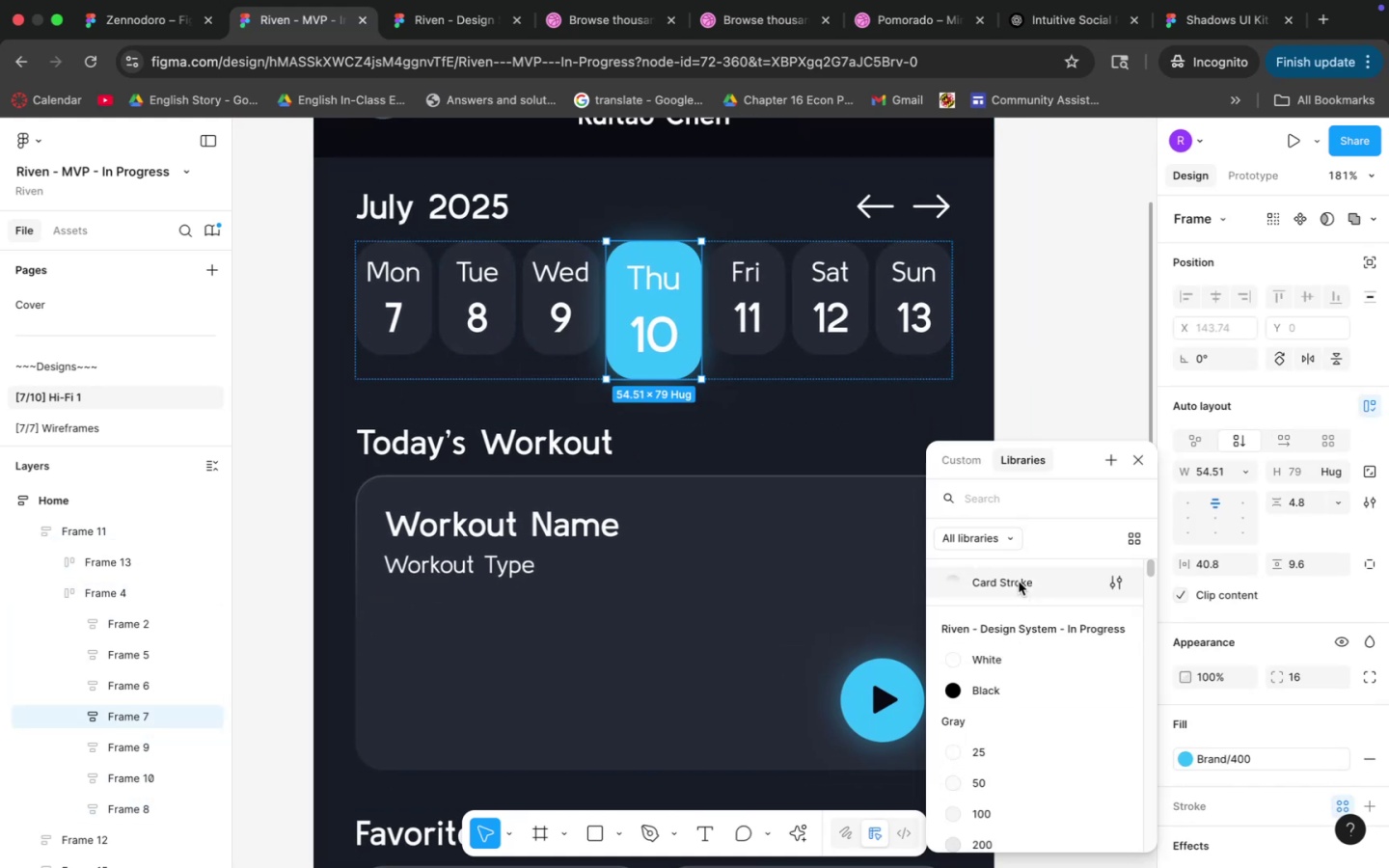 
double_click([1041, 531])
 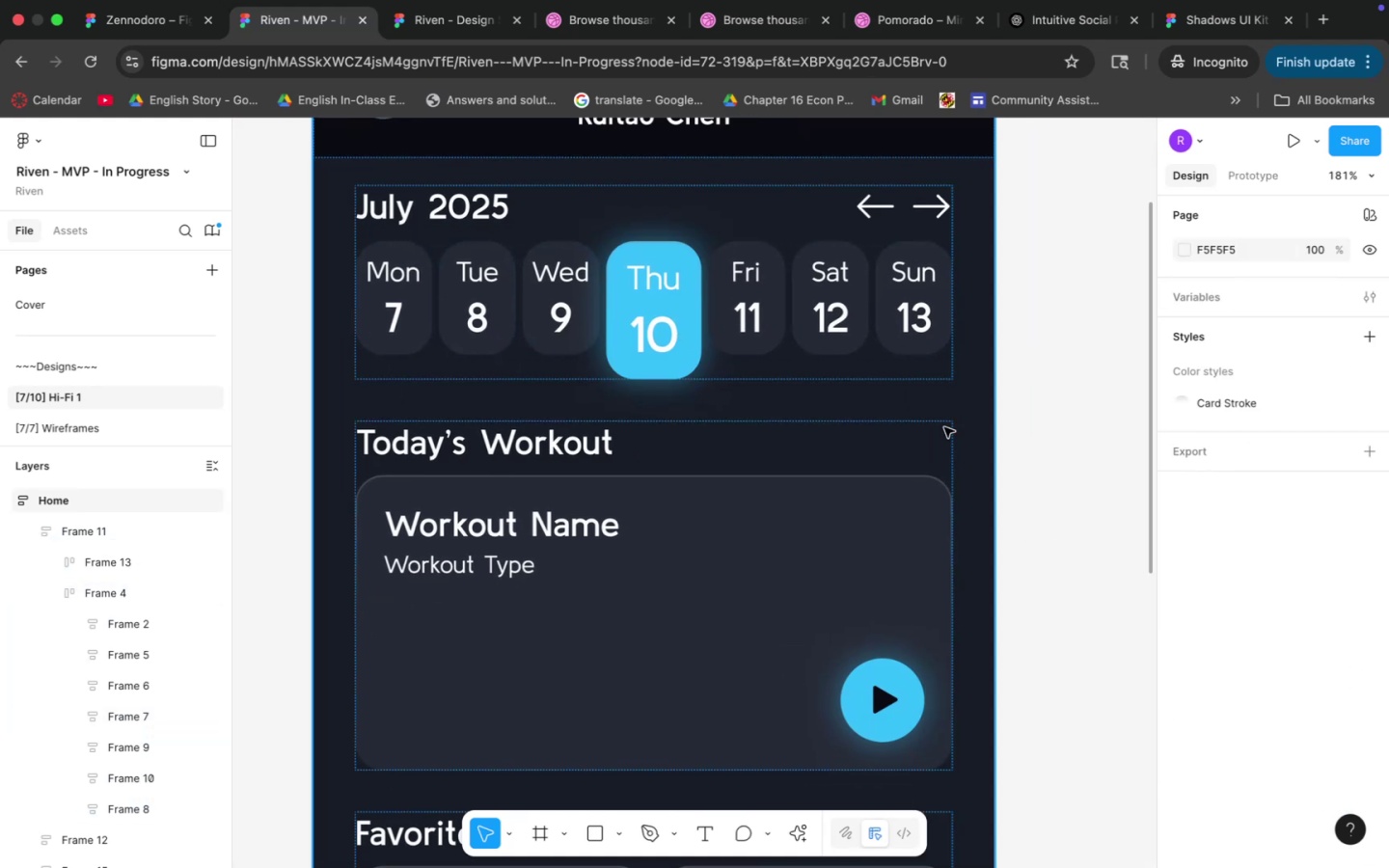 
double_click([743, 270])
 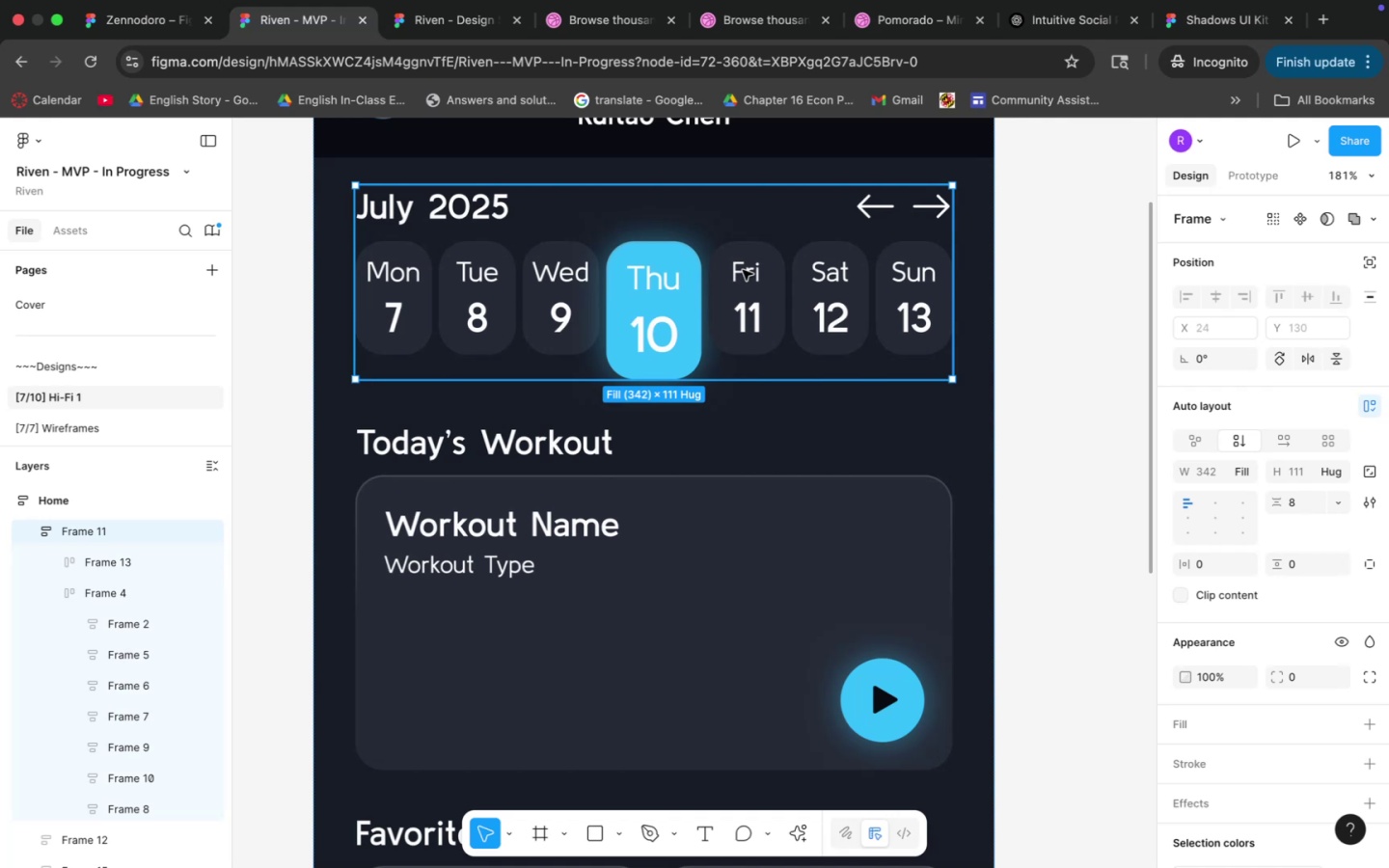 
triple_click([743, 270])
 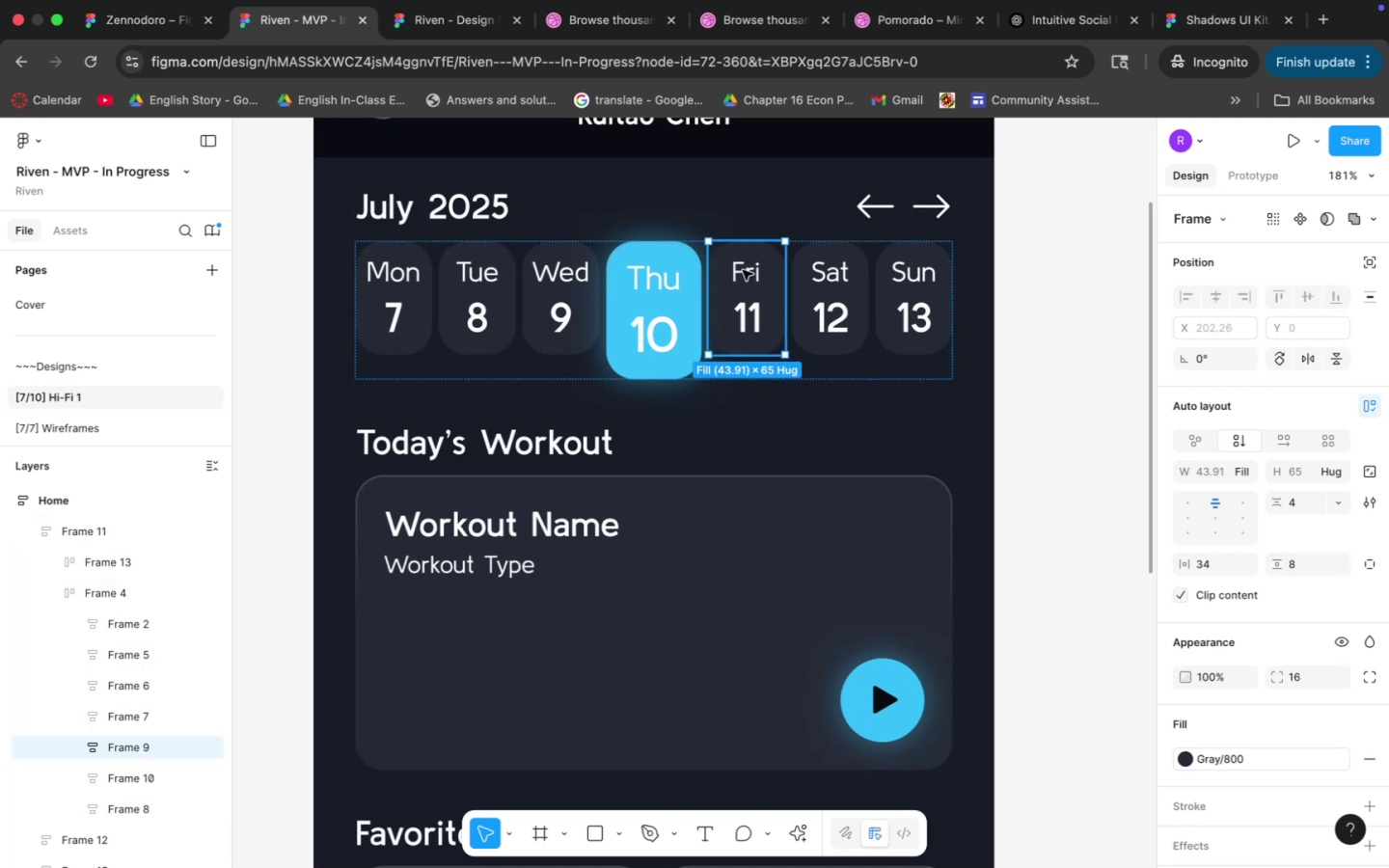 
triple_click([743, 270])
 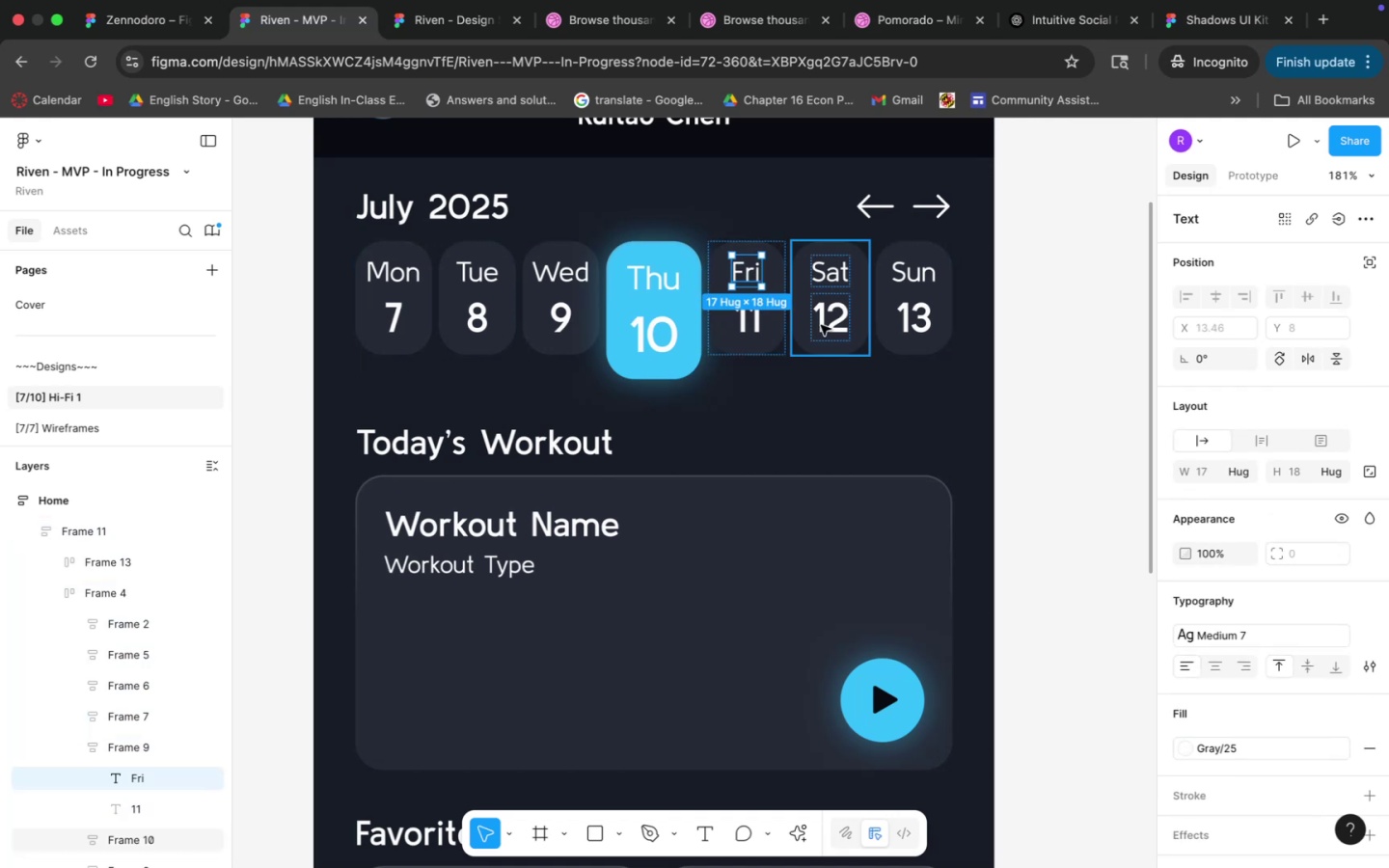 
left_click([818, 401])
 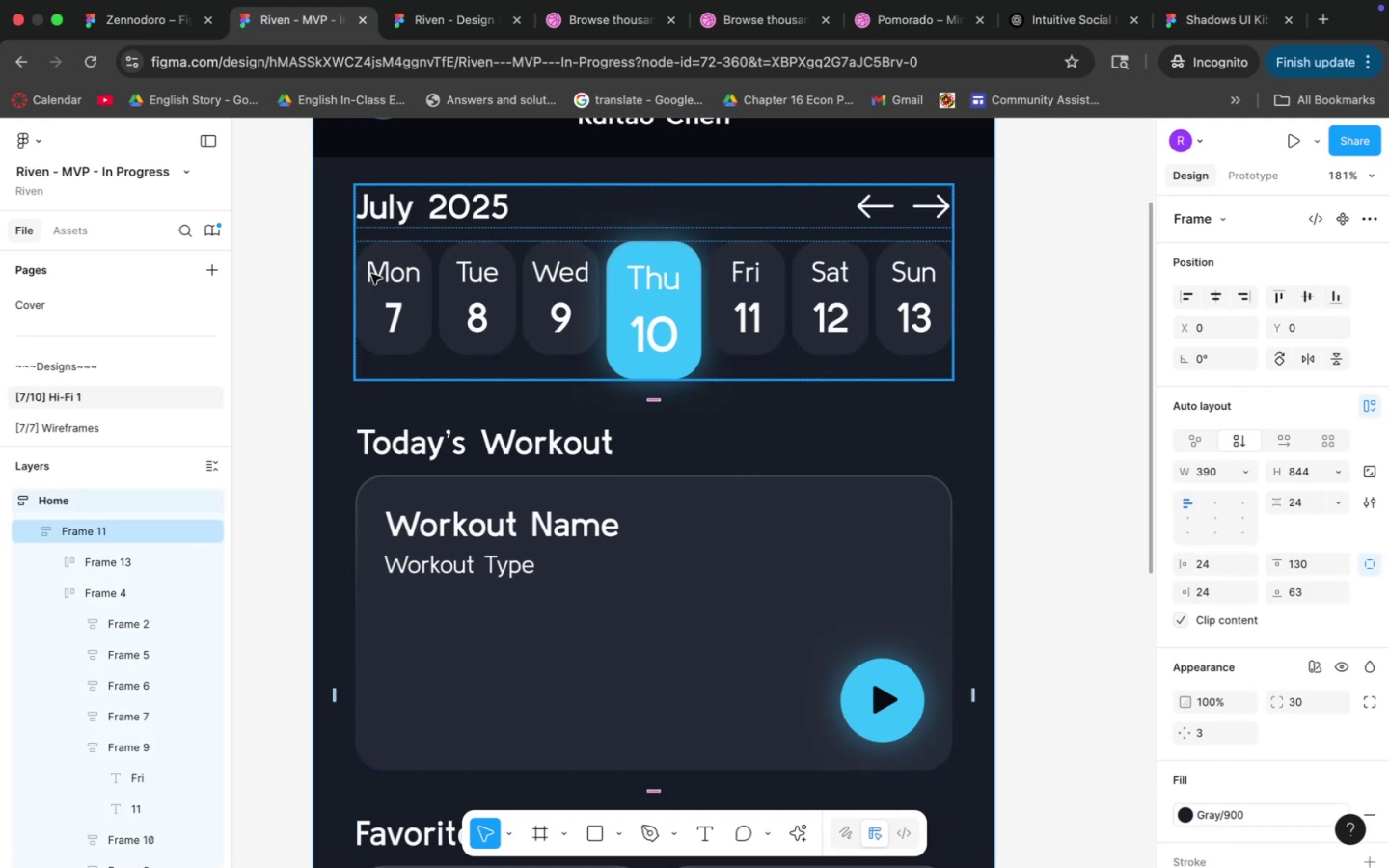 
double_click([371, 274])
 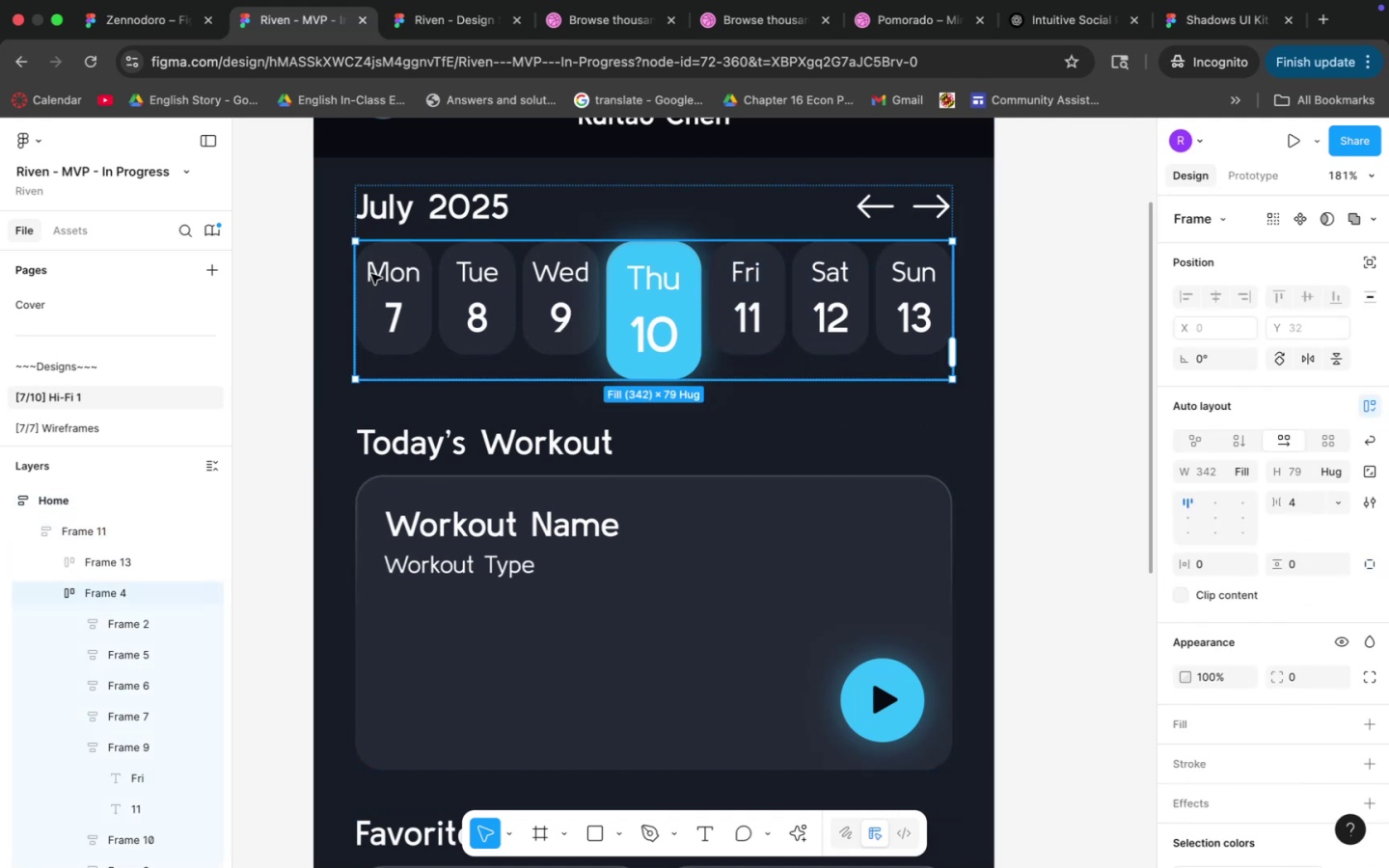 
triple_click([371, 274])
 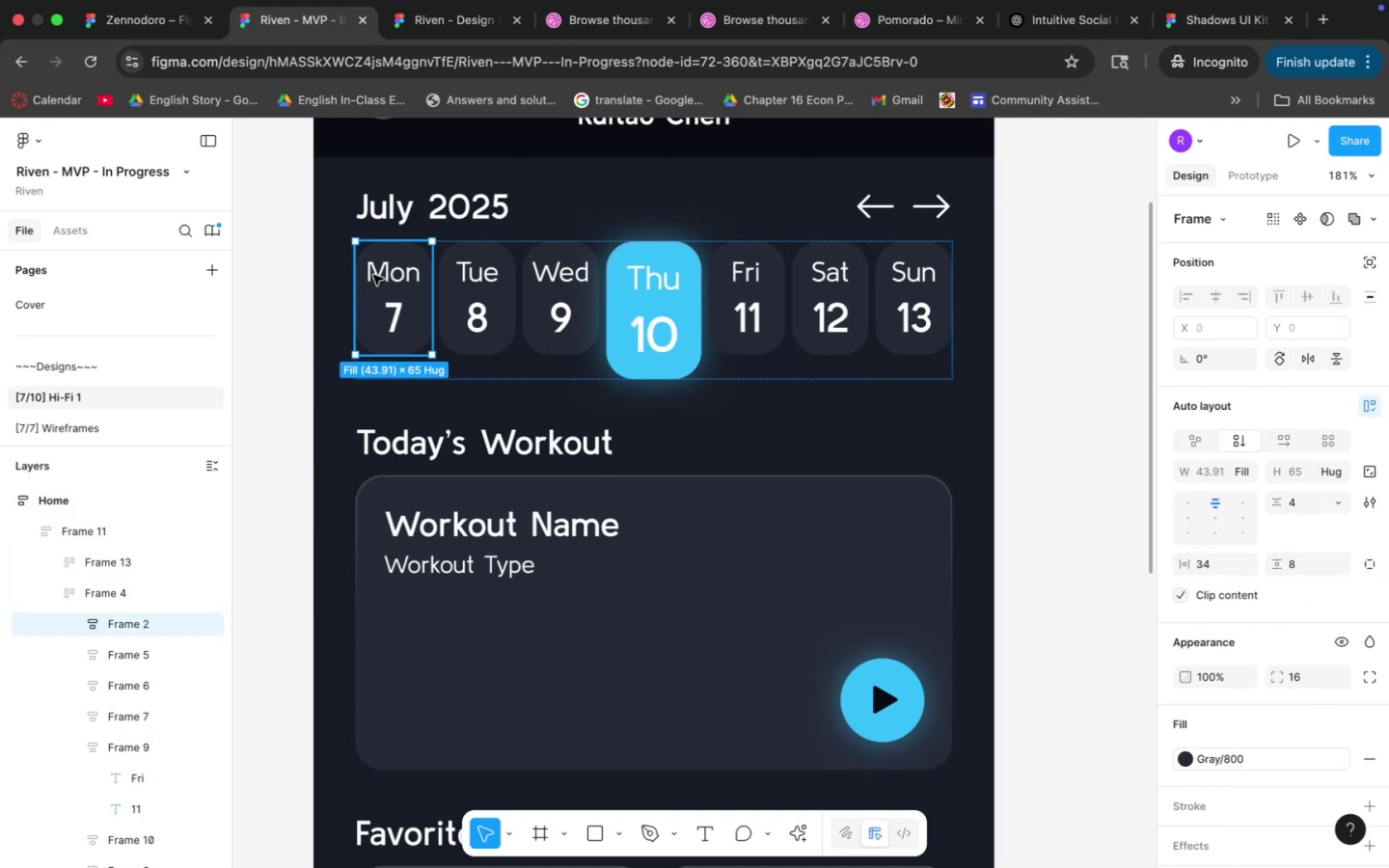 
hold_key(key=ShiftLeft, duration=2.29)
double_click([561, 293])
 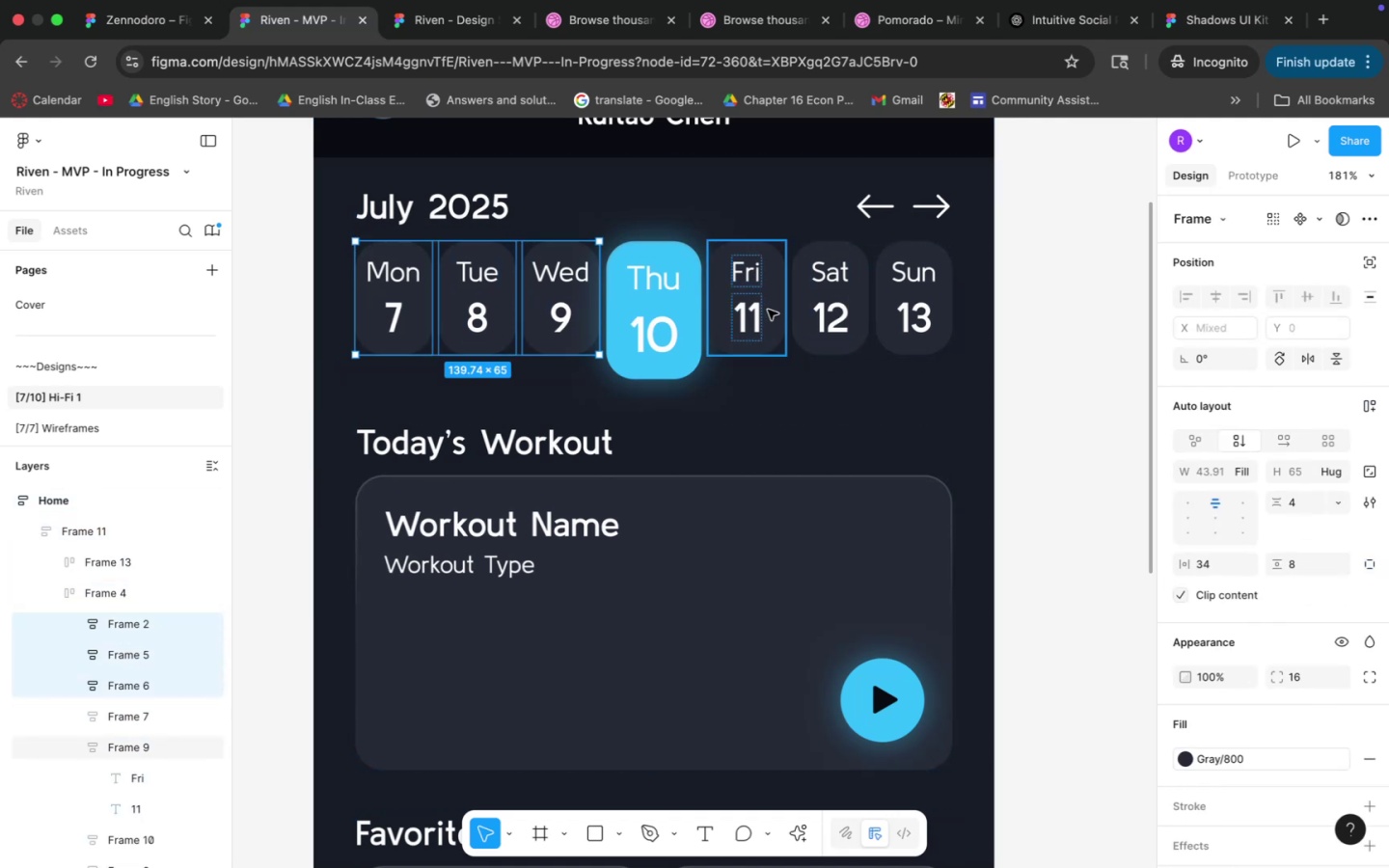 
double_click([846, 310])
 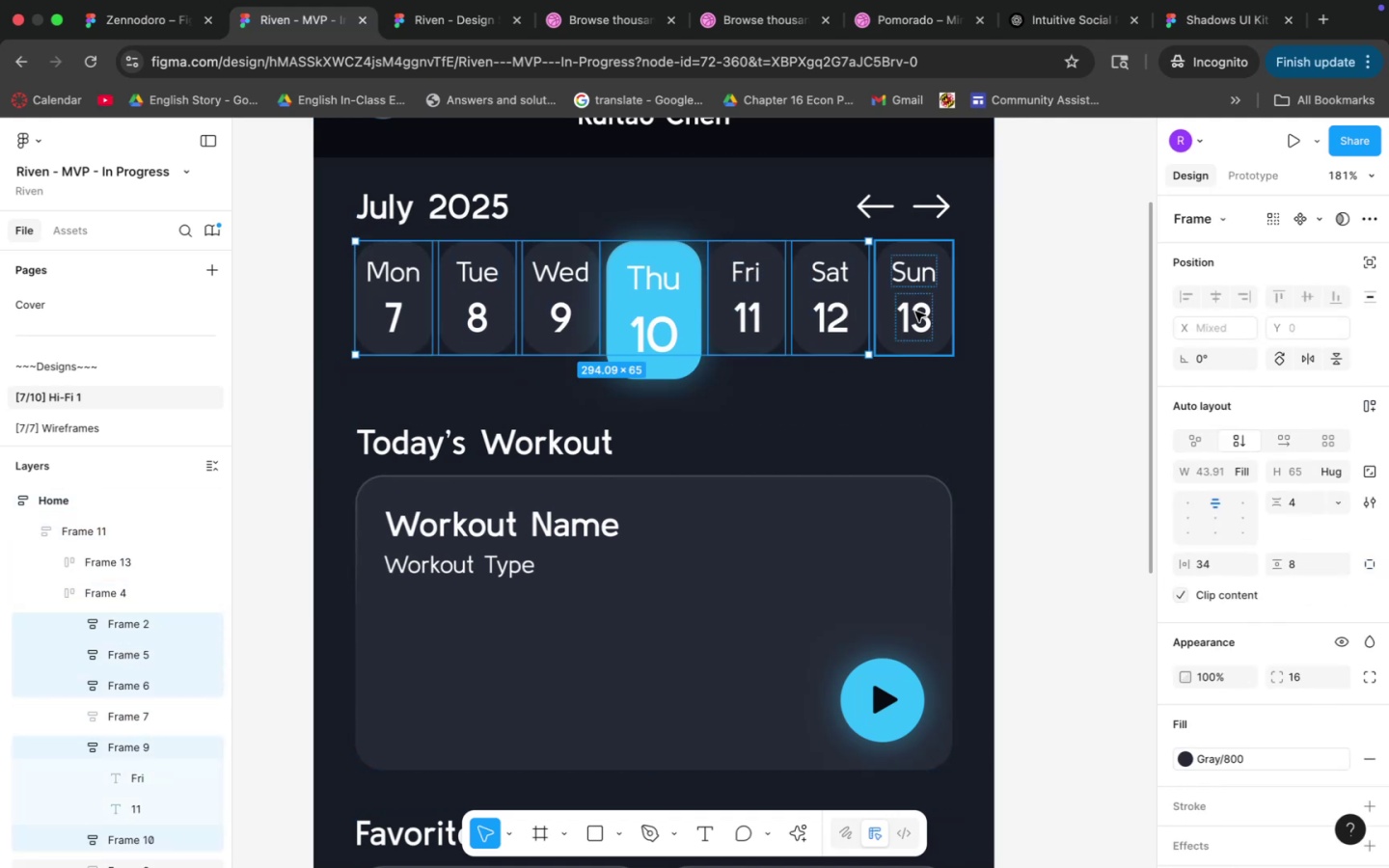 
triple_click([920, 312])
 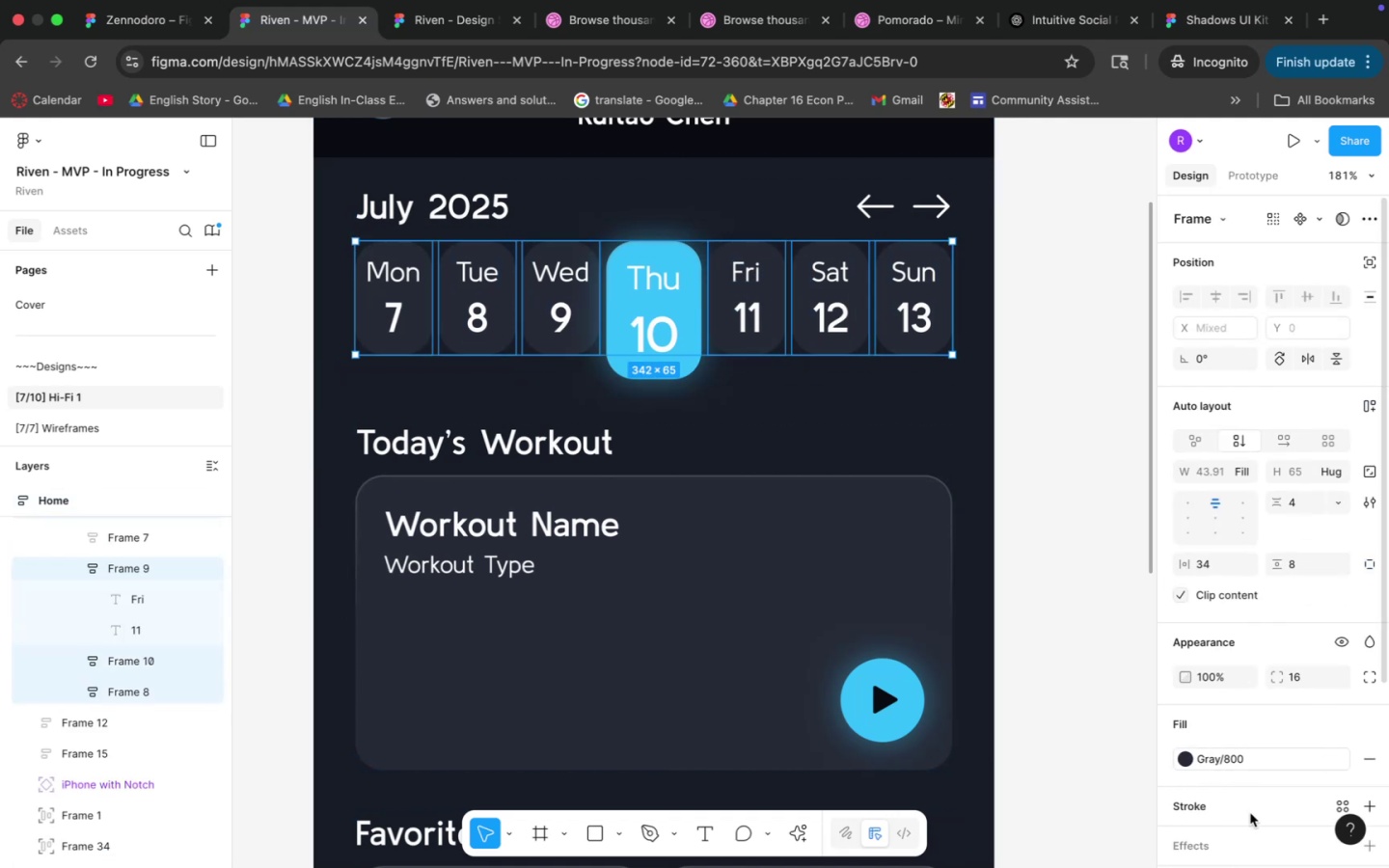 
left_click([1296, 812])
 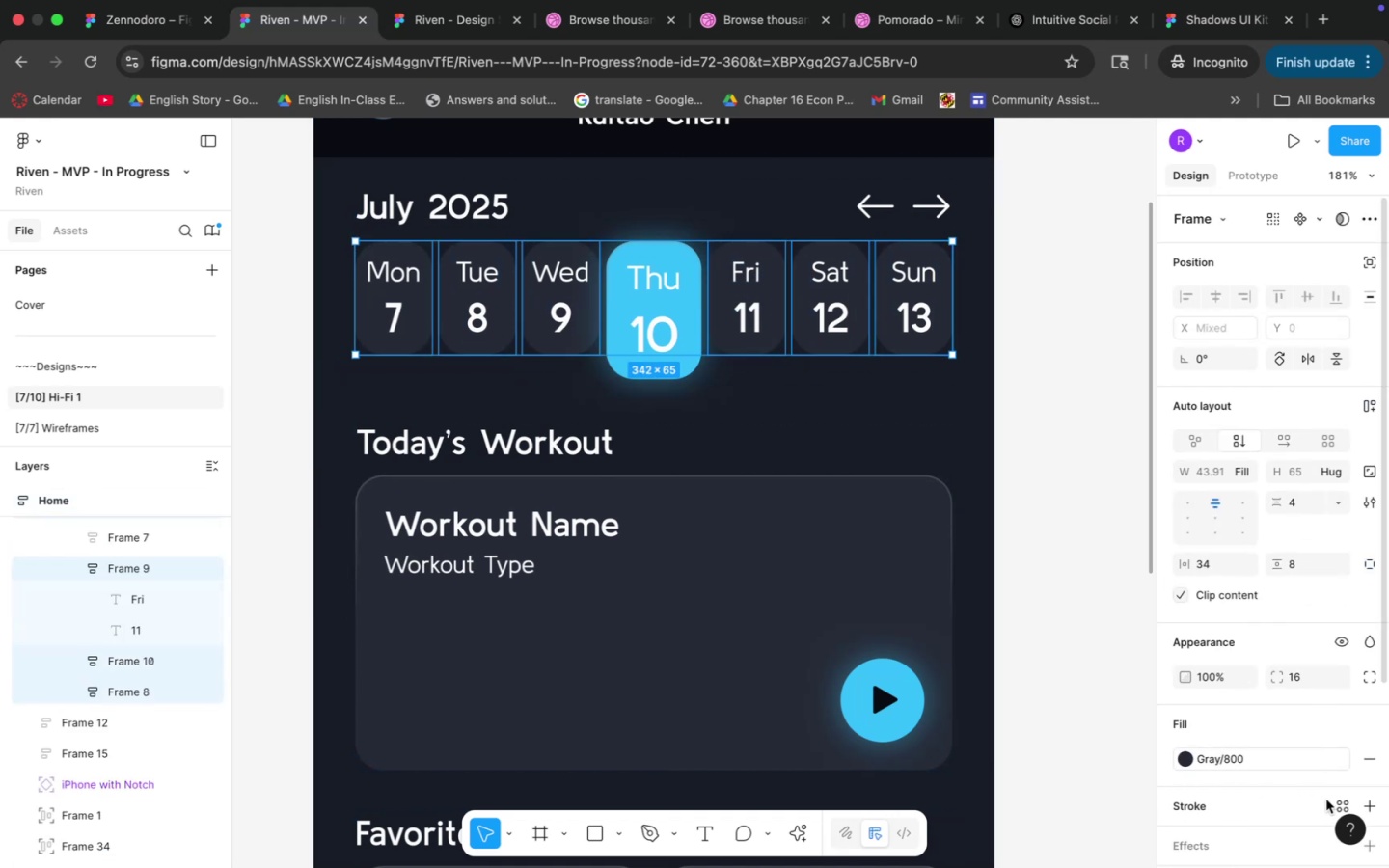 
left_click([1337, 800])
 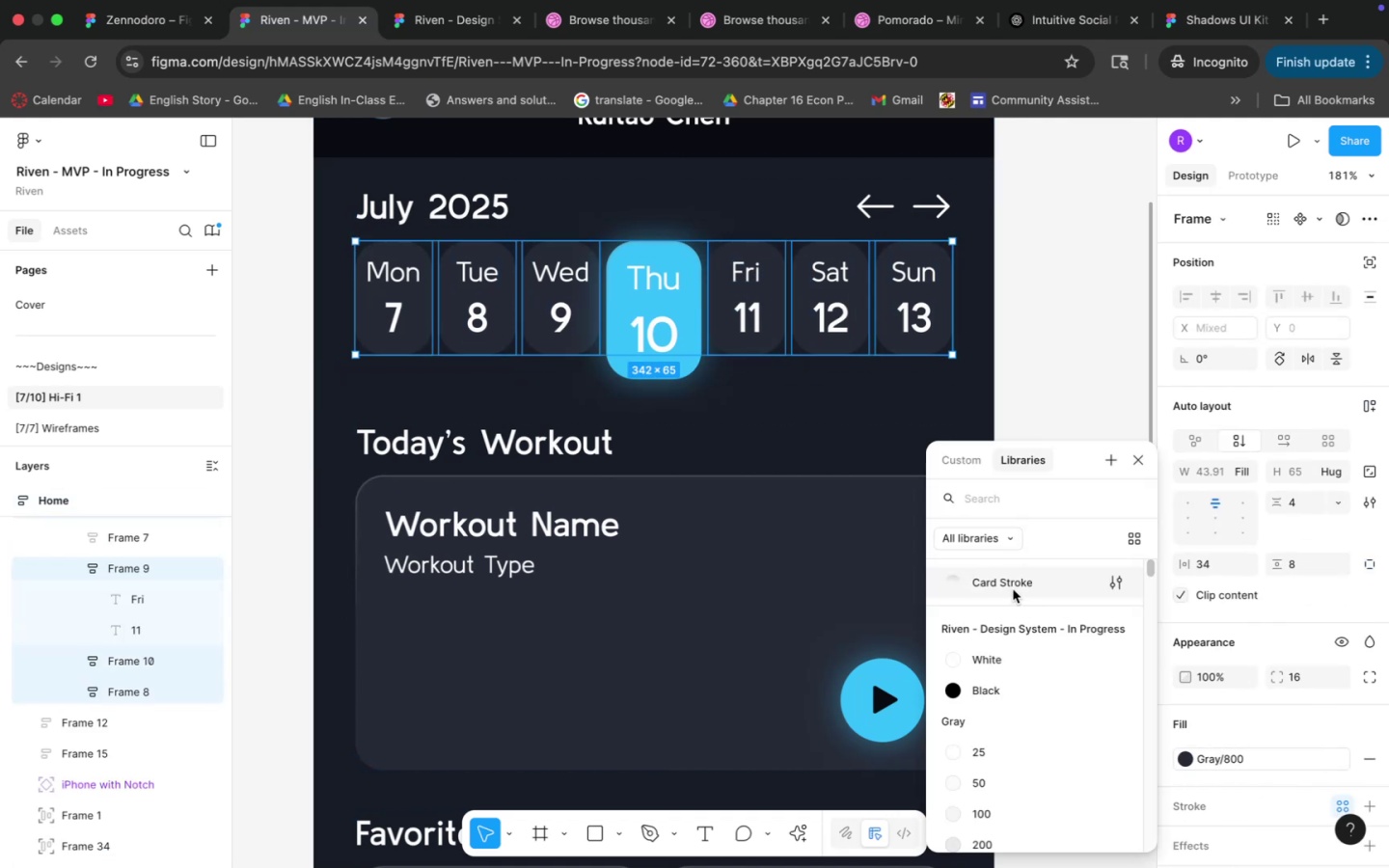 
double_click([1016, 441])
 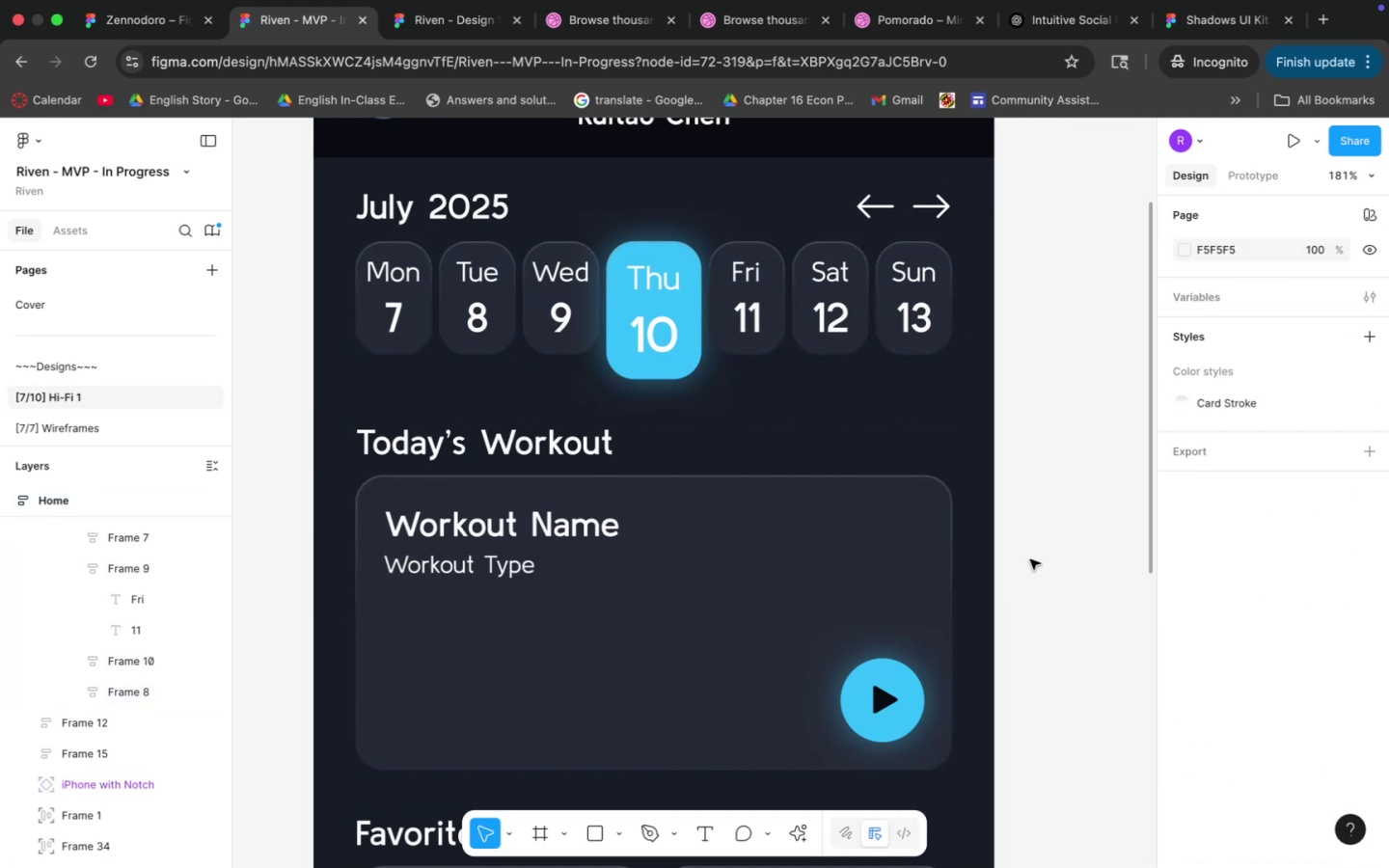 
hold_key(key=CommandLeft, duration=1.09)
scroll: coordinate [1025, 563], scroll_direction: down, amount: 4.0
 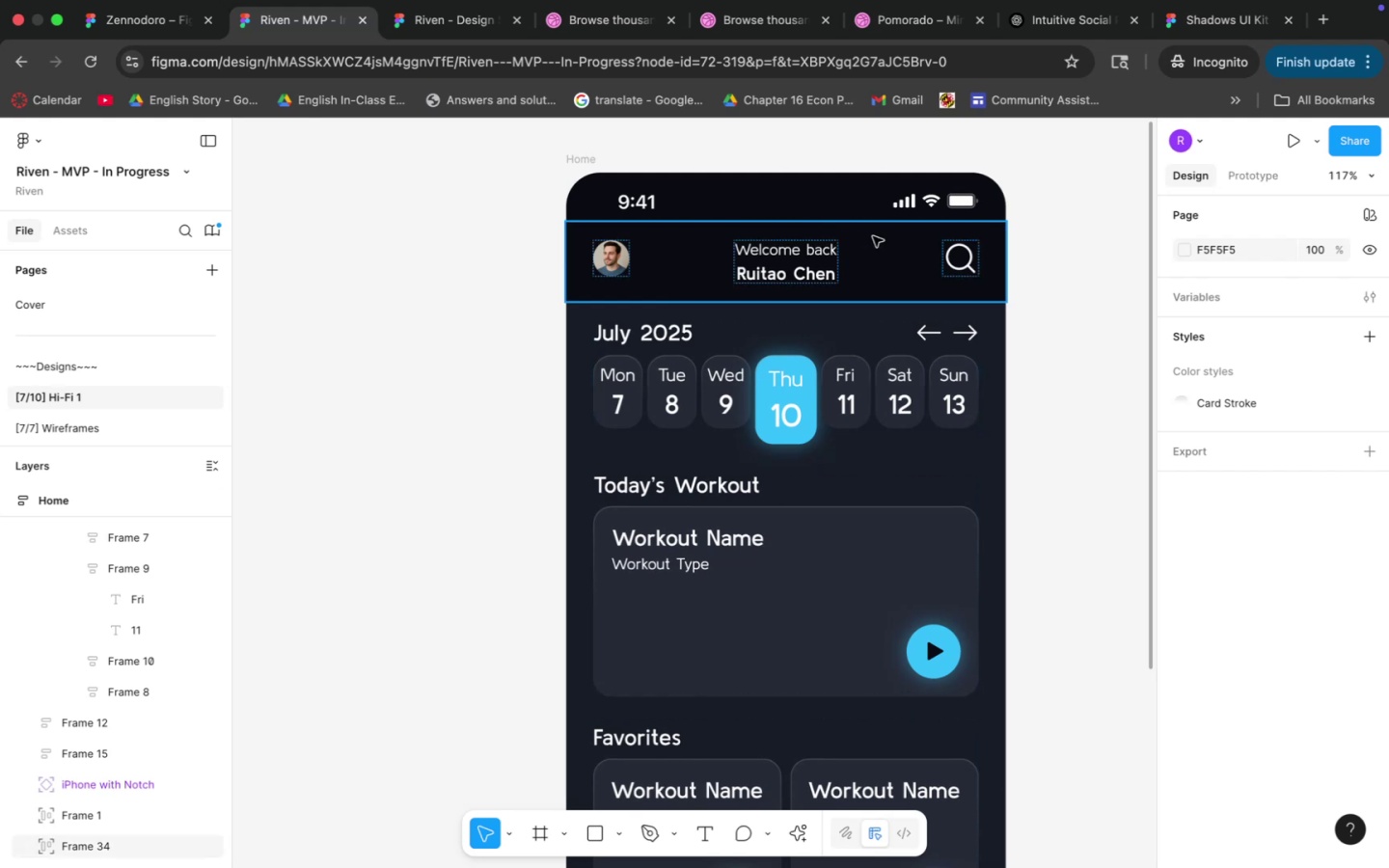 
double_click([1055, 235])
 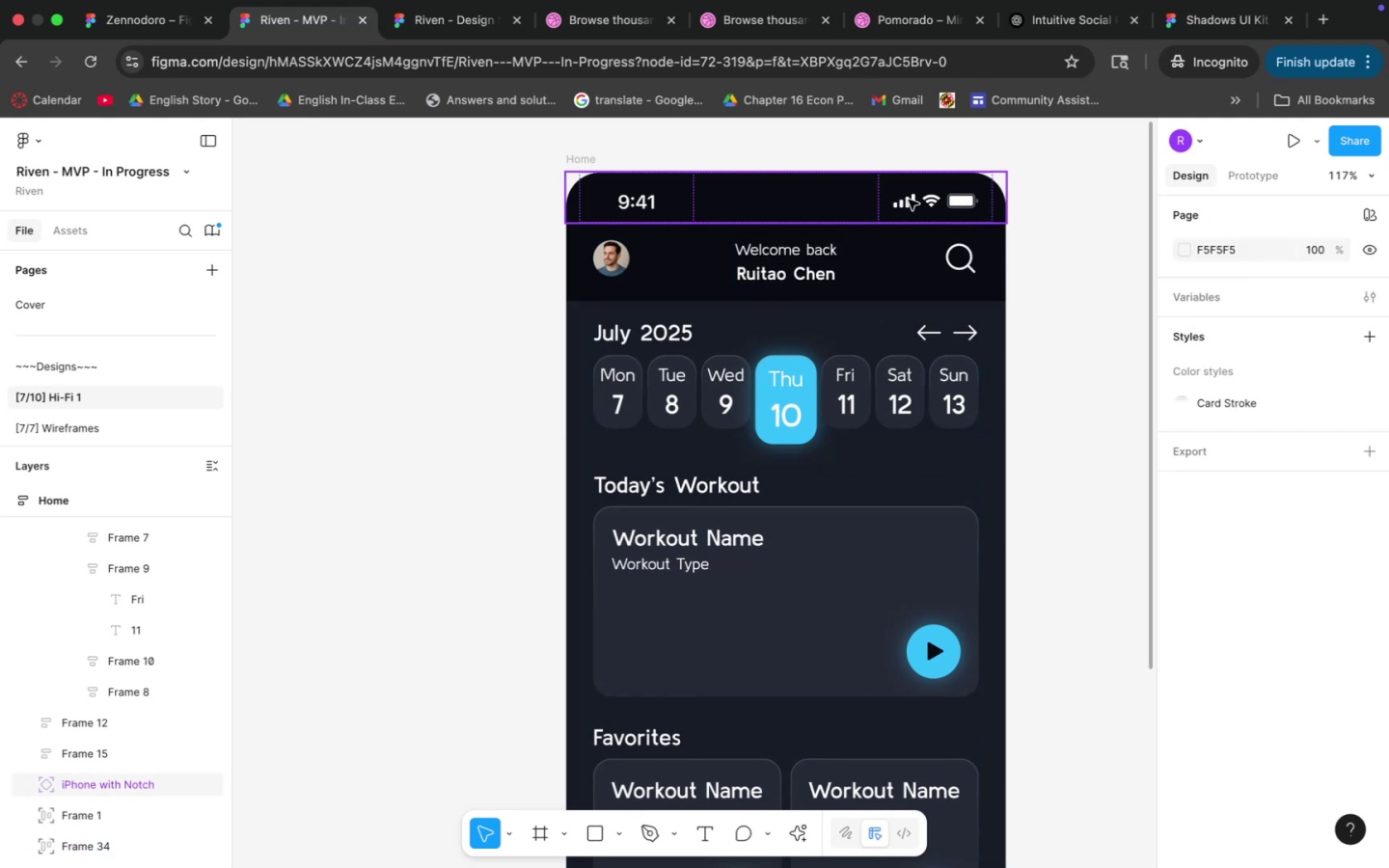 
left_click([1025, 235])
 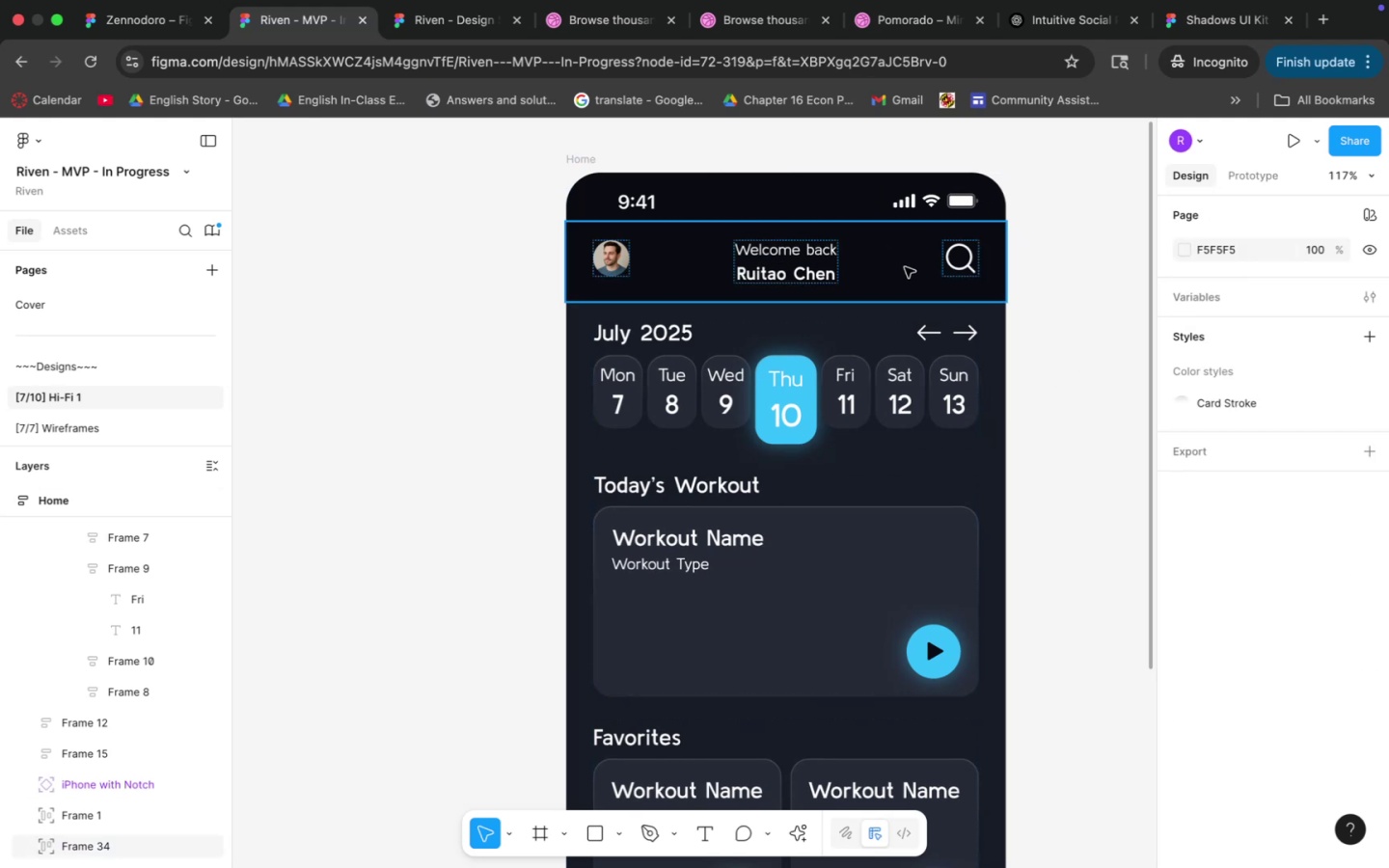 
left_click([886, 265])
 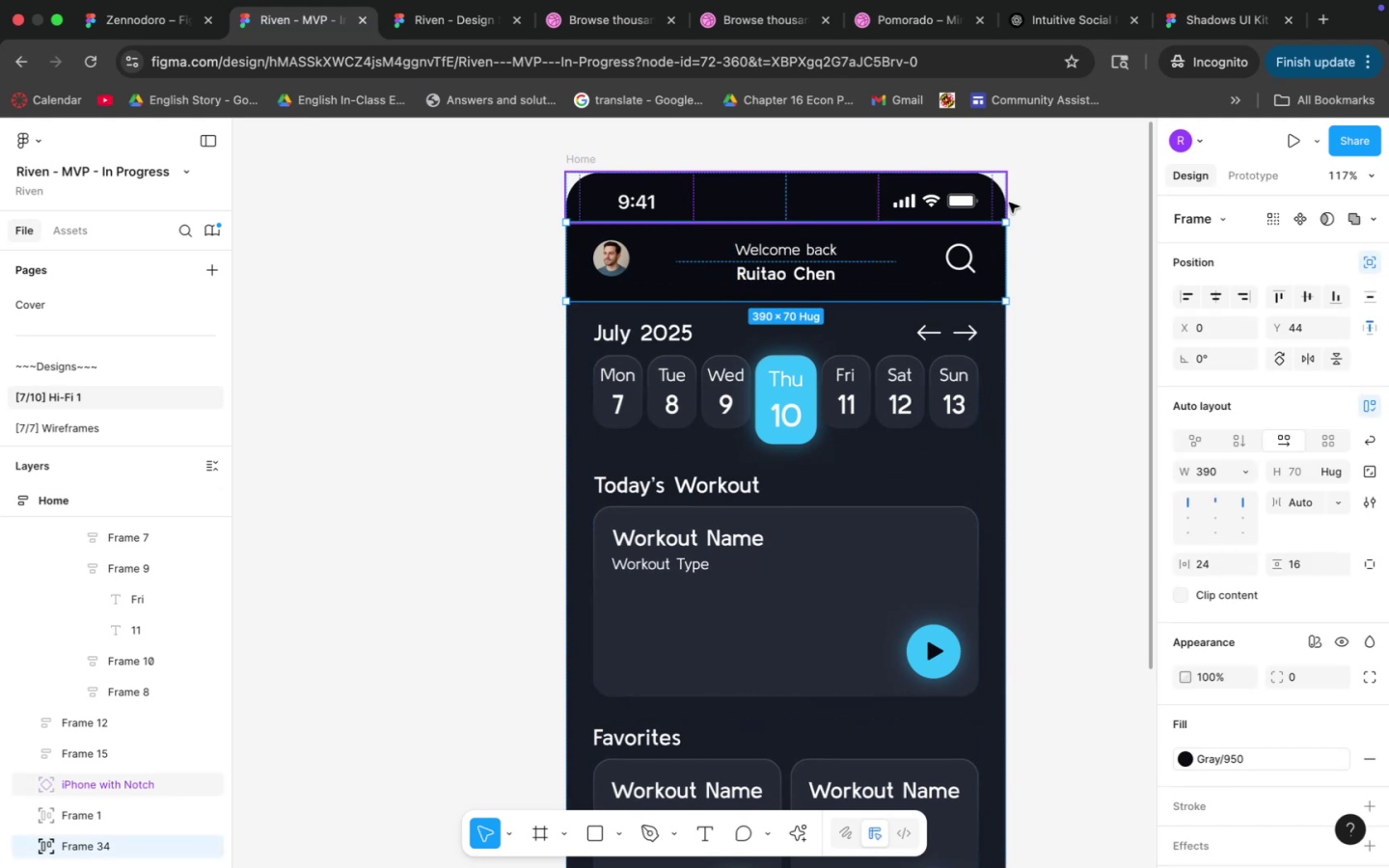 
scroll: coordinate [1222, 659], scroll_direction: down, amount: 4.0
 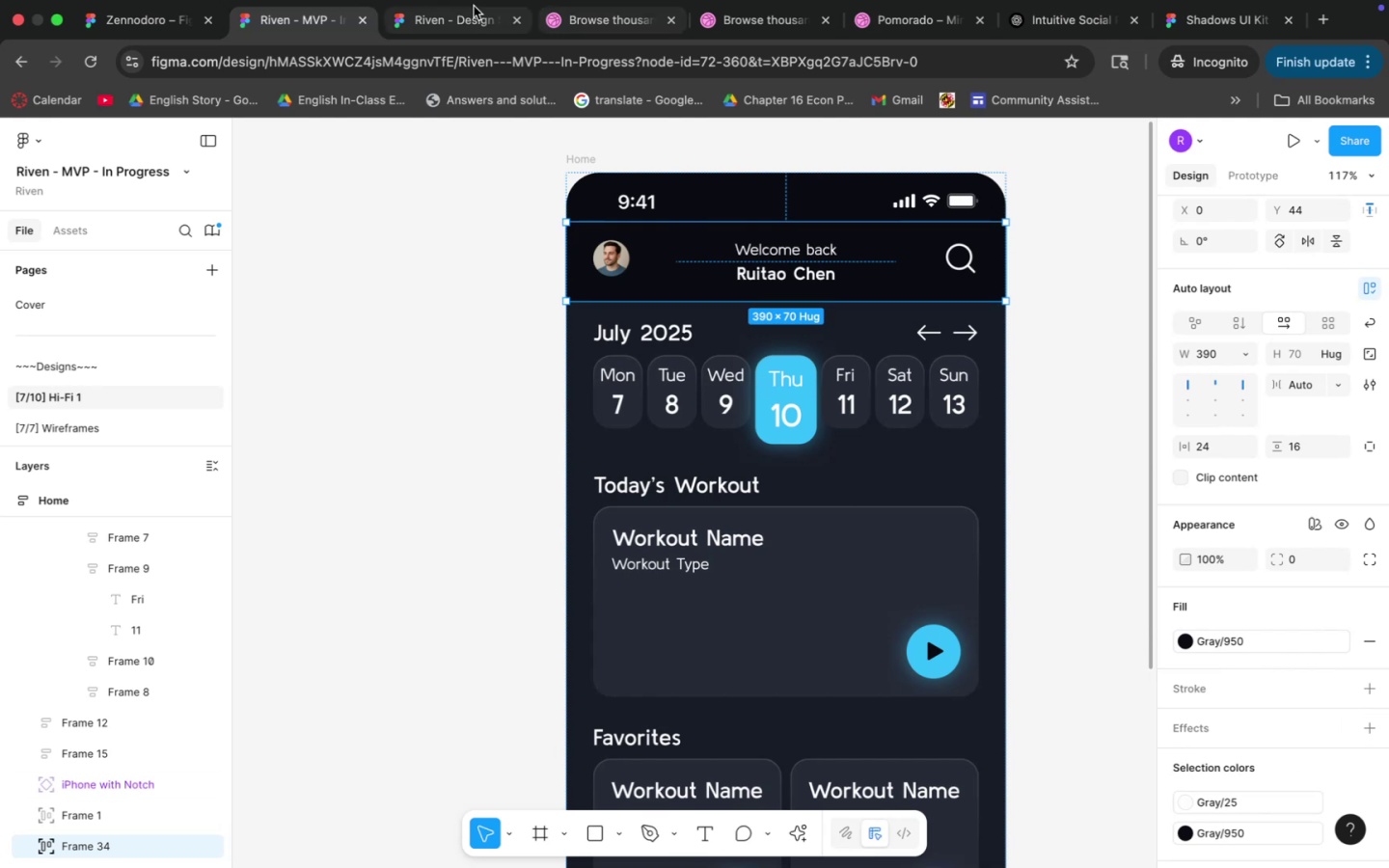 
left_click([449, 21])
 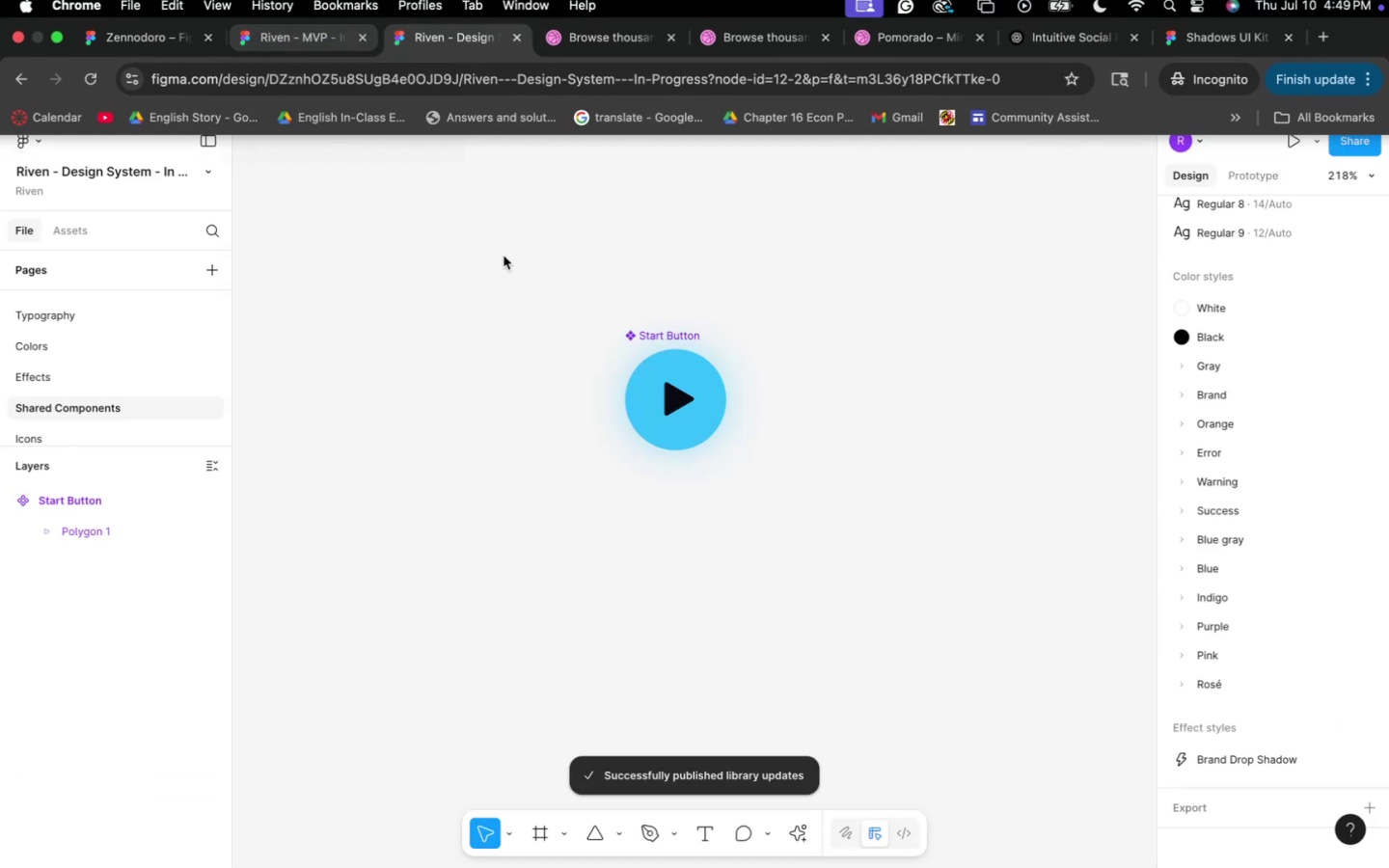 
wait(5.15)
 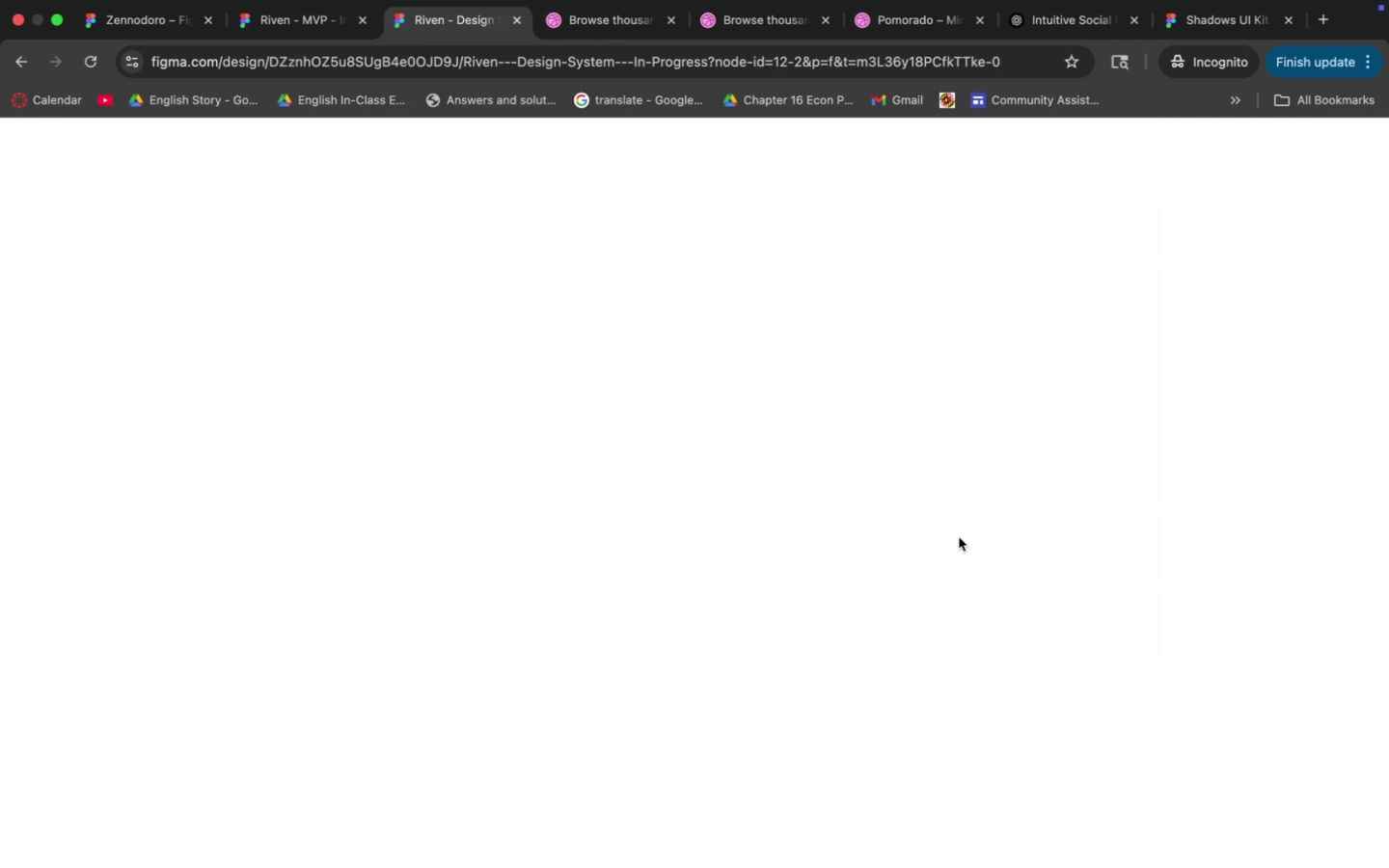 
left_click([99, 372])
 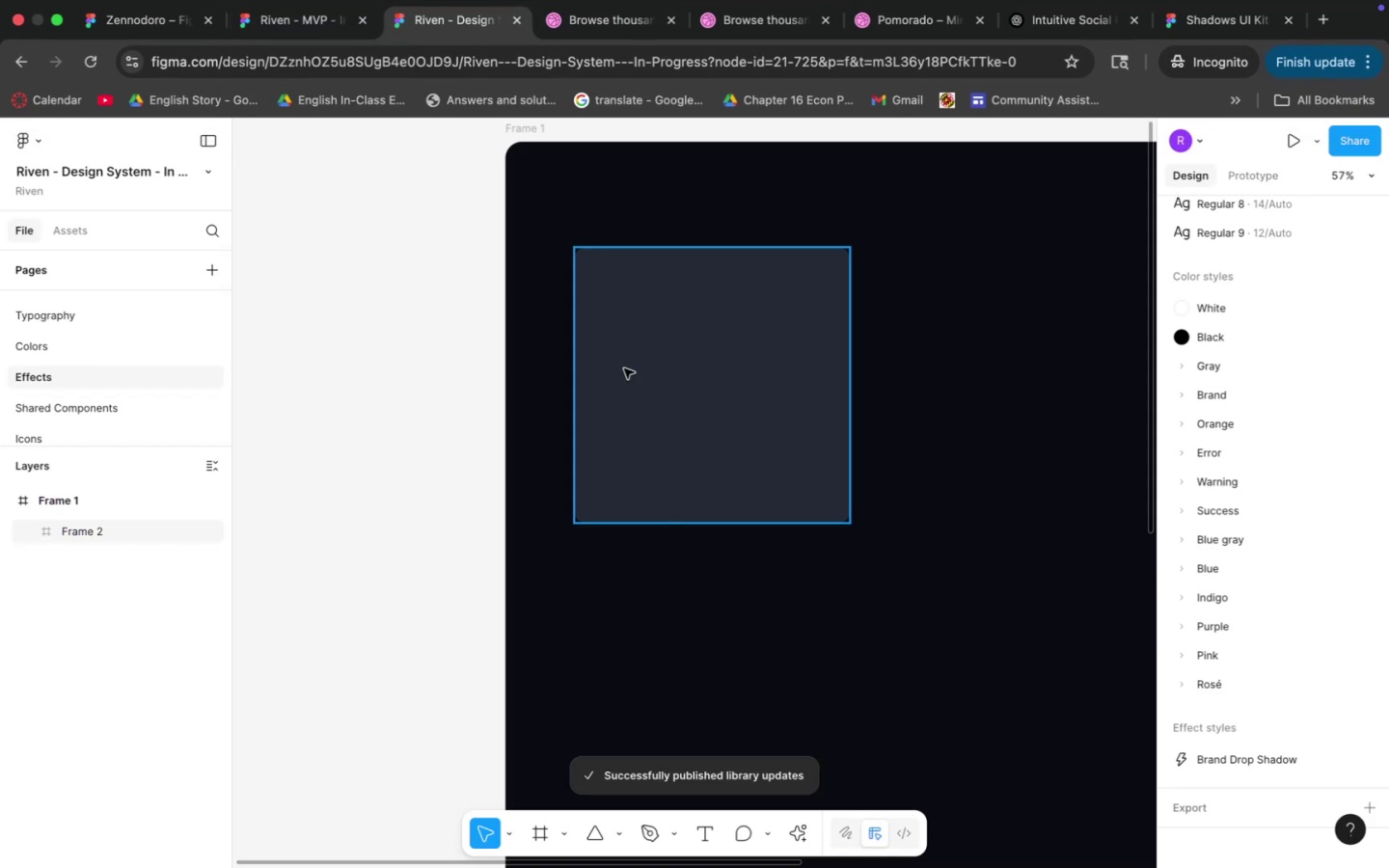 
left_click([739, 366])
 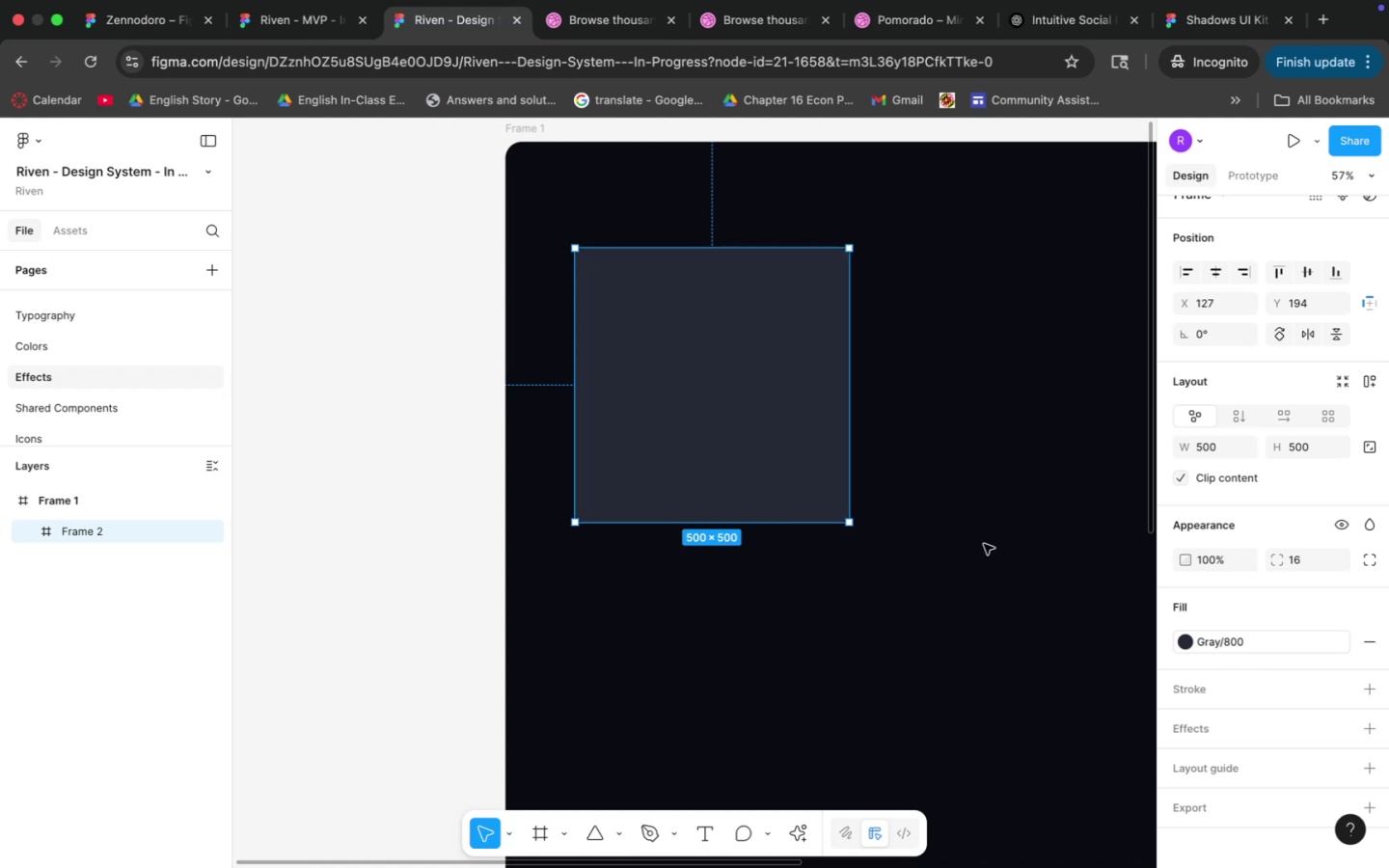 
scroll: coordinate [904, 519], scroll_direction: down, amount: 27.0
 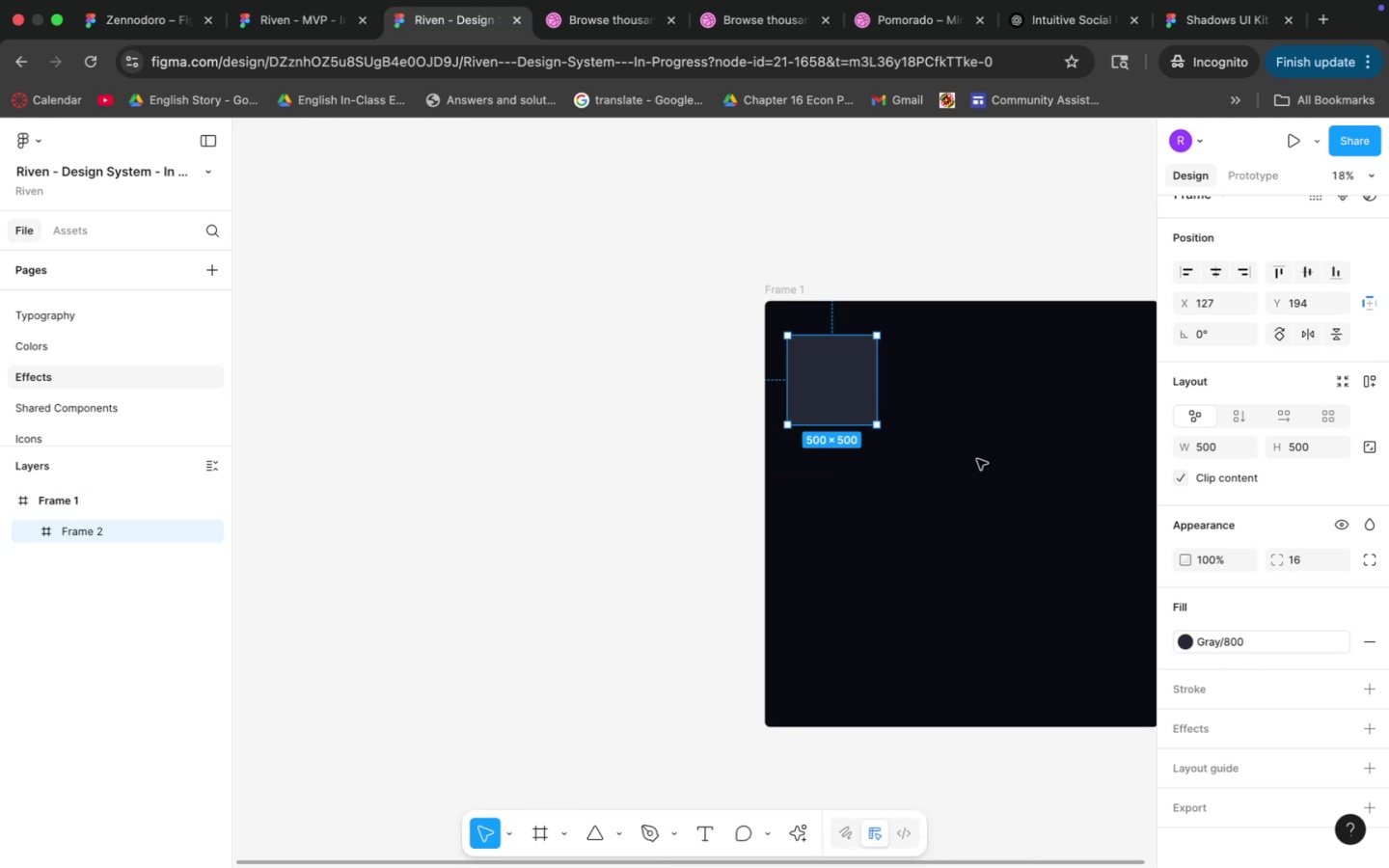 
hold_key(key=CommandLeft, duration=1.21)
 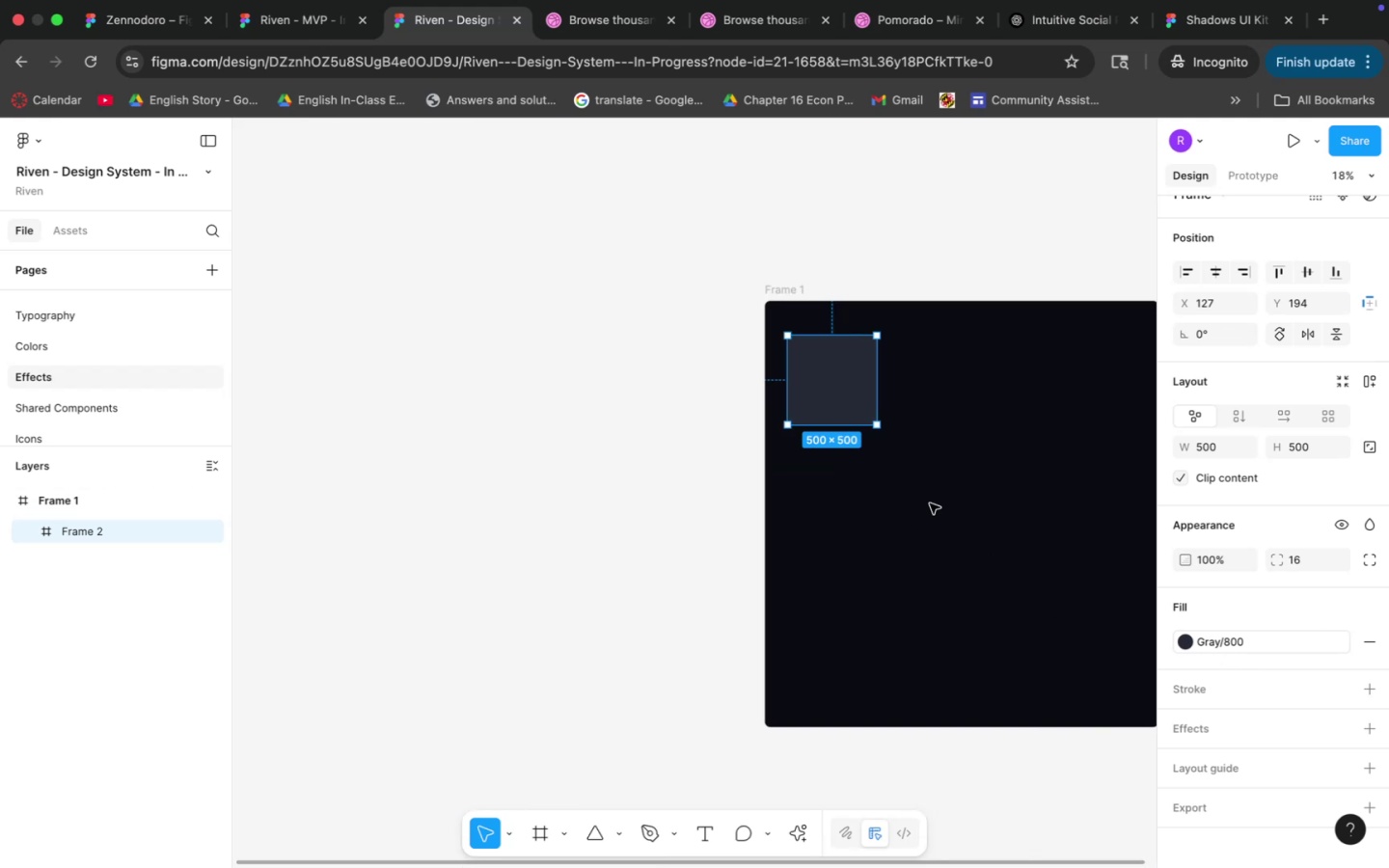 
hold_key(key=Space, duration=0.58)
 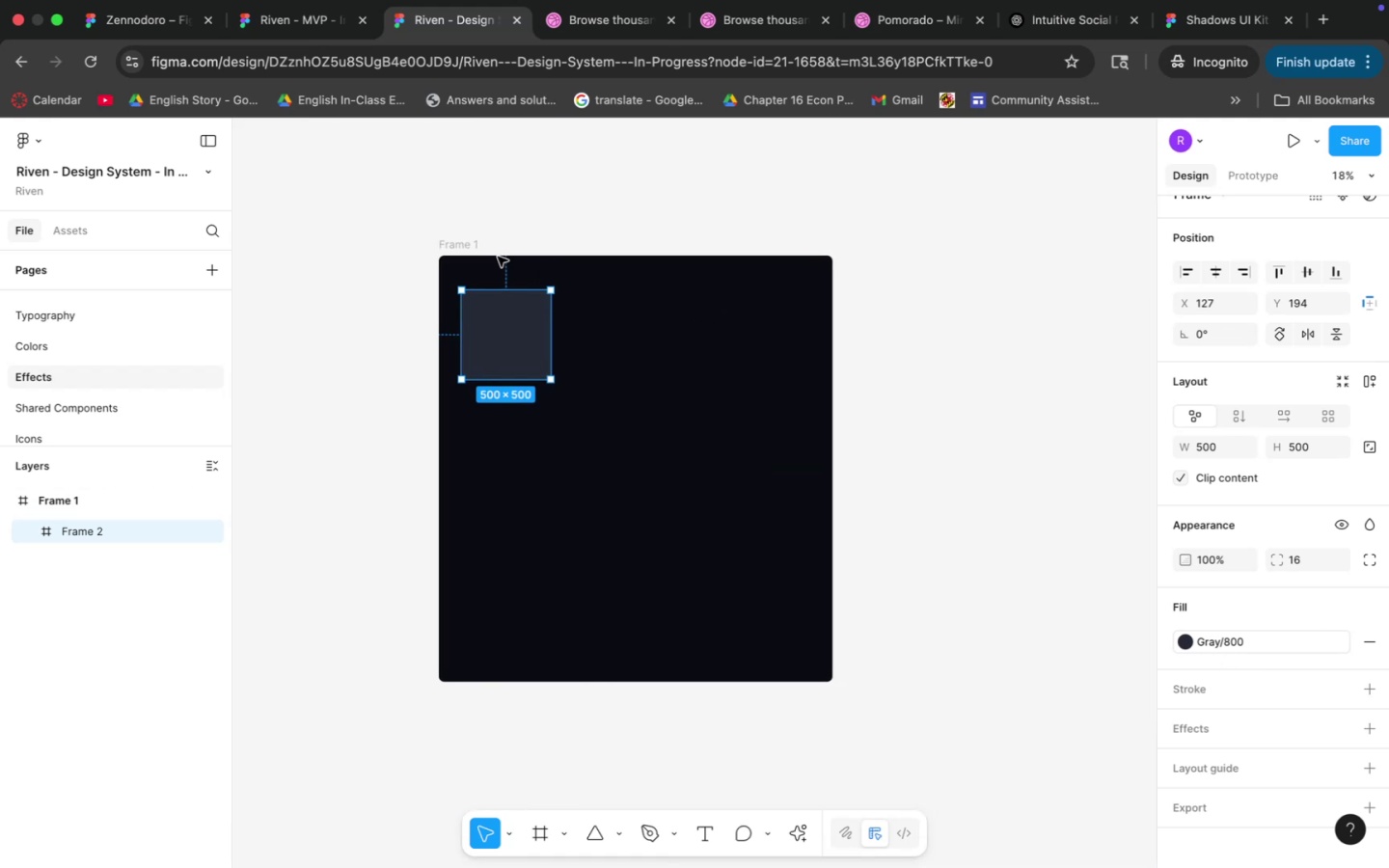 
left_click_drag(start_coordinate=[1029, 375], to_coordinate=[703, 330])
 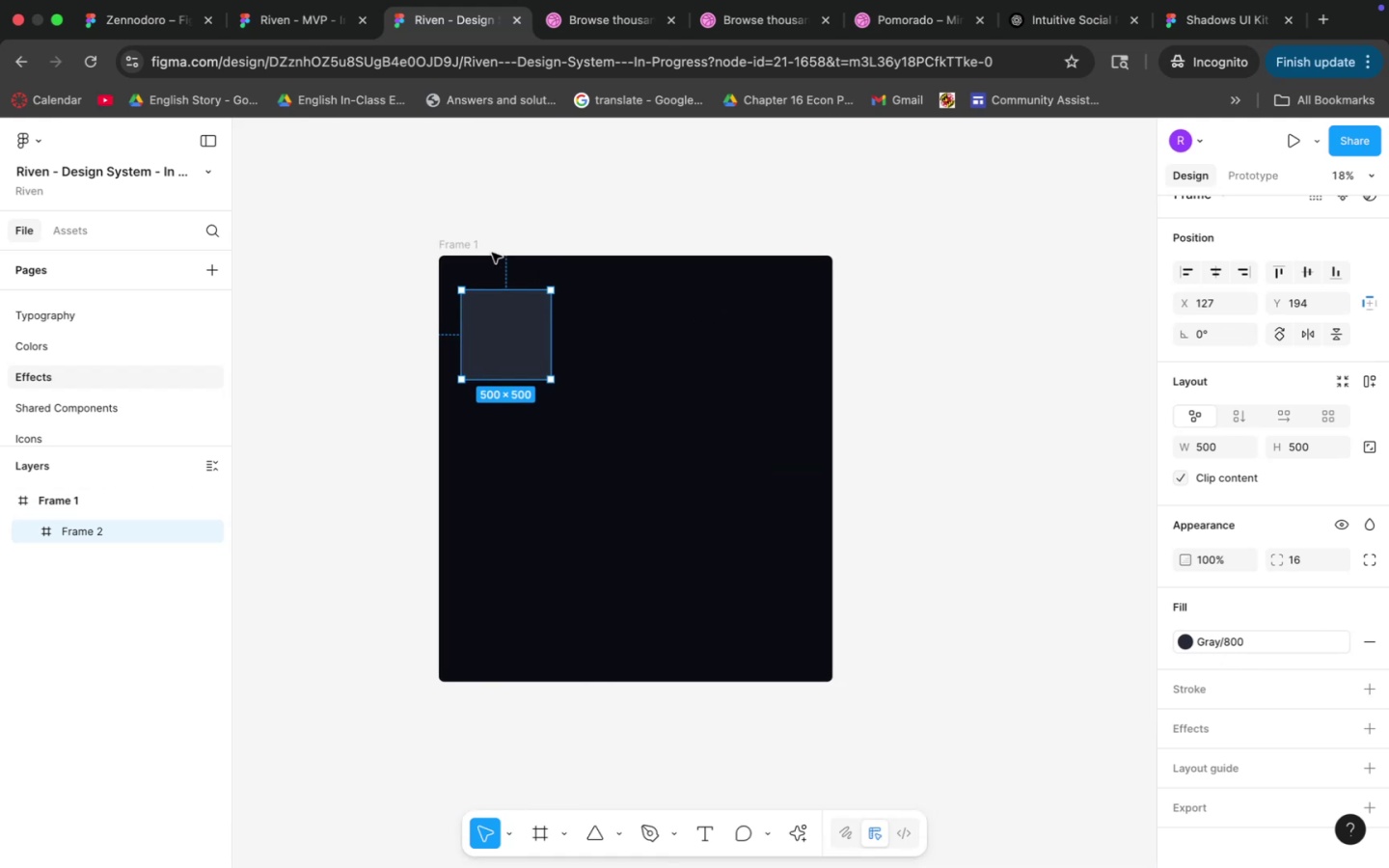 
left_click([466, 247])
 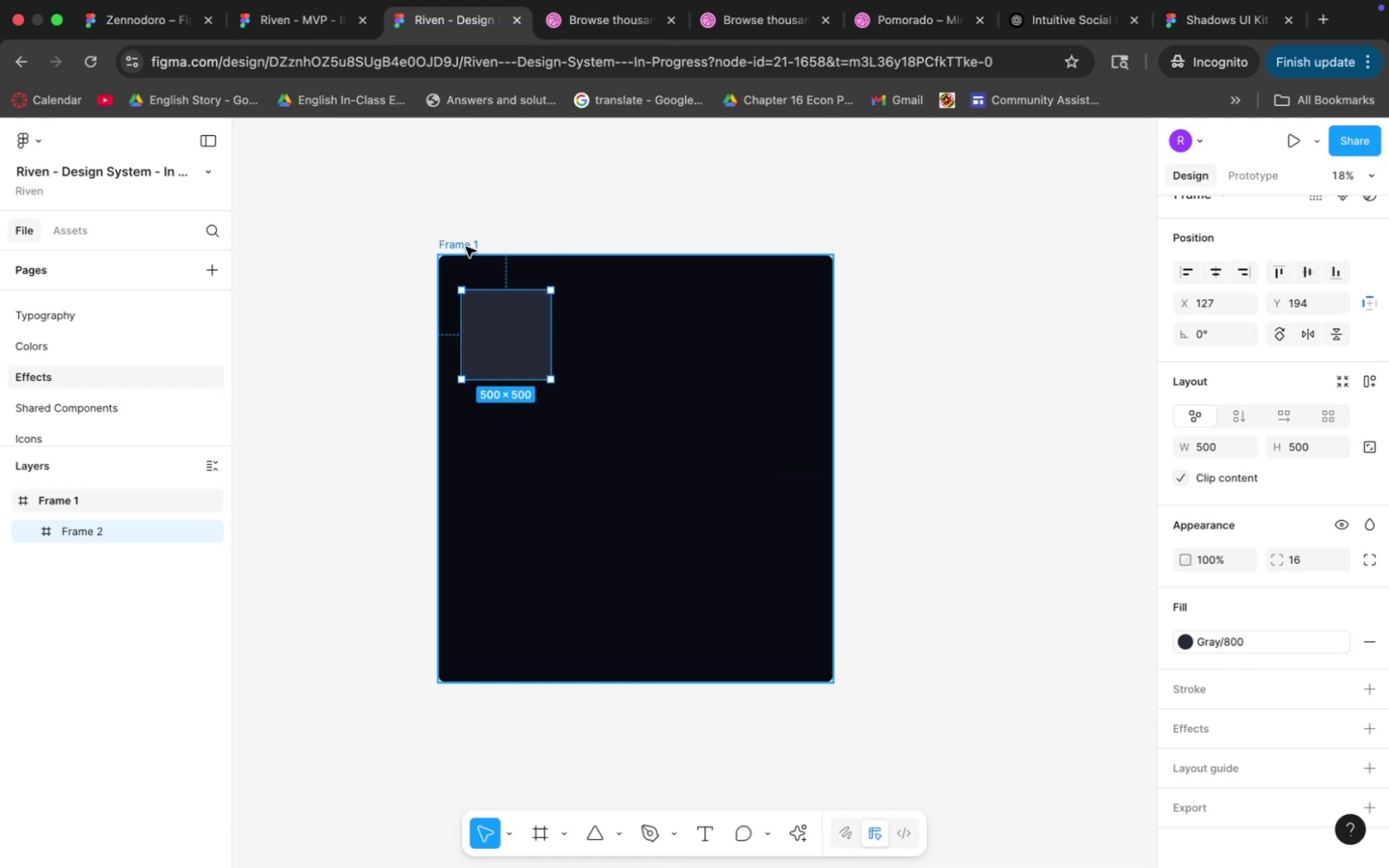 
key(Meta+C)
 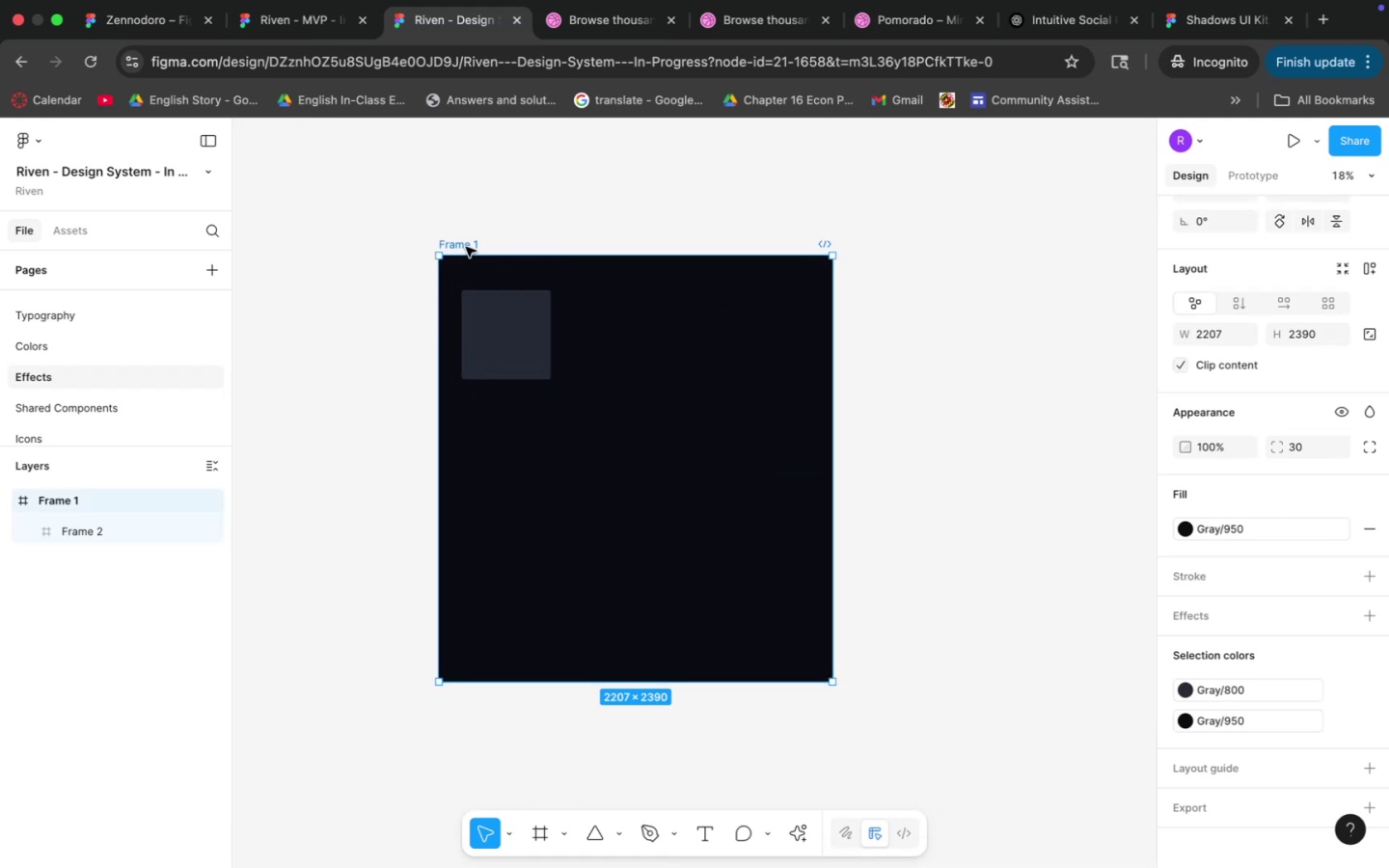 
key(Meta+V)
 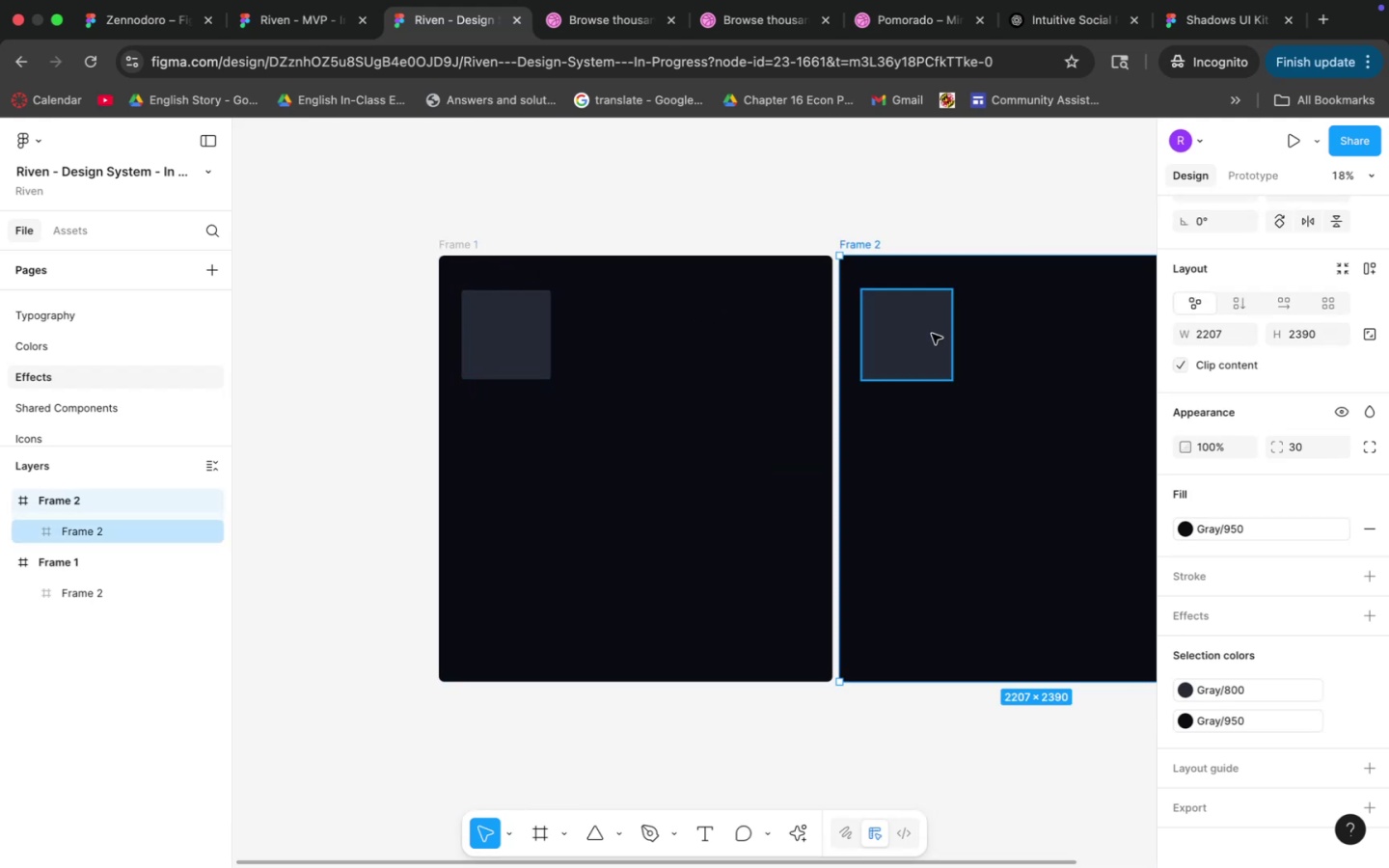 
double_click([1061, 358])
 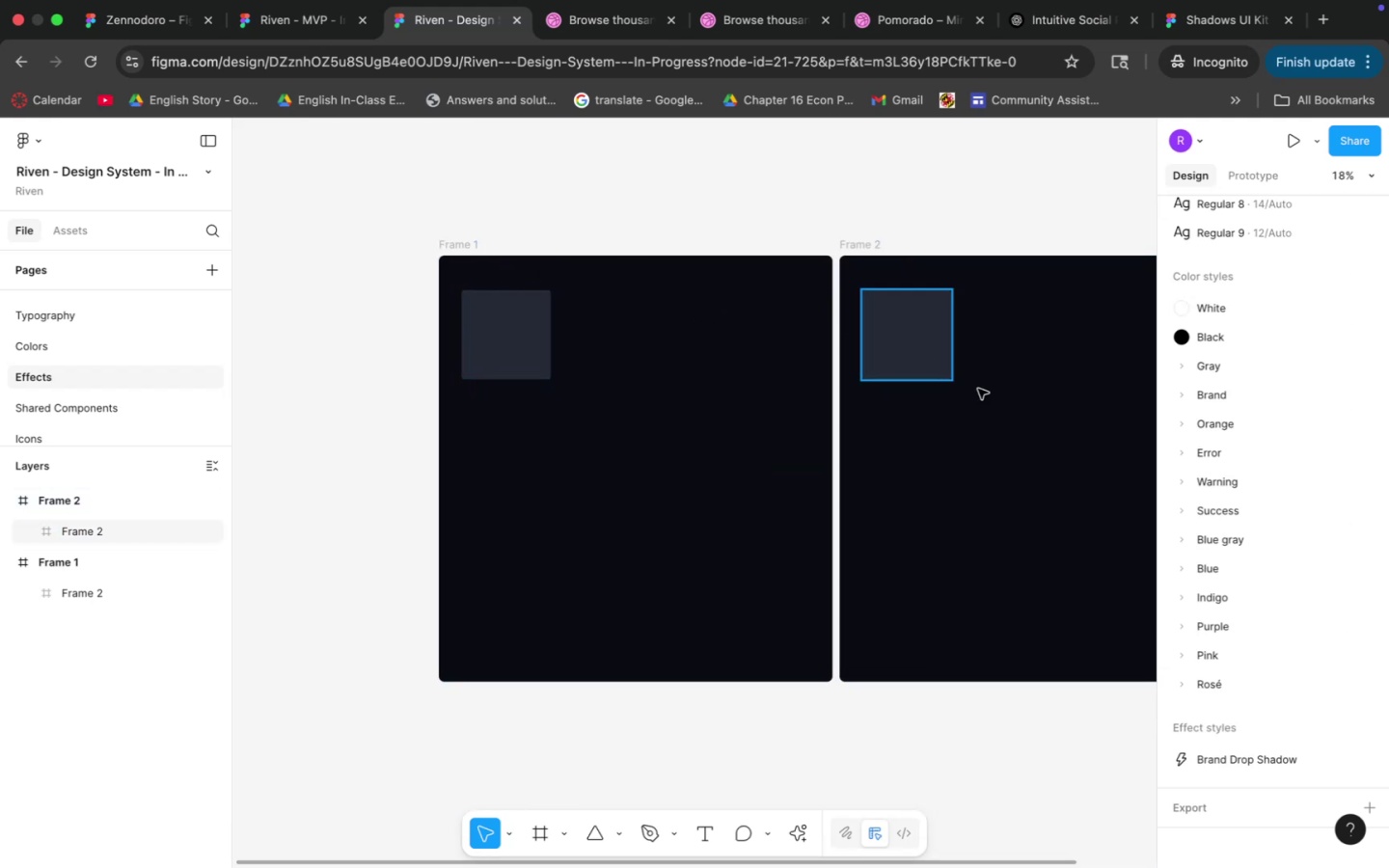 
left_click([859, 239])
 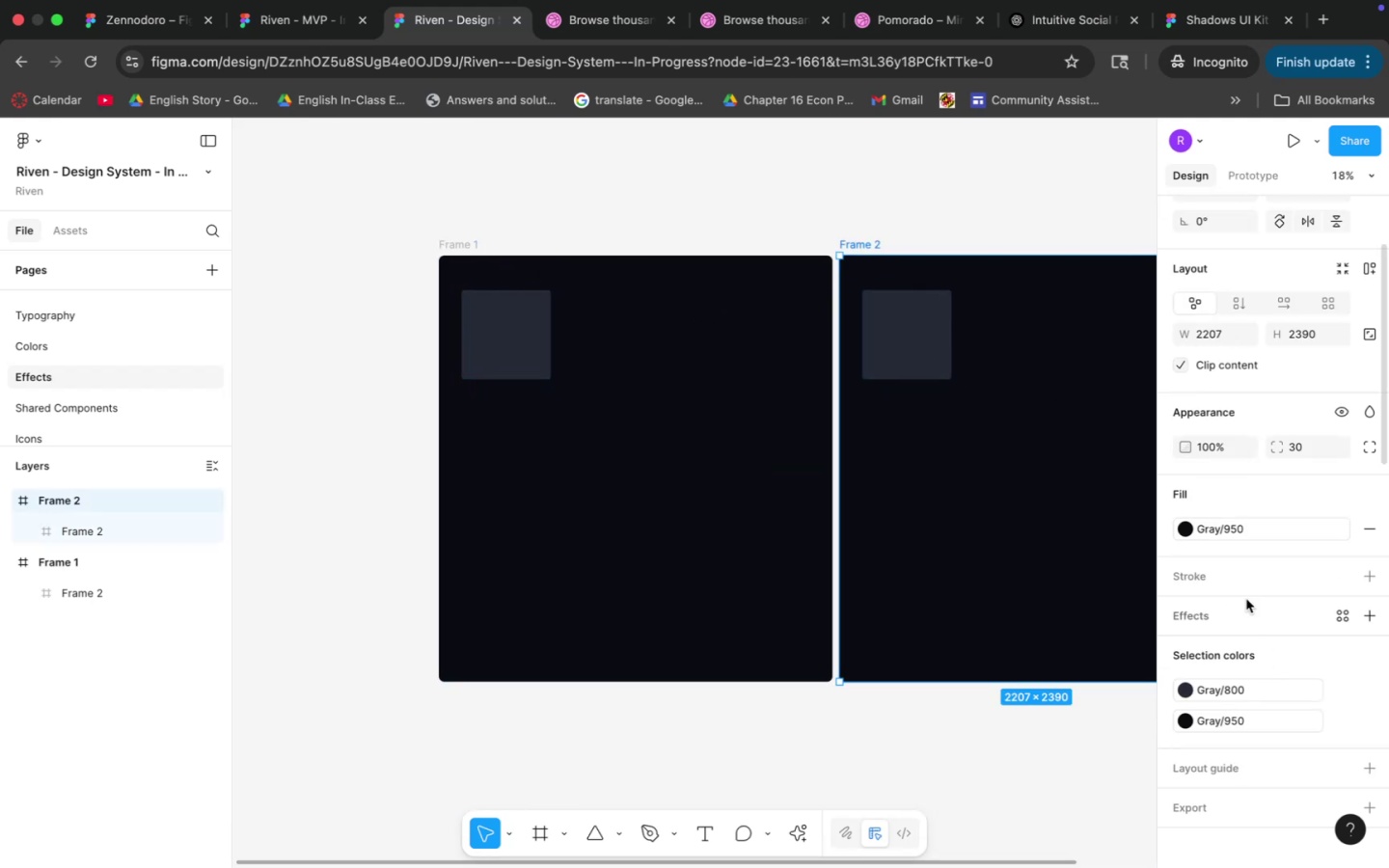 
left_click([1240, 529])
 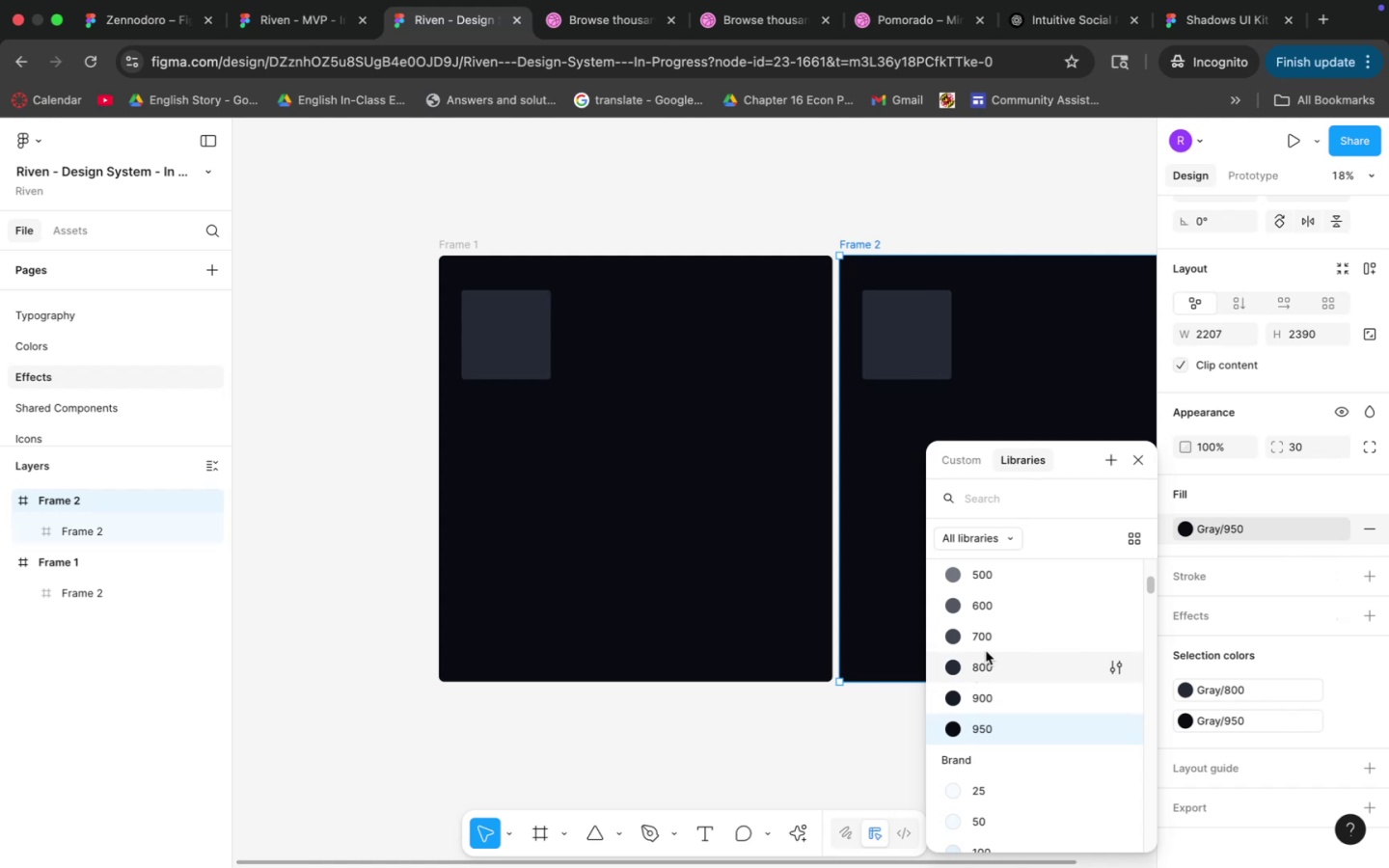 
left_click([984, 636])
 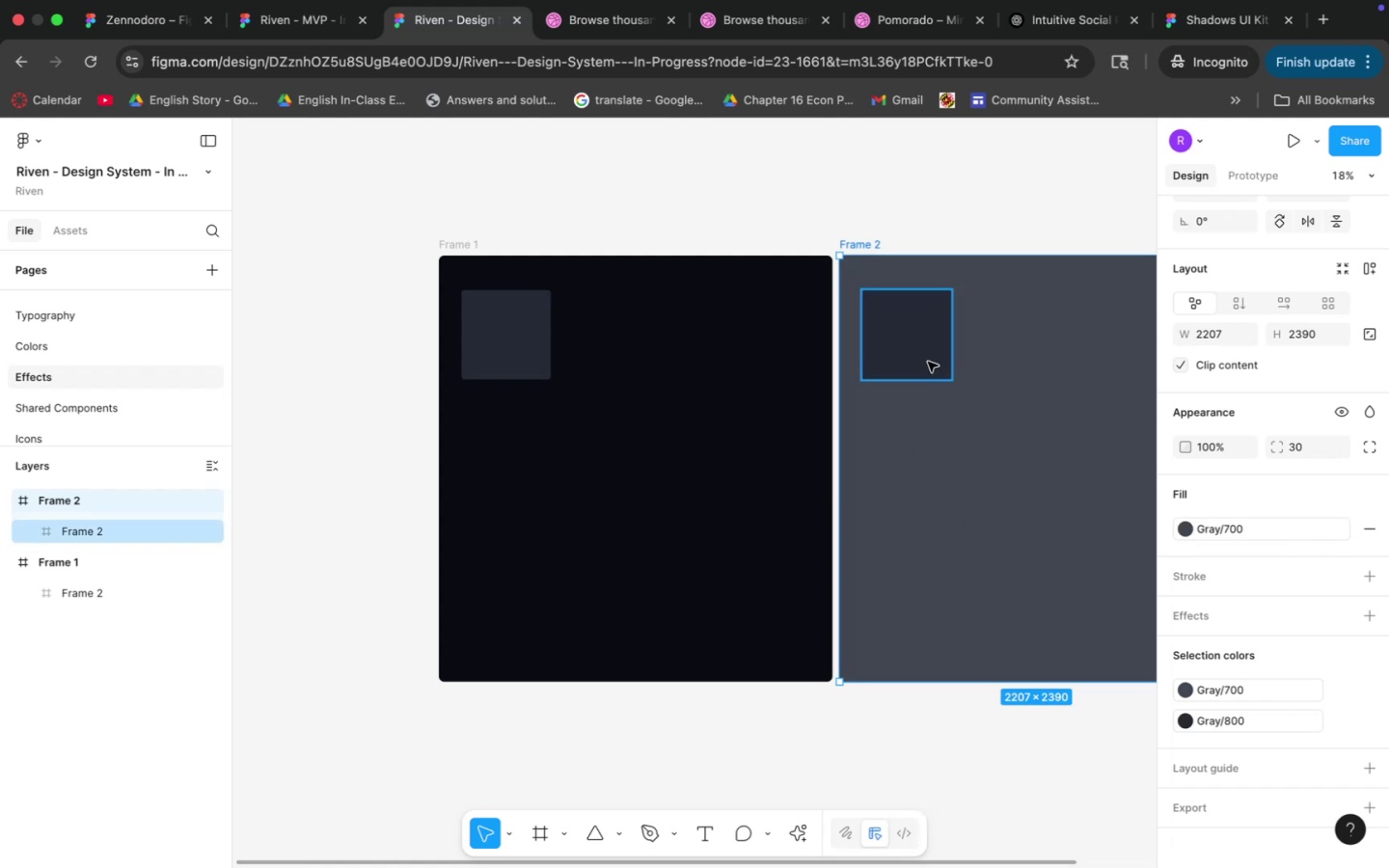 
left_click([1233, 534])
 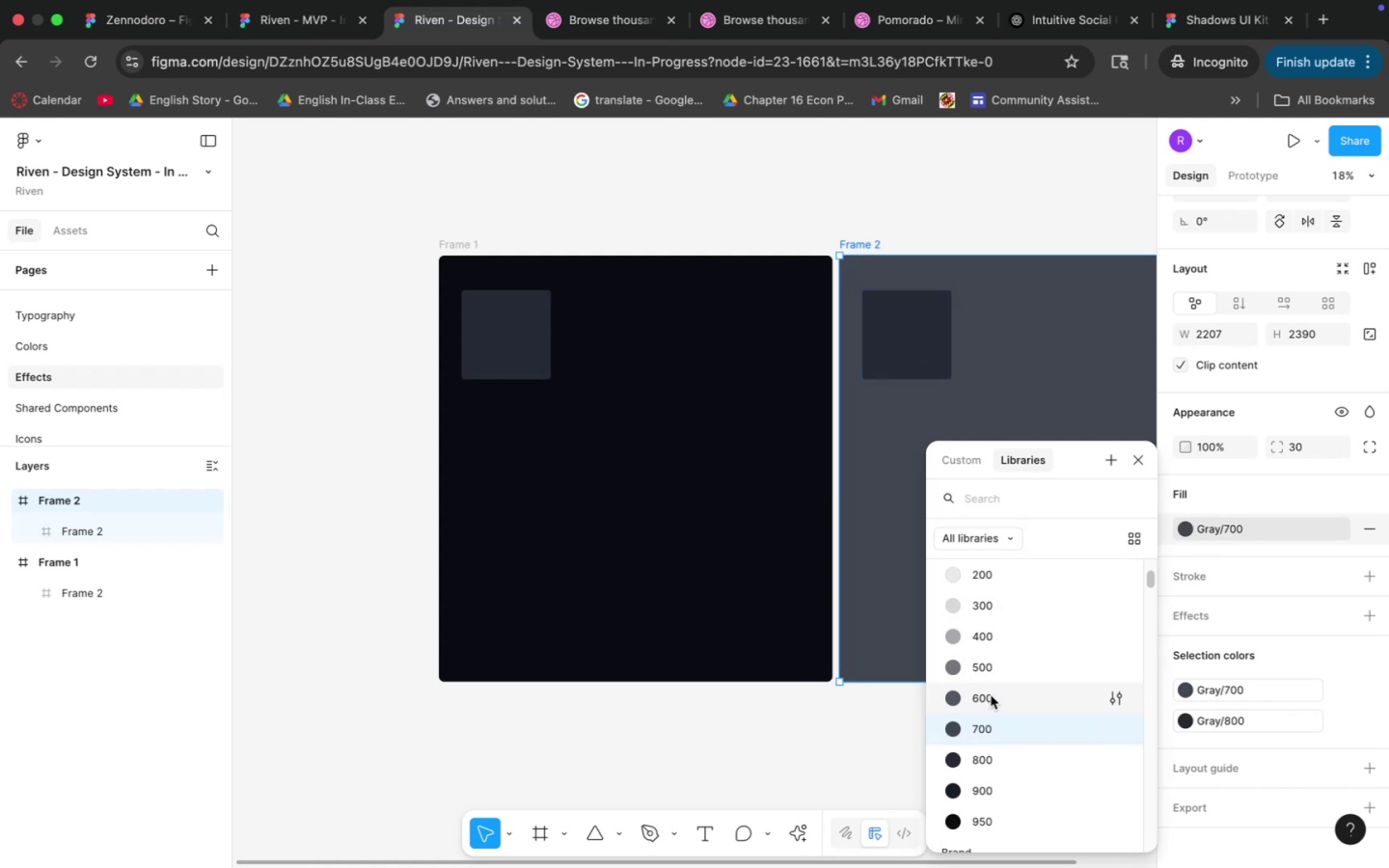 
left_click([987, 748])
 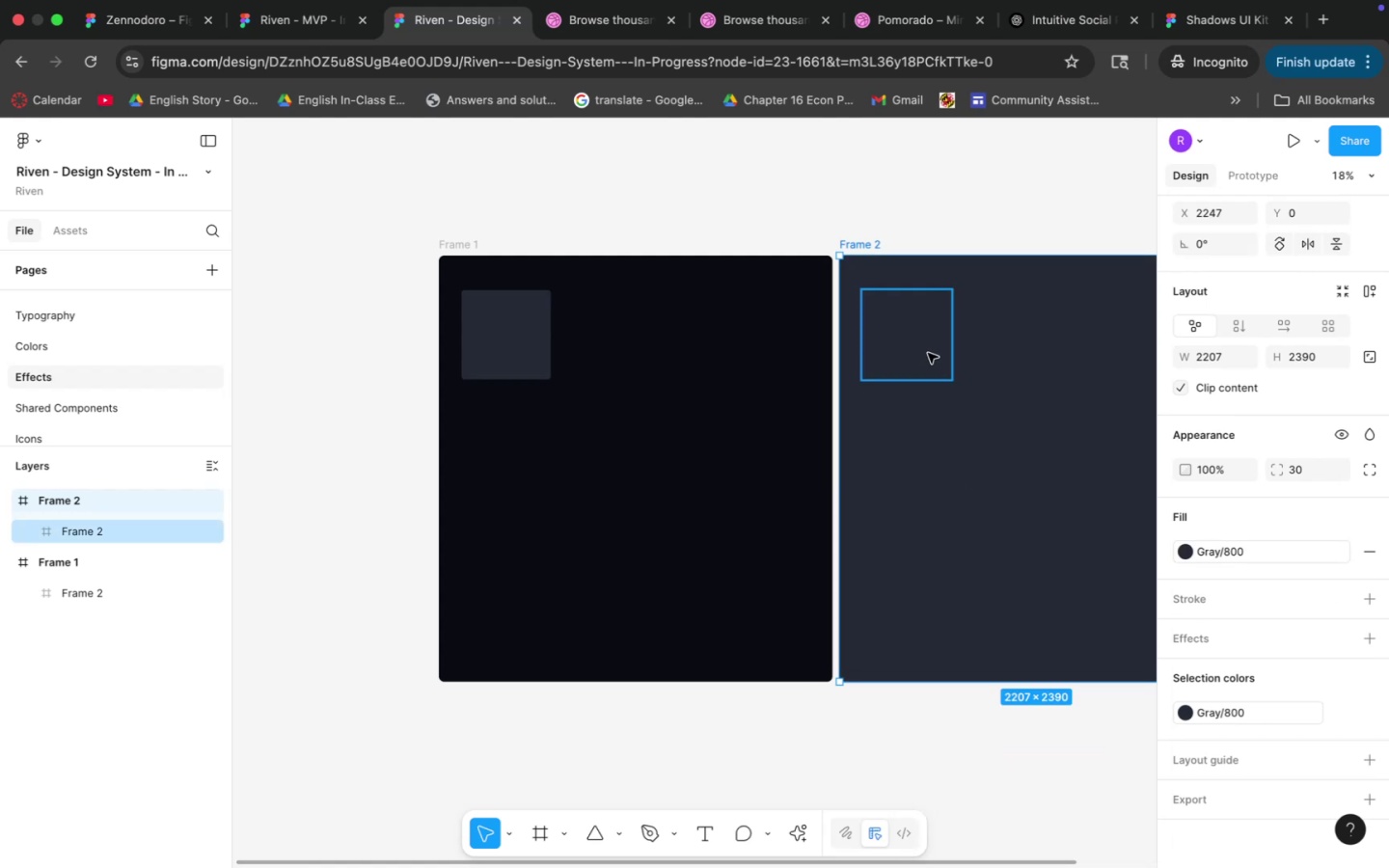 
left_click([922, 341])
 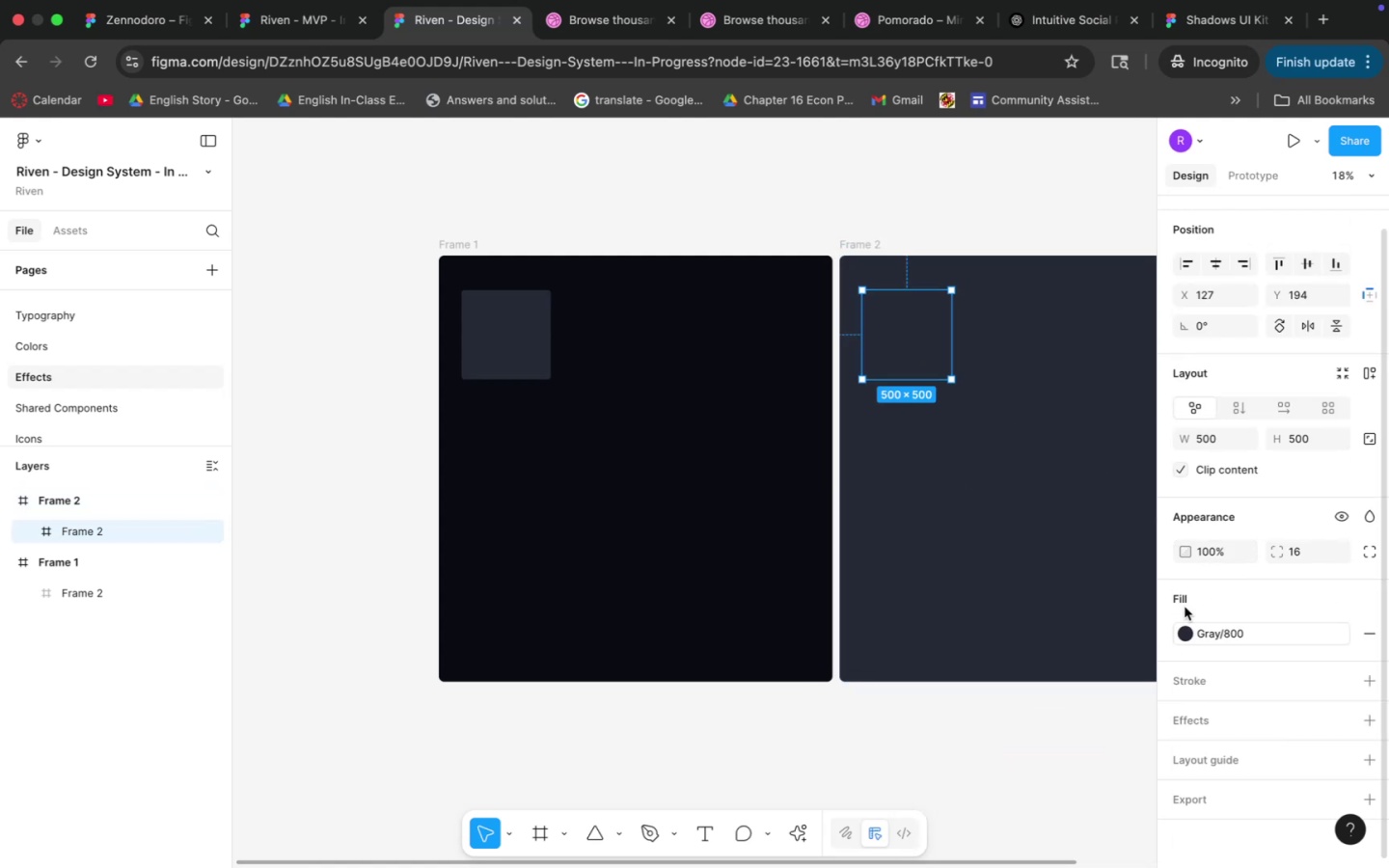 
left_click([1185, 632])
 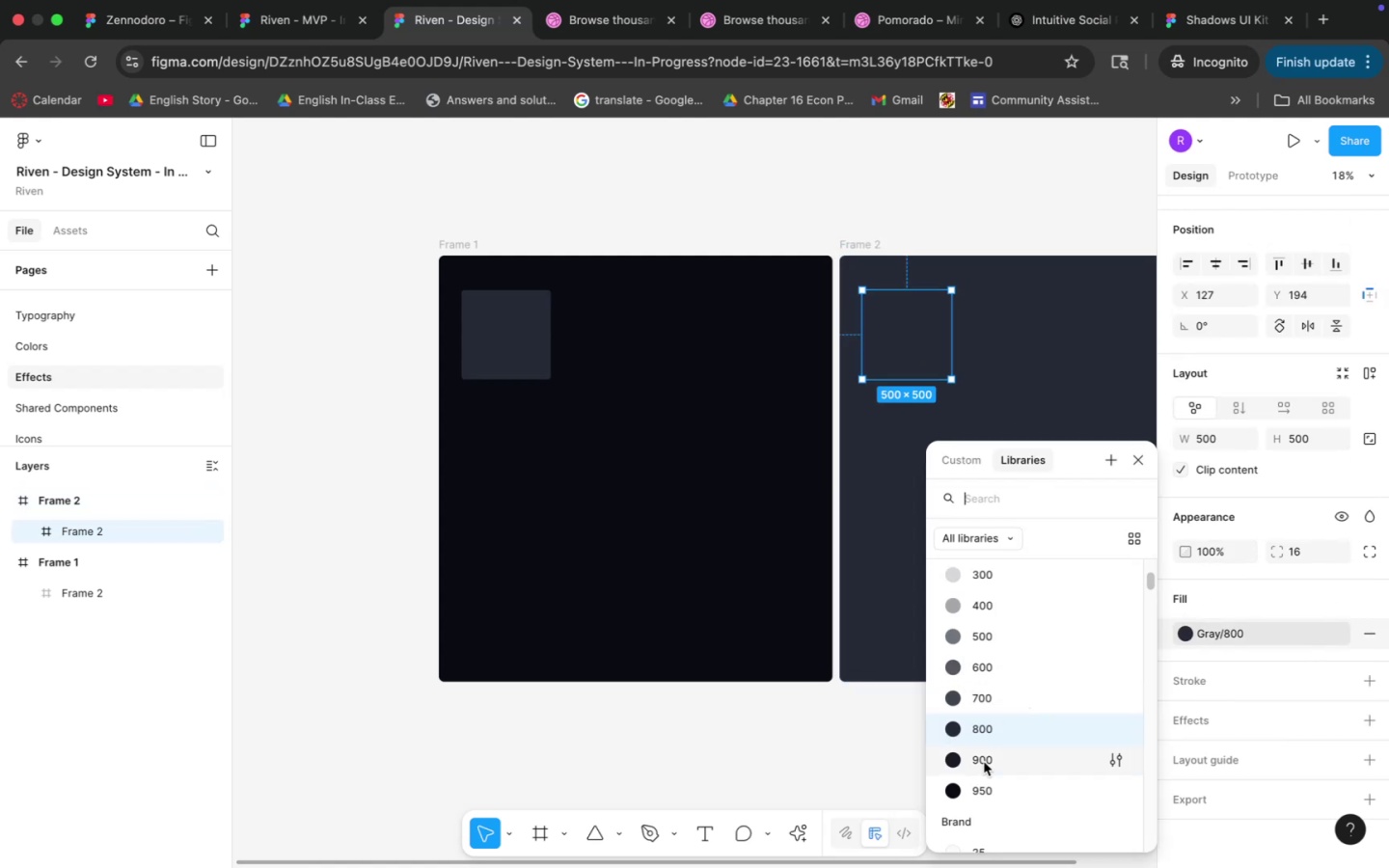 
left_click([983, 784])
 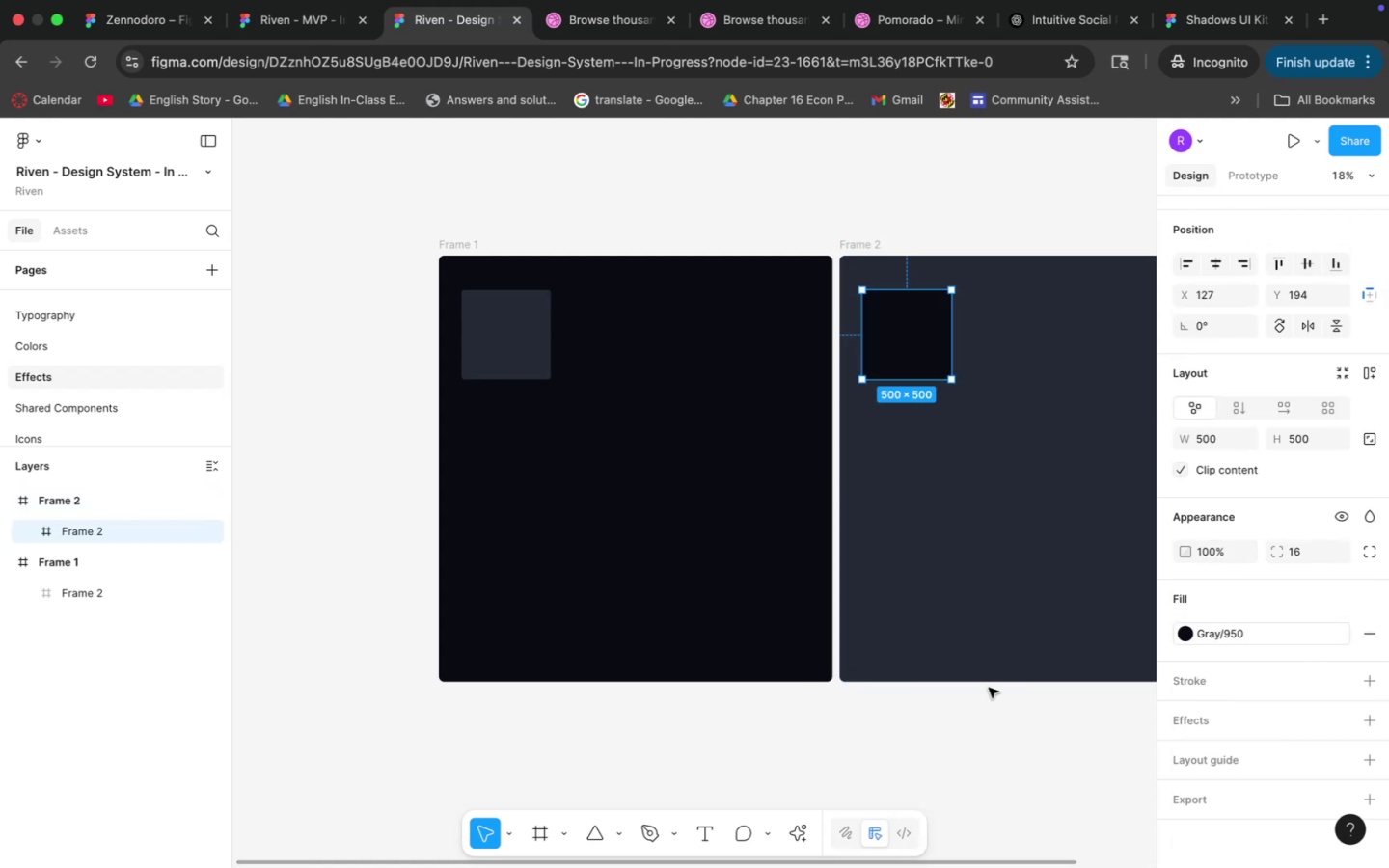 
left_click([980, 701])
 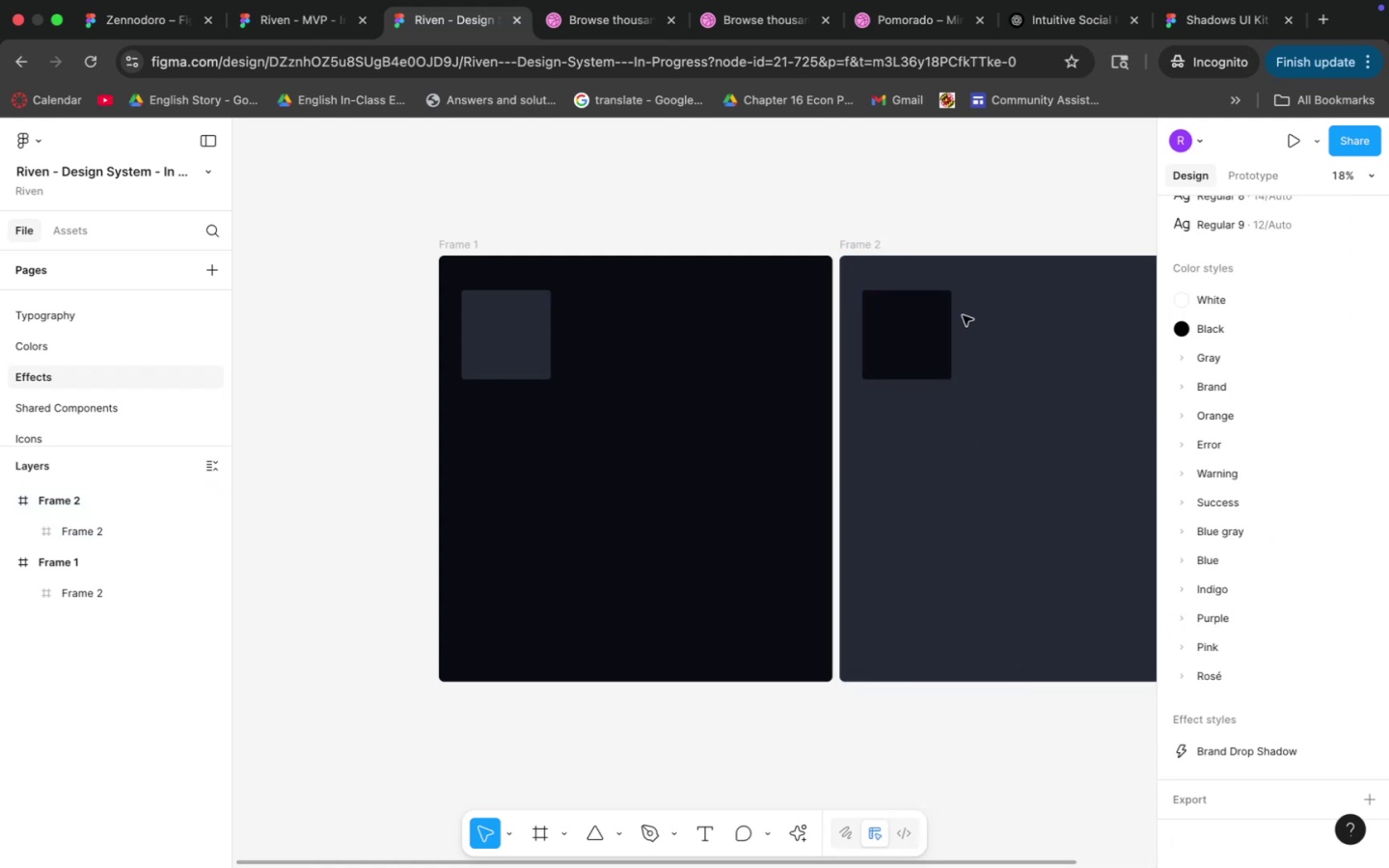 
left_click([904, 325])
 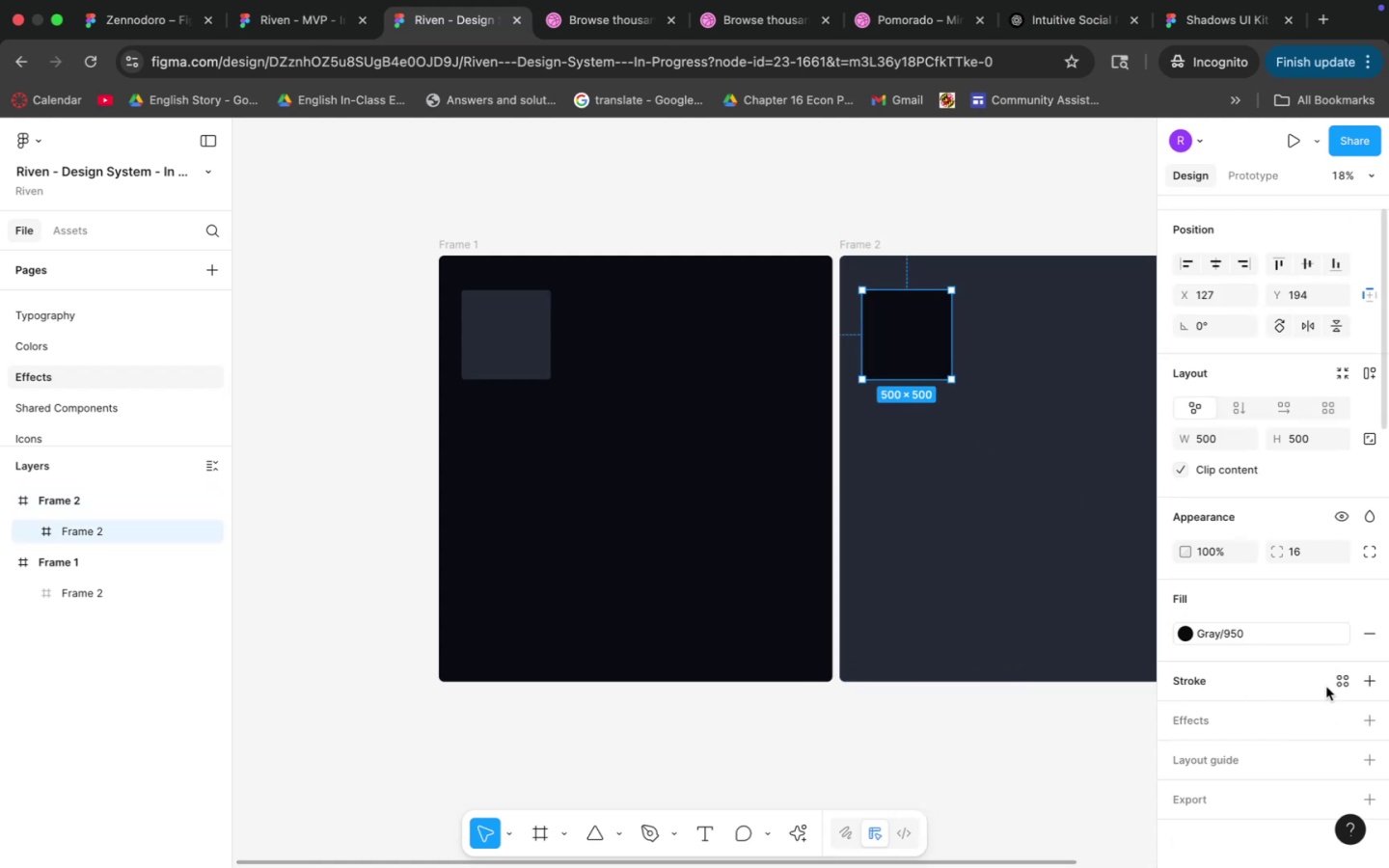 
left_click([1335, 716])
 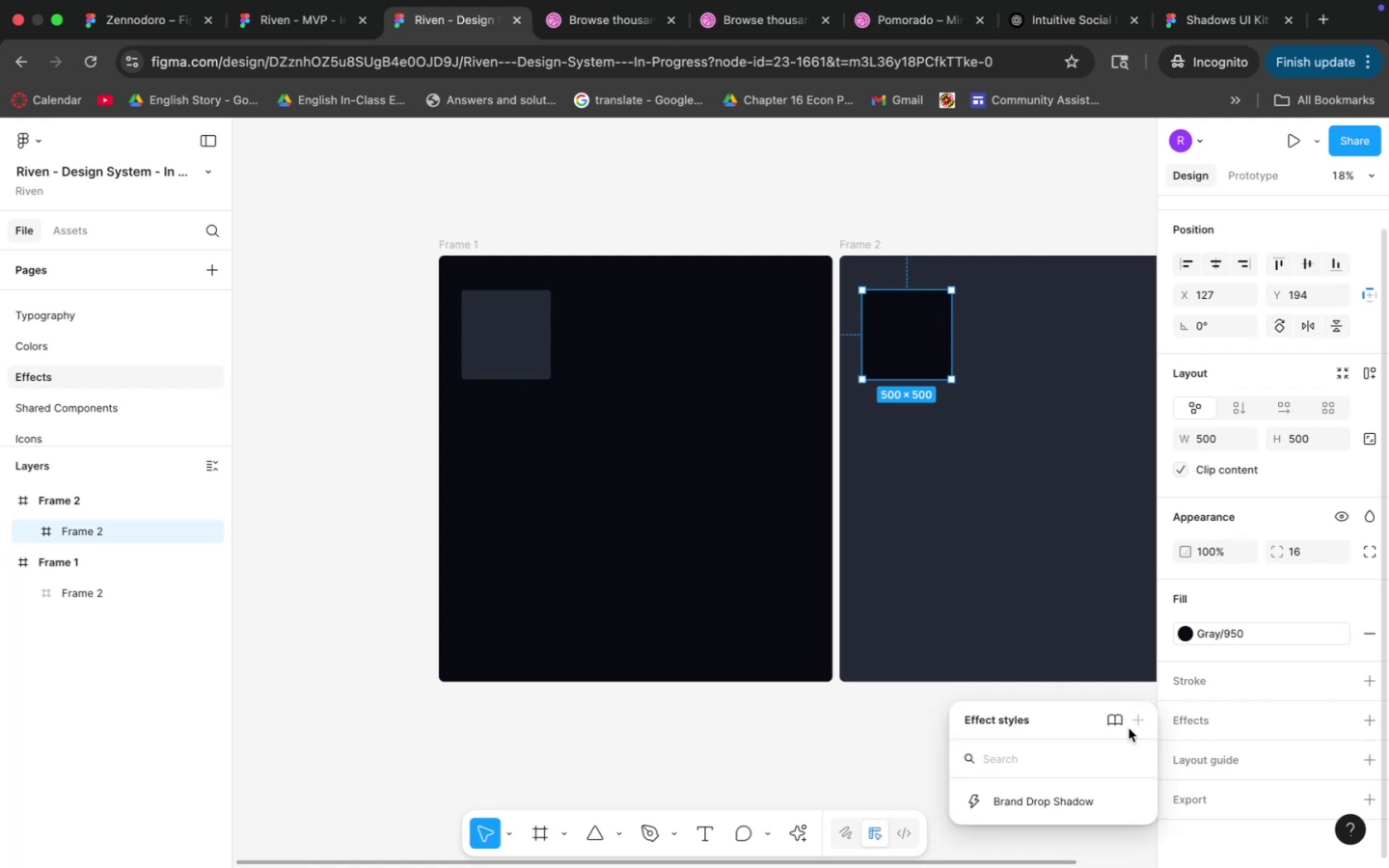 
left_click([1117, 722])
 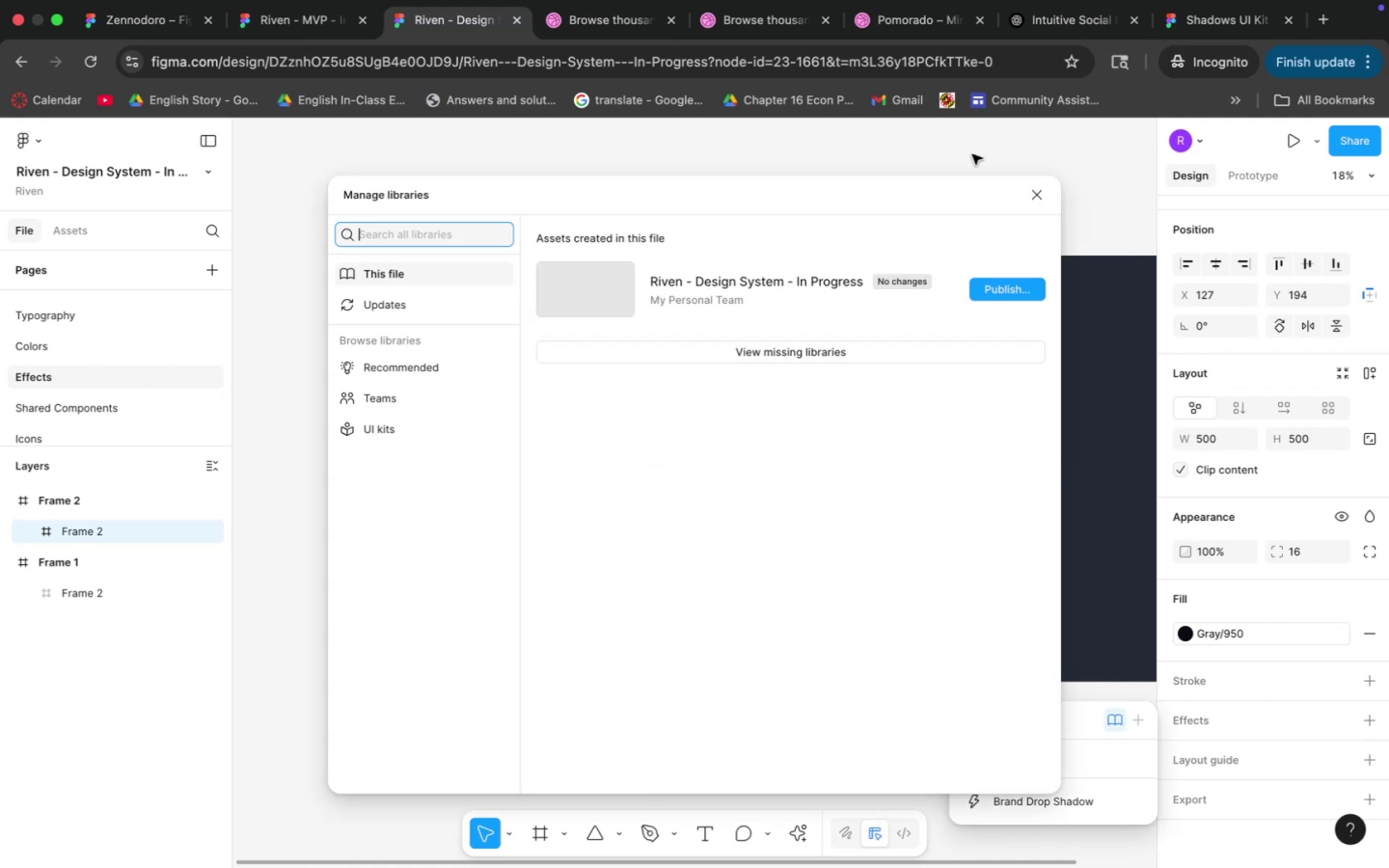 
left_click([1038, 200])
 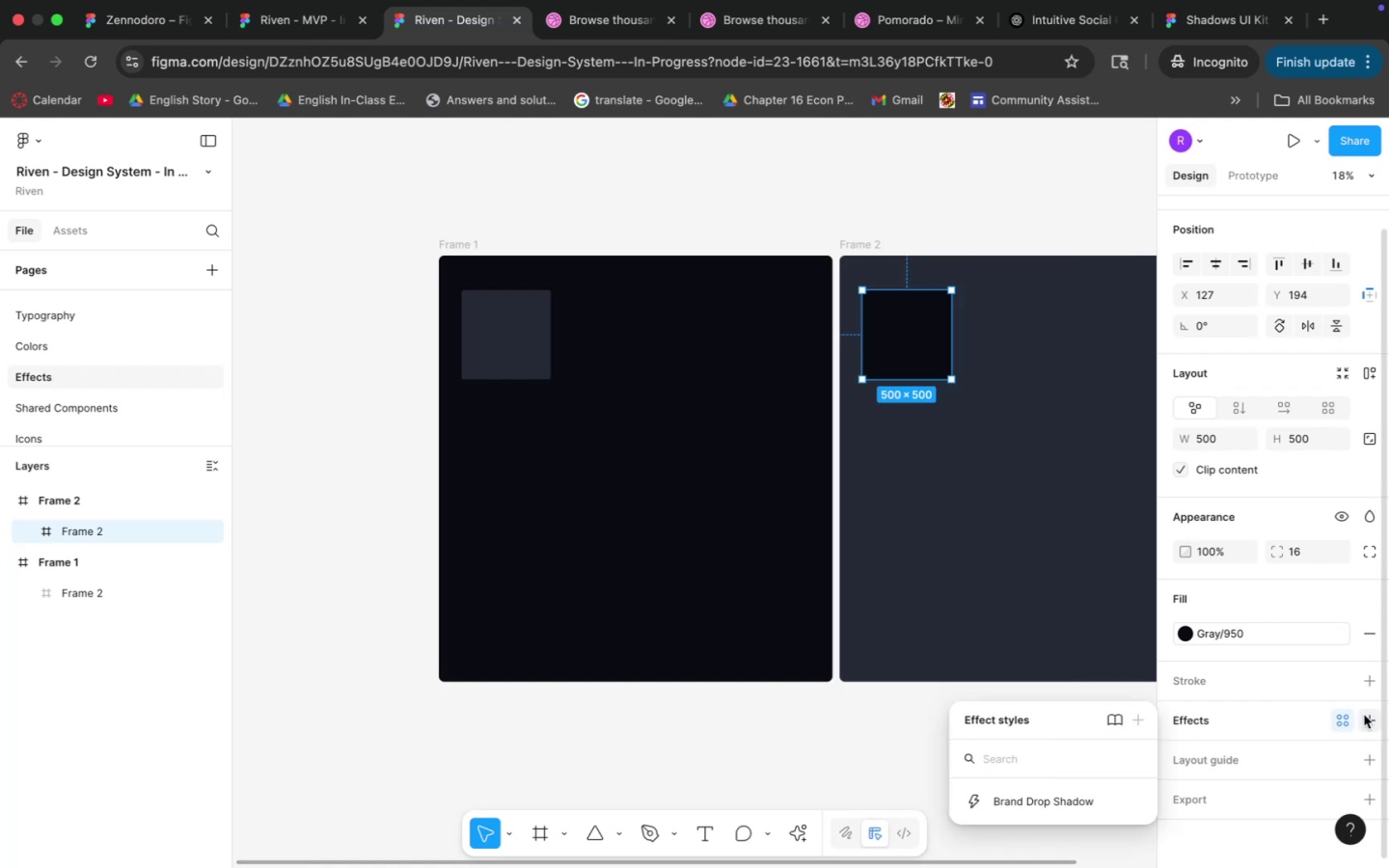 
left_click([1367, 719])
 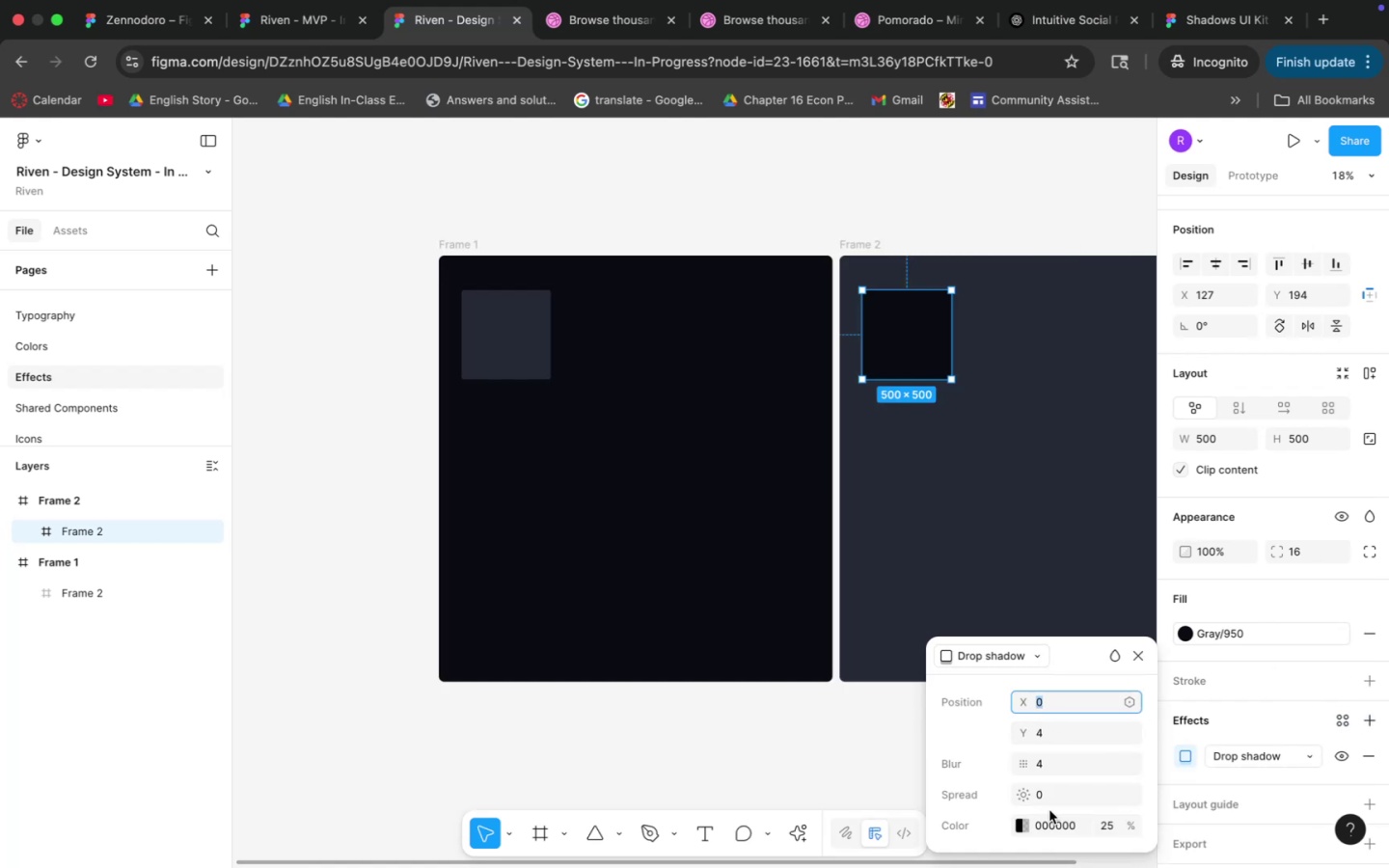 
left_click([1054, 769])
 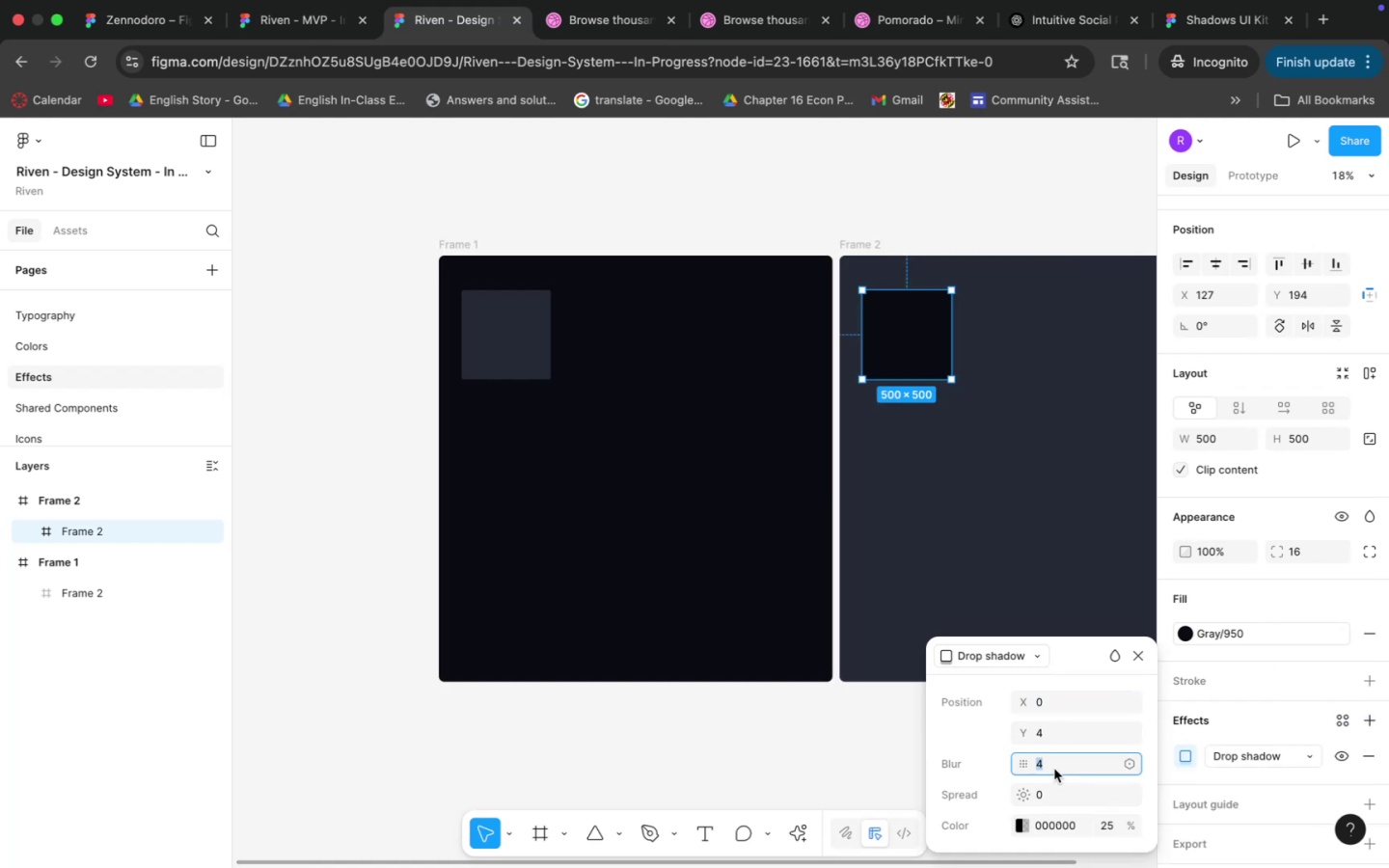 
type(12)
 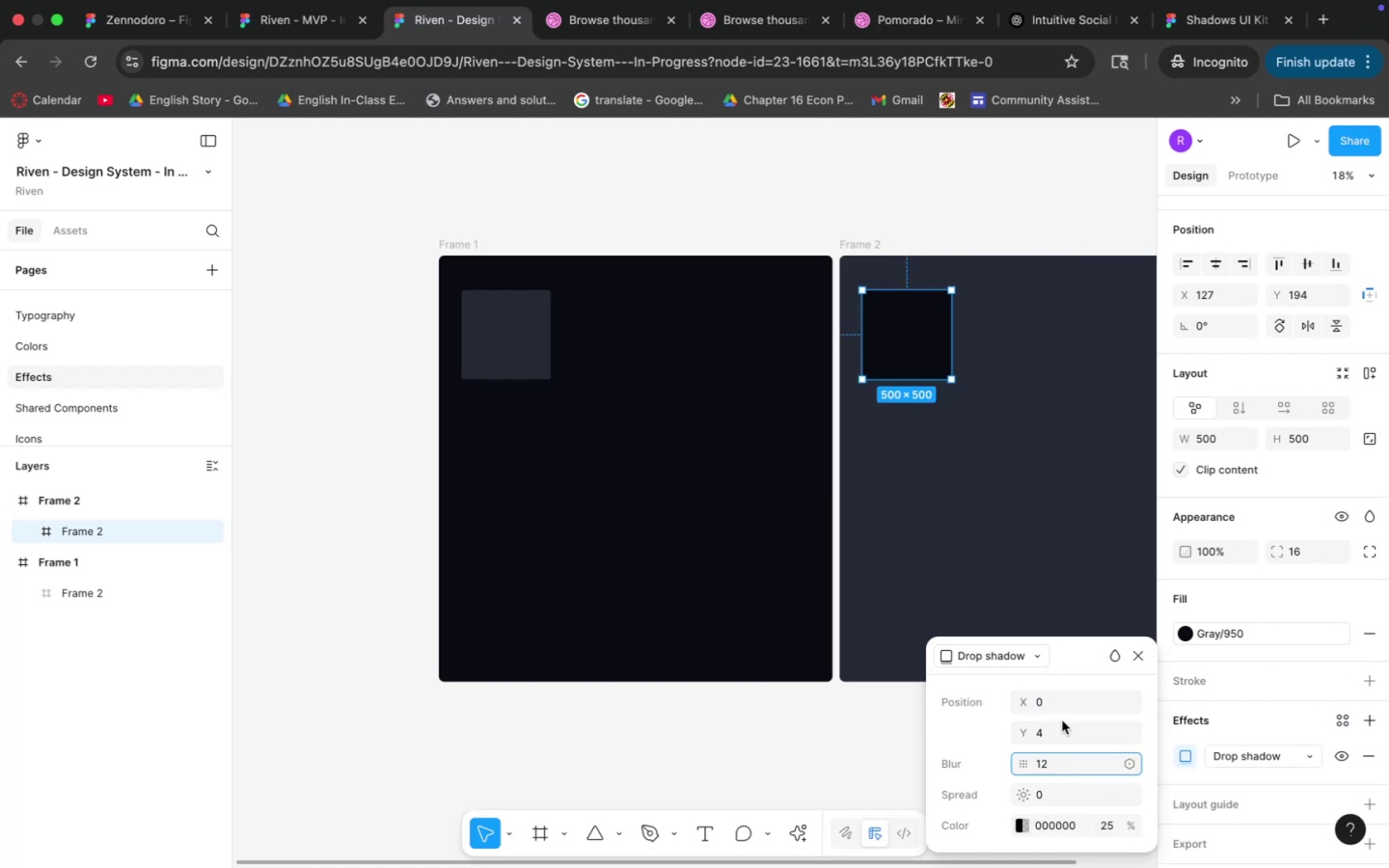 
left_click([1062, 727])
 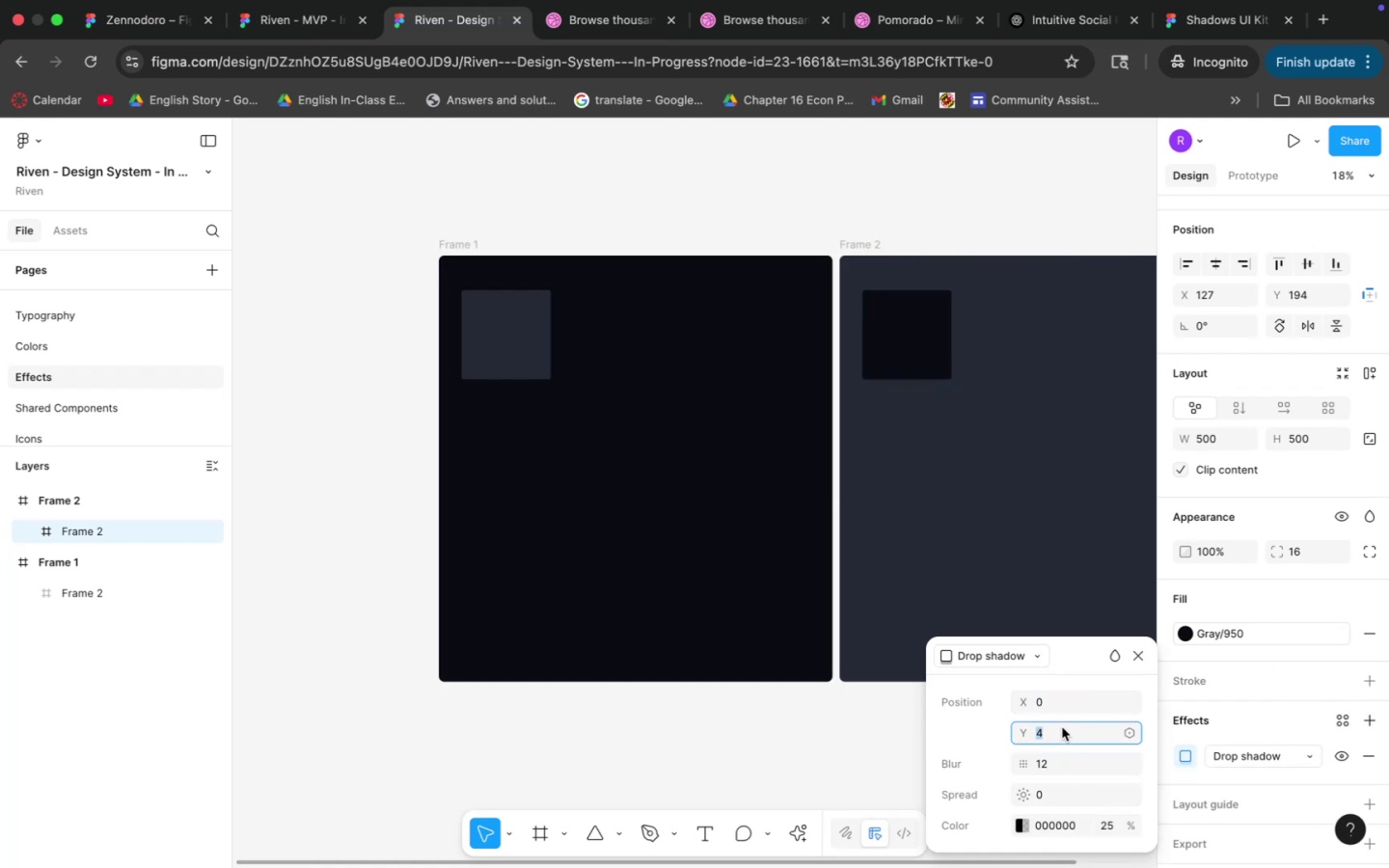 
key(0)
 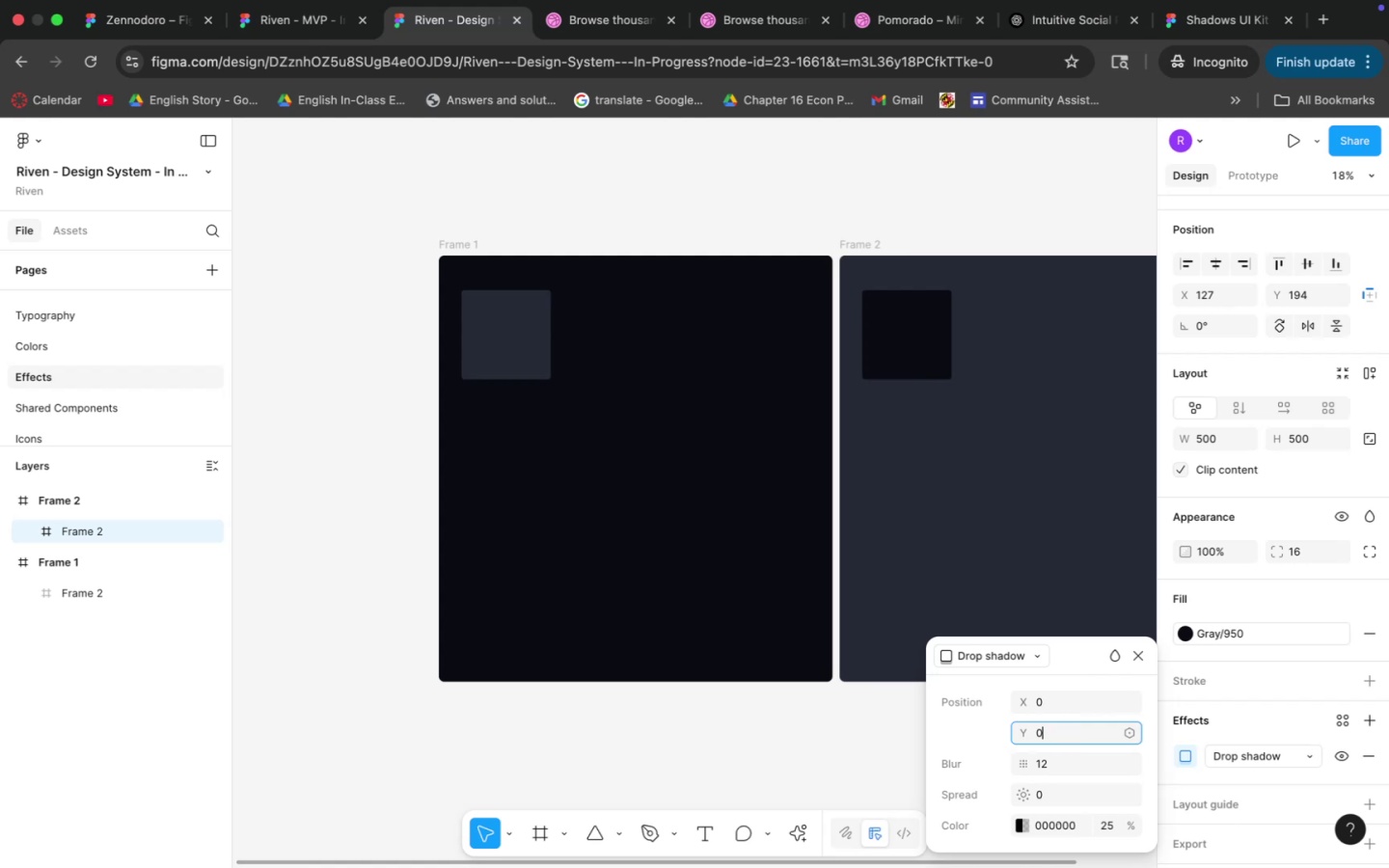 
key(Enter)
 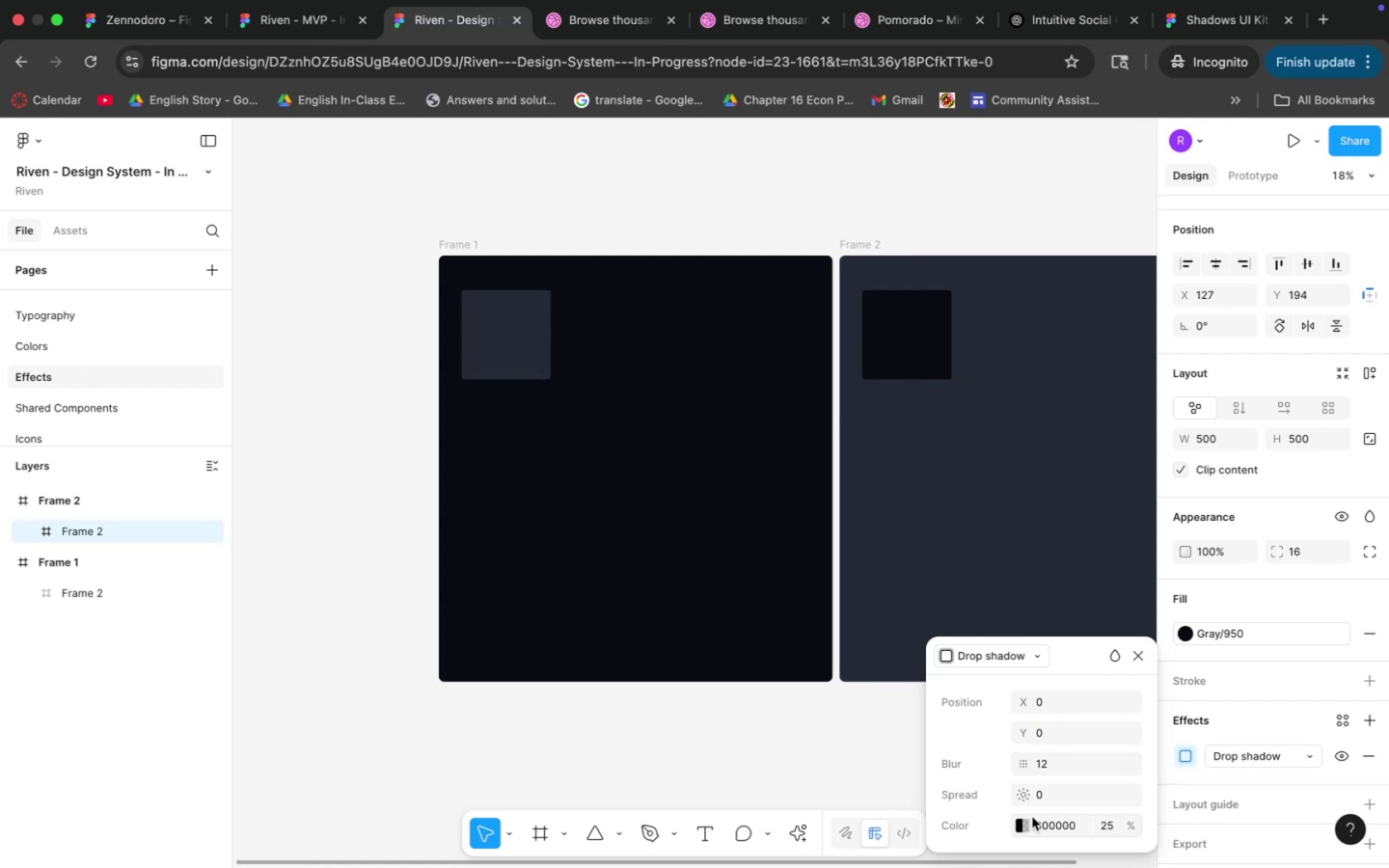 
left_click([1027, 823])
 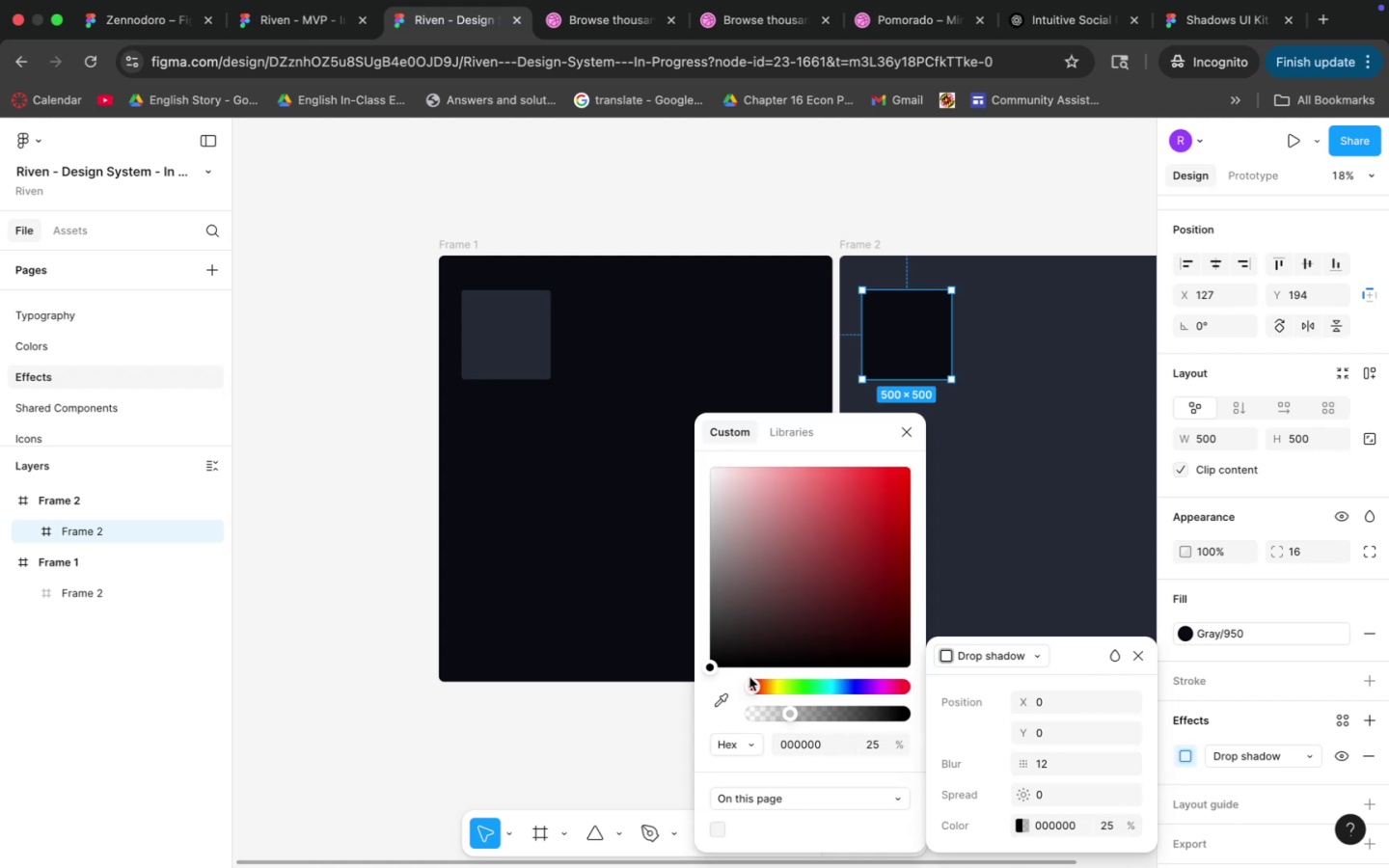 
left_click([722, 691])
 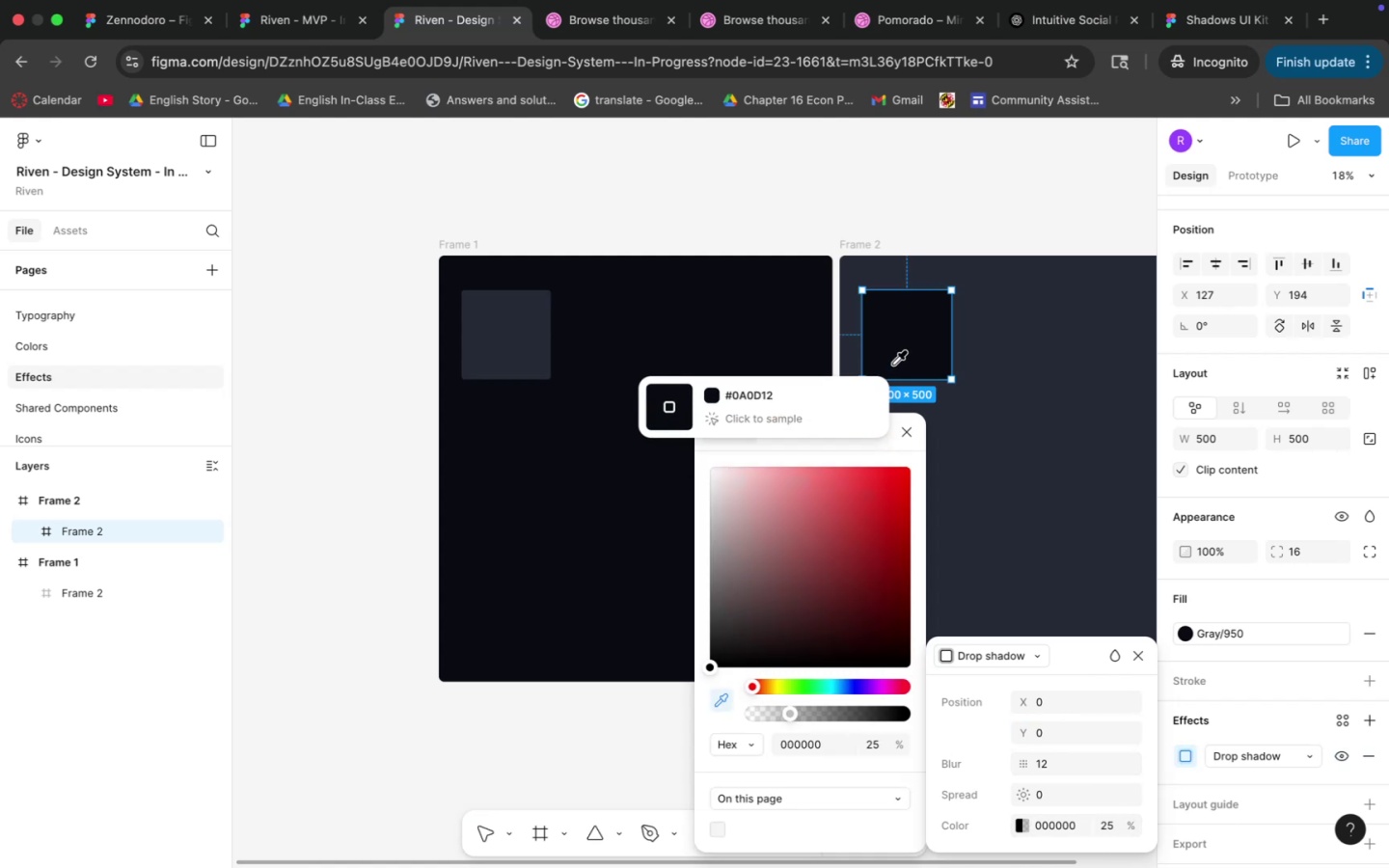 
left_click([893, 364])
 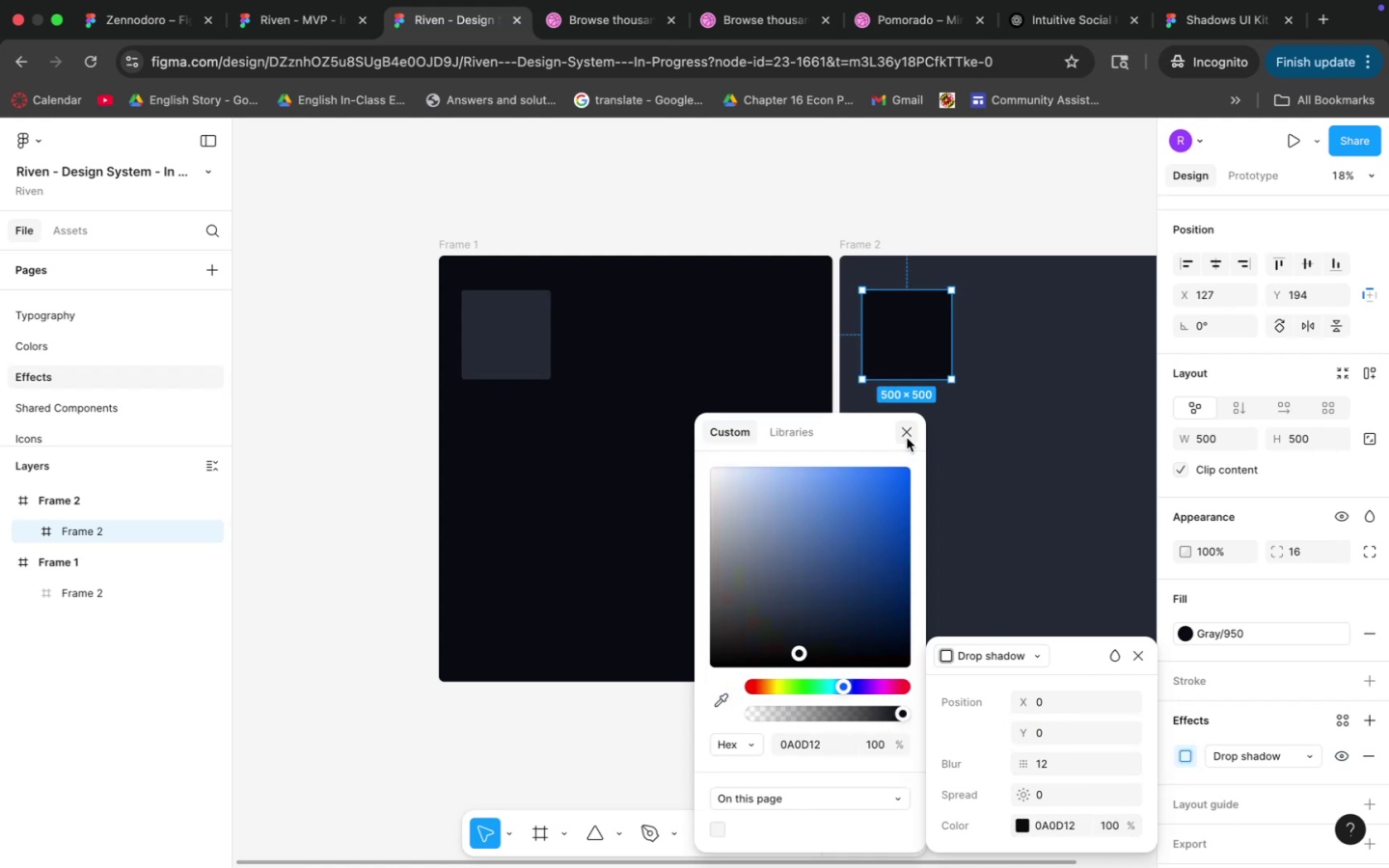 
double_click([1039, 448])
 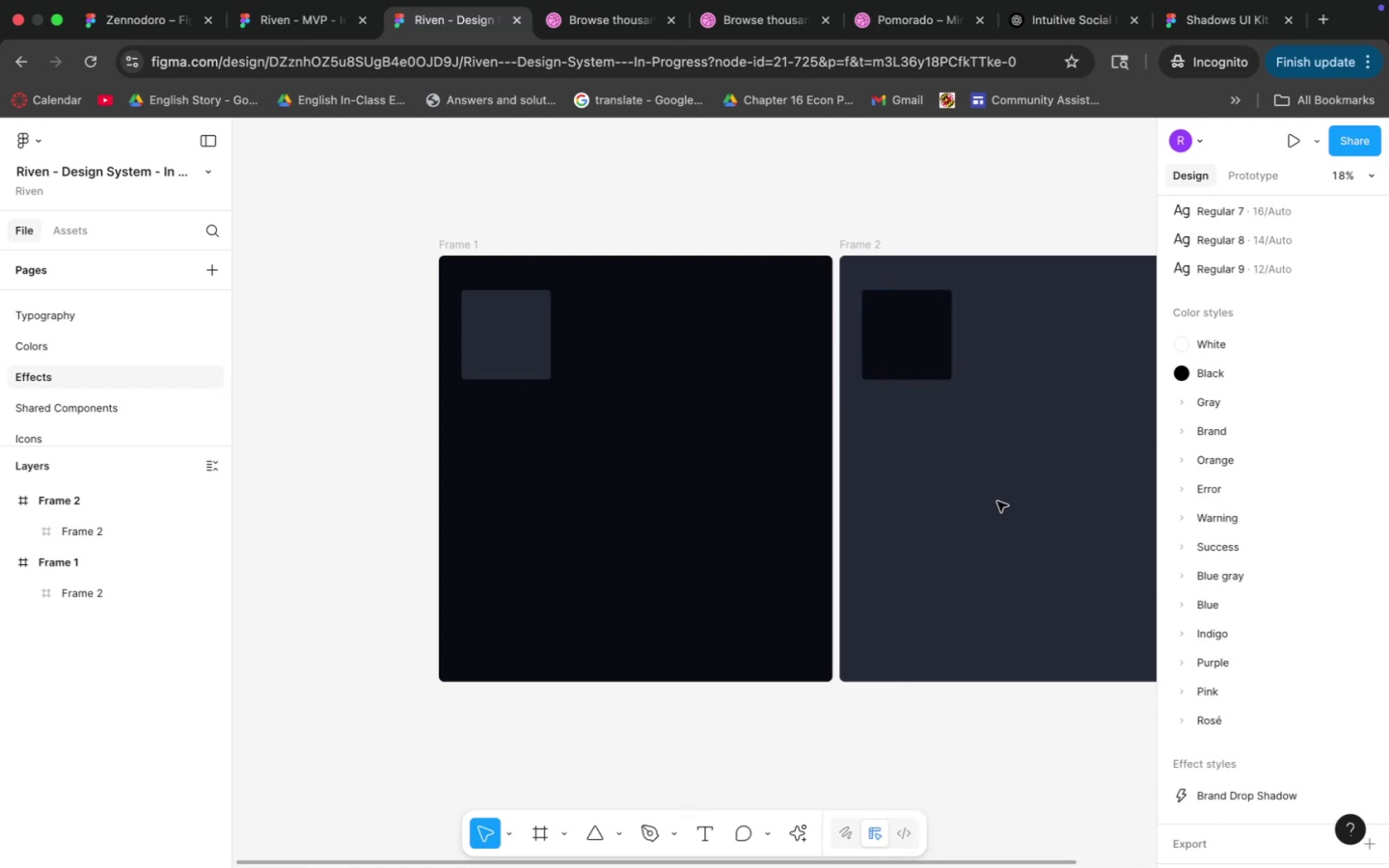 
hold_key(key=CommandLeft, duration=0.79)
scroll: coordinate [994, 501], scroll_direction: up, amount: 22.0
 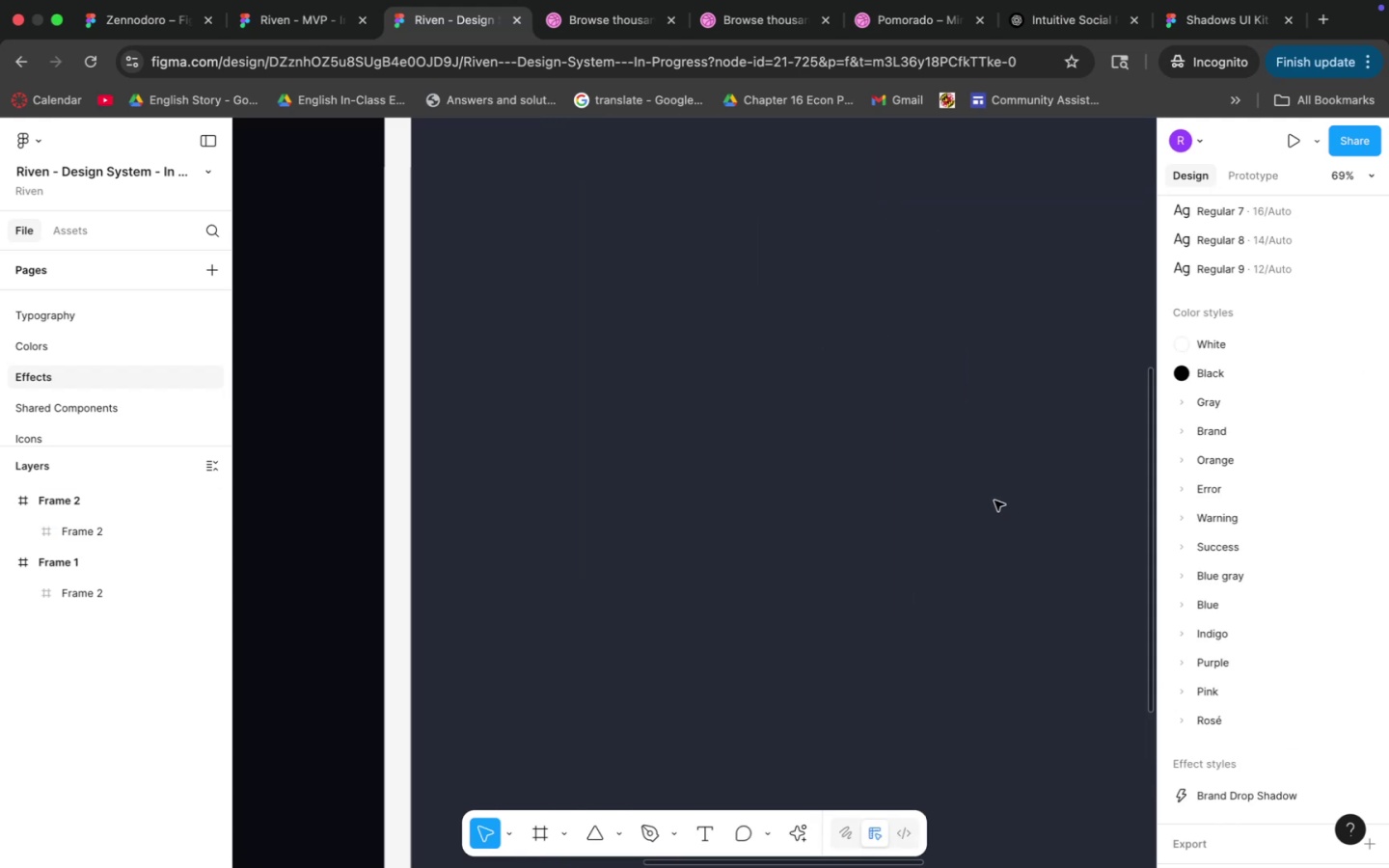 
hold_key(key=Space, duration=0.66)
 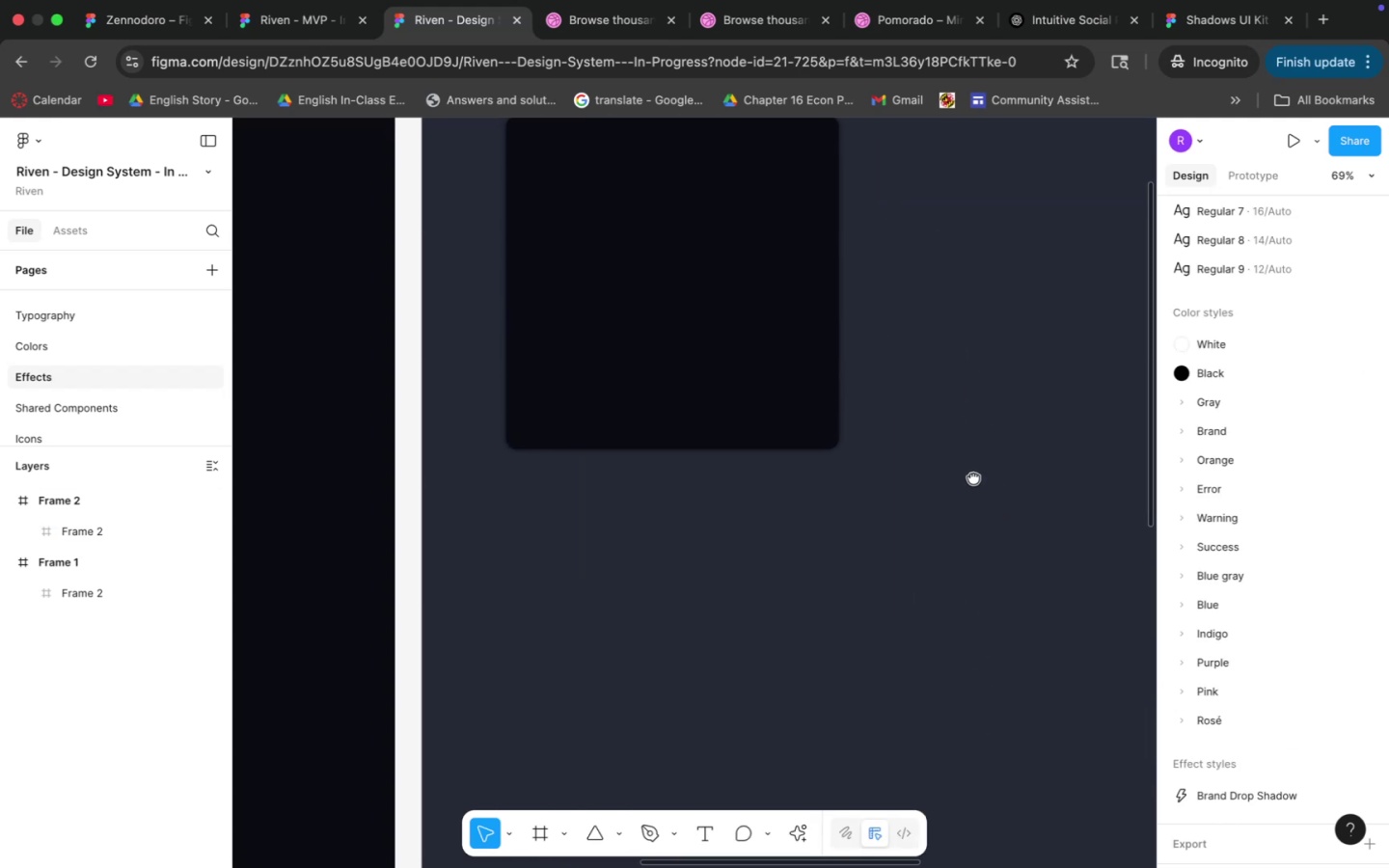 
left_click_drag(start_coordinate=[976, 368], to_coordinate=[987, 765])
 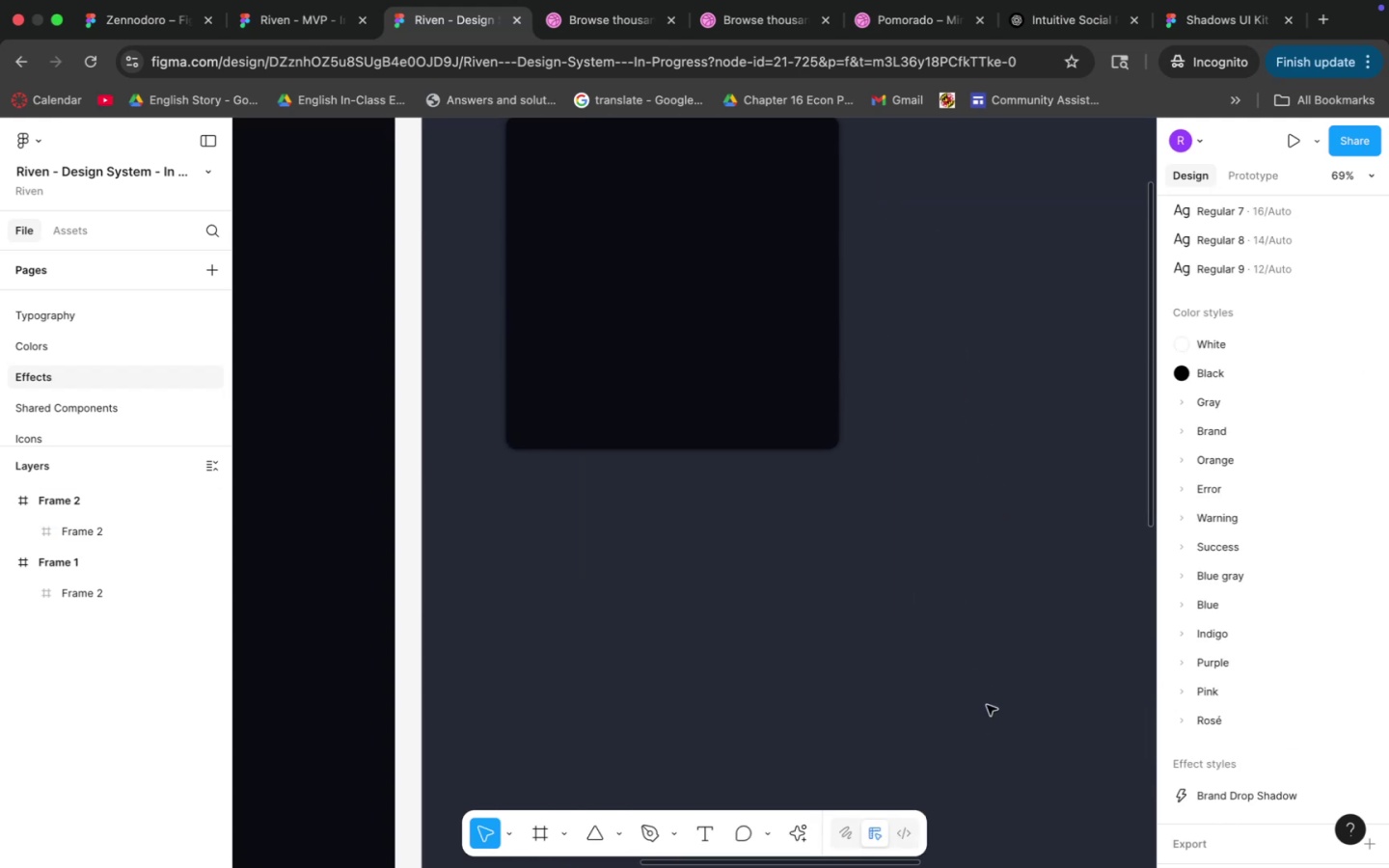 
hold_key(key=Space, duration=0.33)
 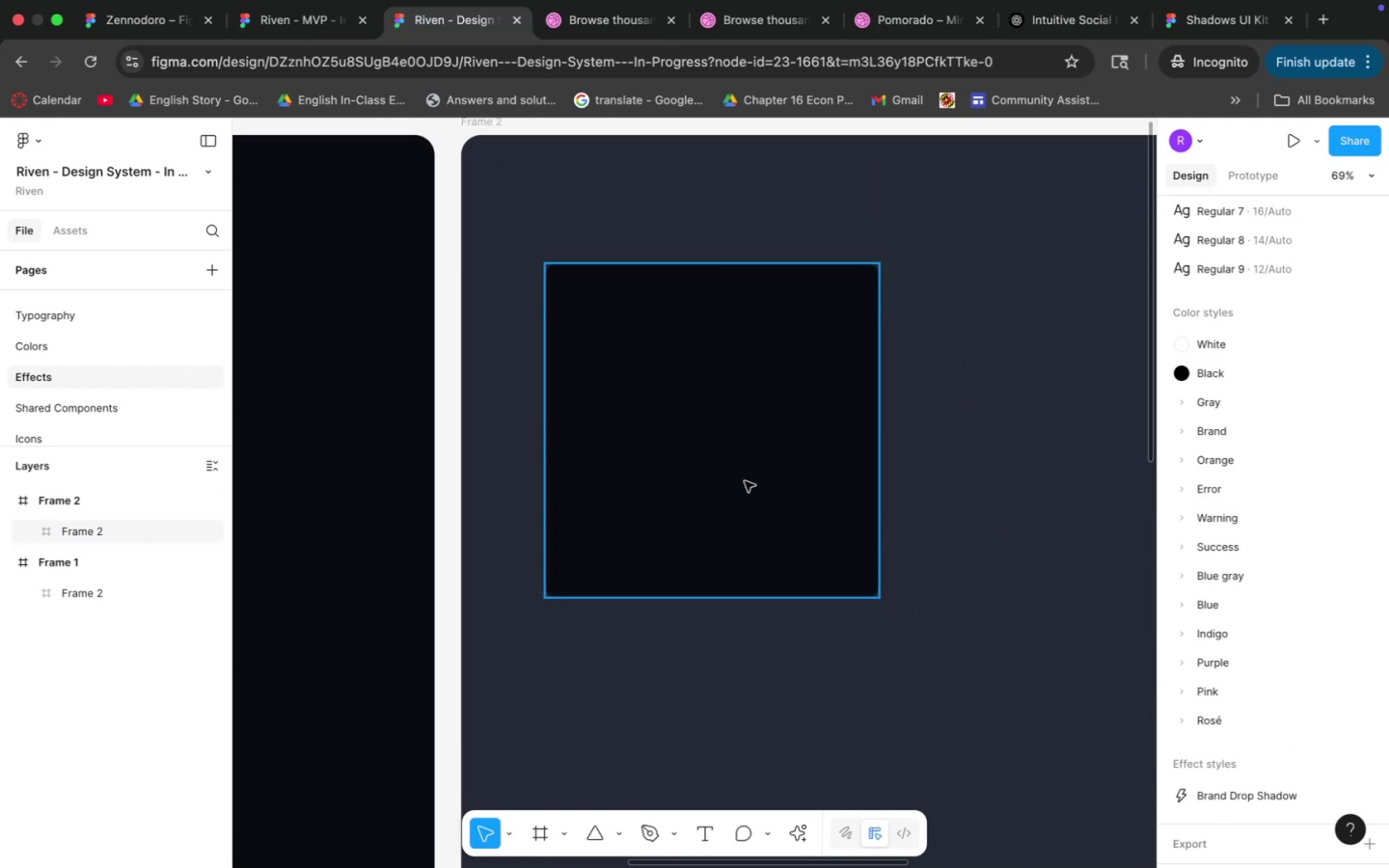 
left_click_drag(start_coordinate=[971, 467], to_coordinate=[1011, 614])
 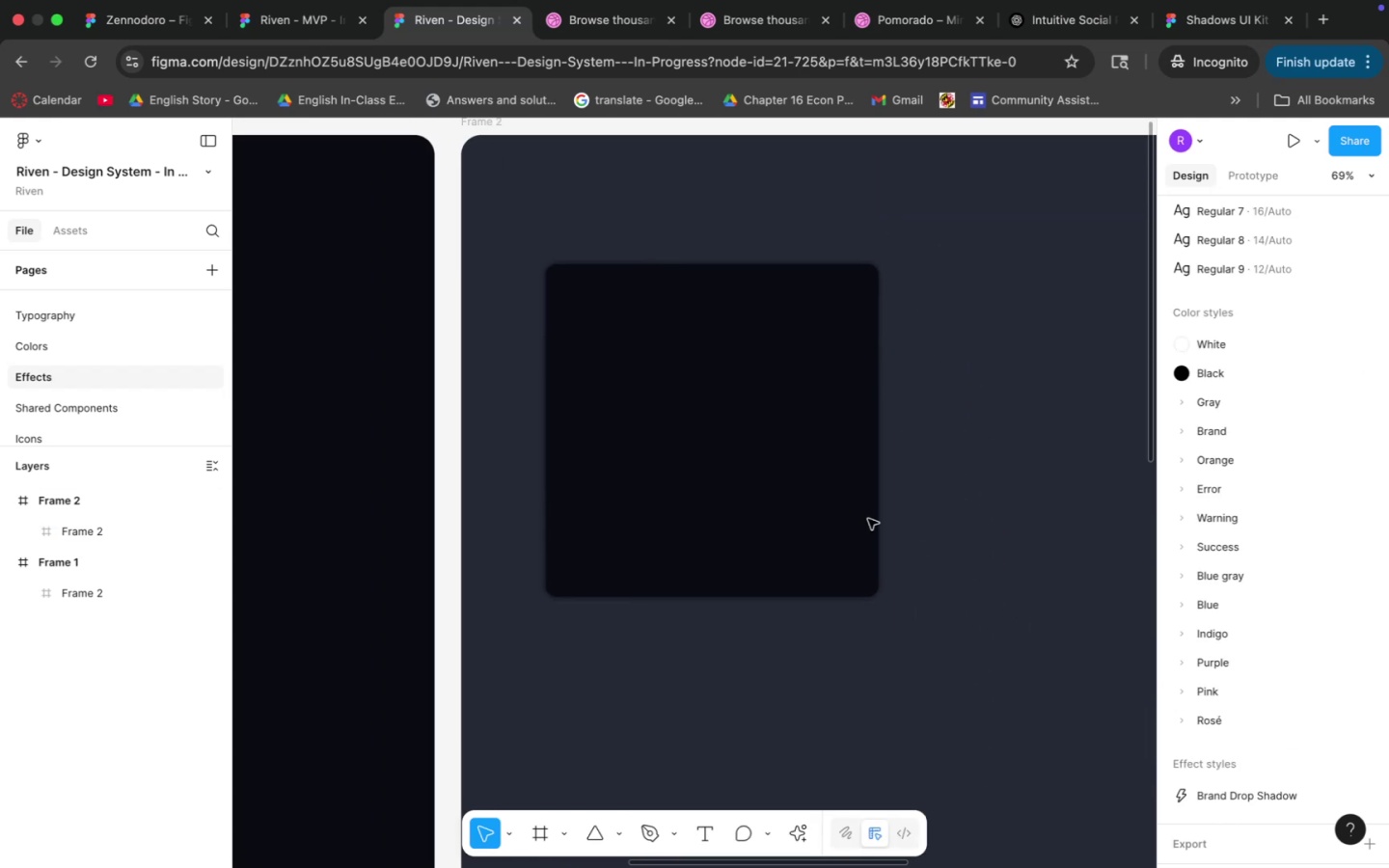 
left_click([745, 481])
 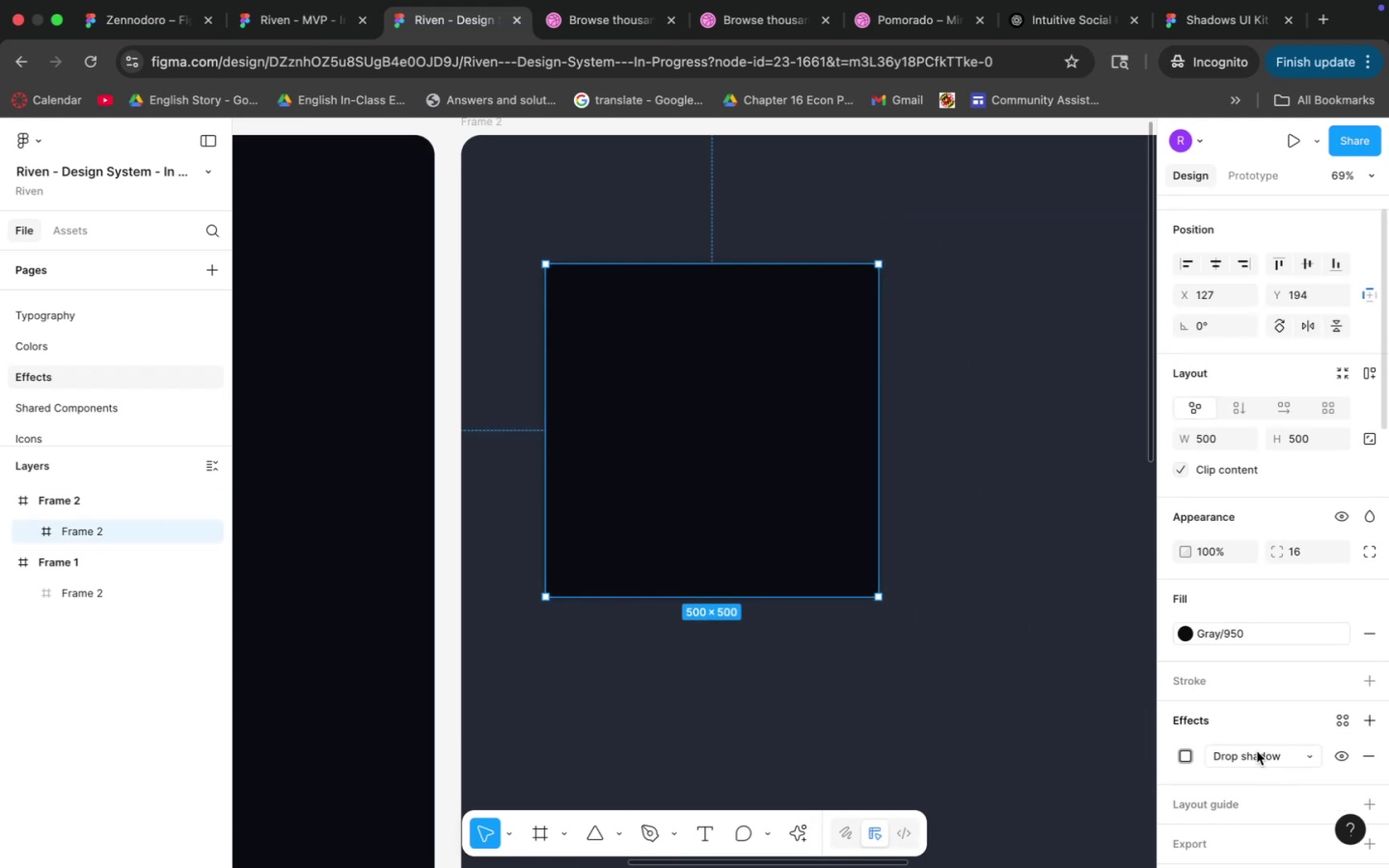 
left_click([1189, 755])
 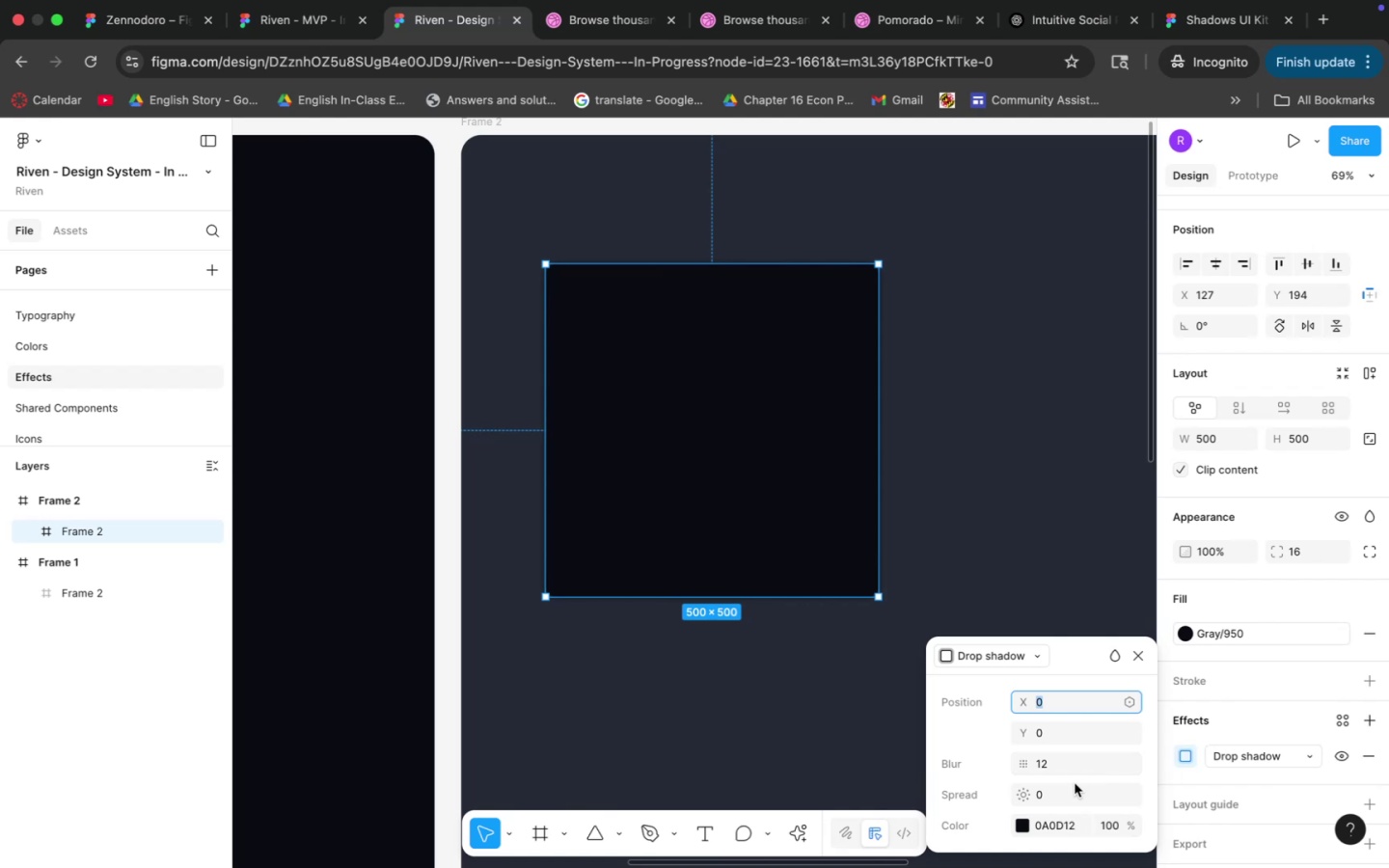 
left_click([1061, 765])
 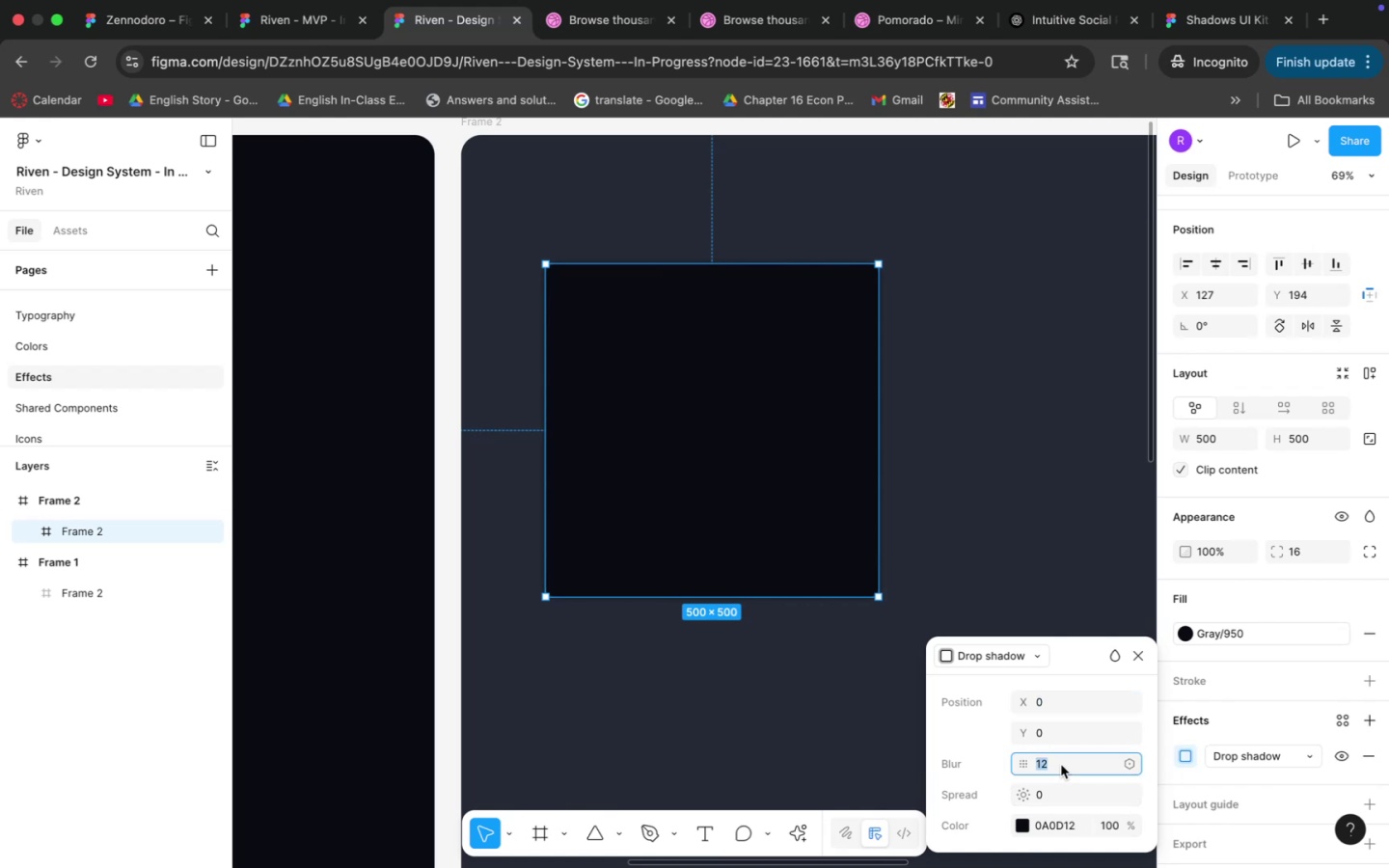 
type(20)
 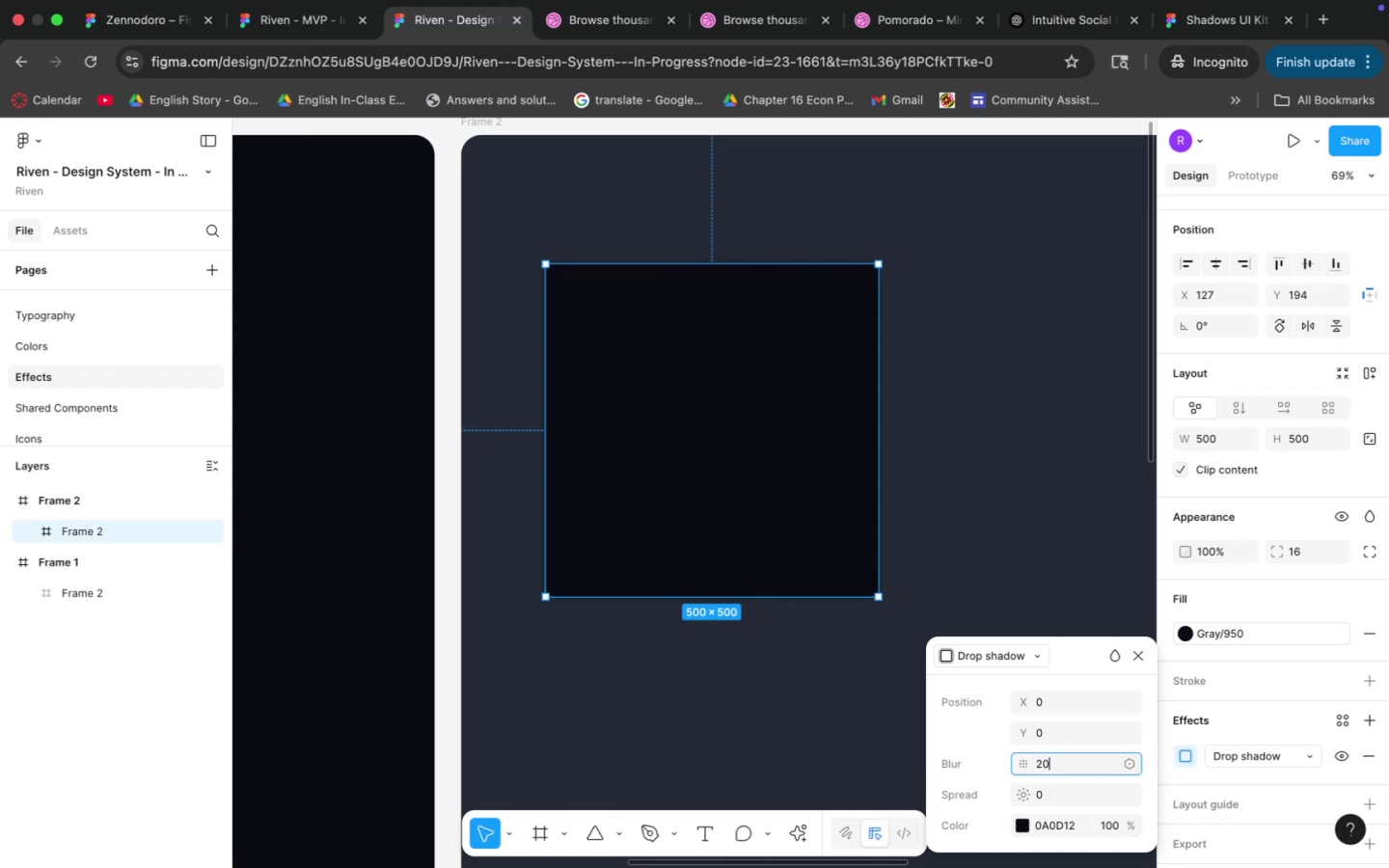 
key(Enter)
 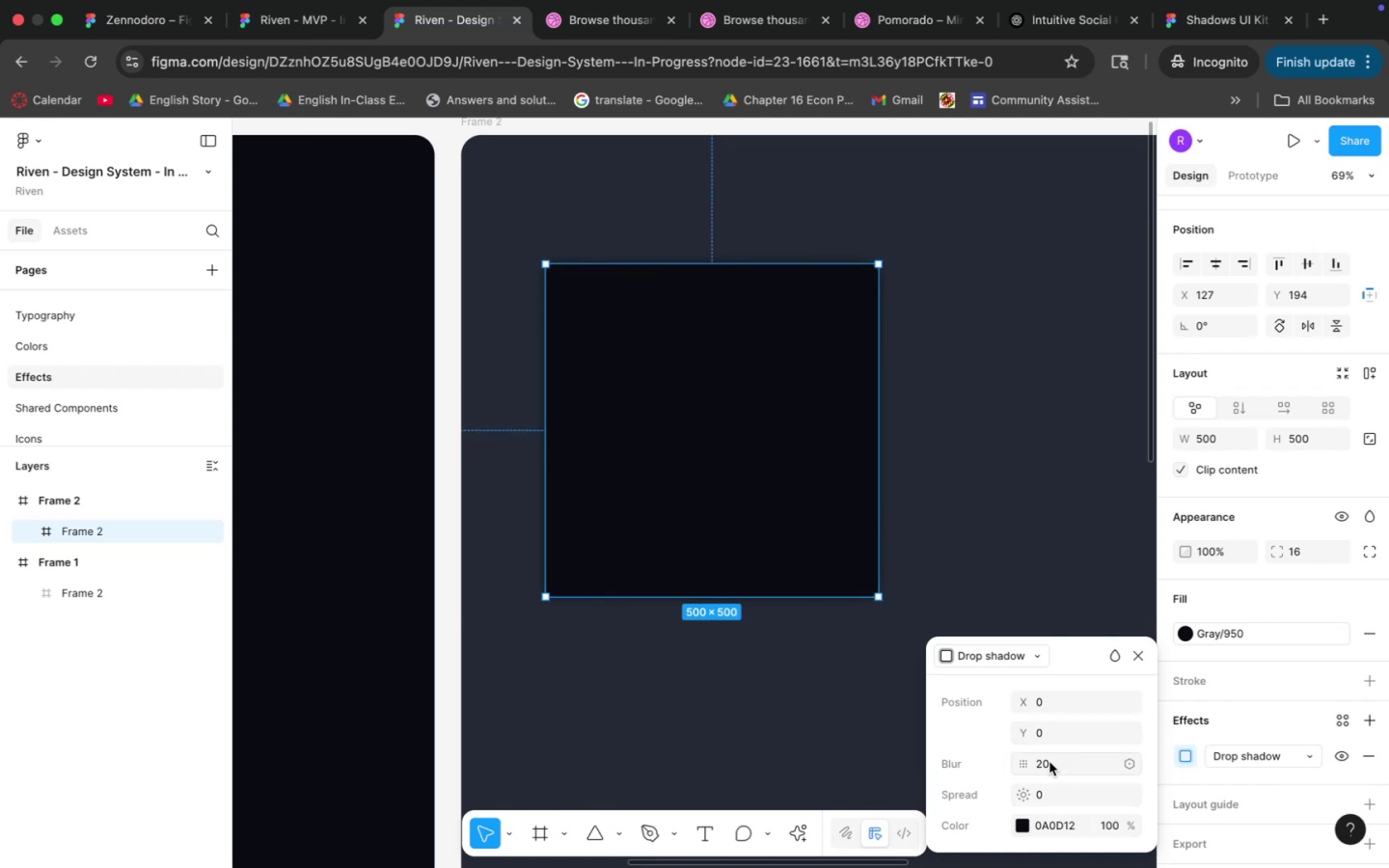 
left_click([1041, 732])
 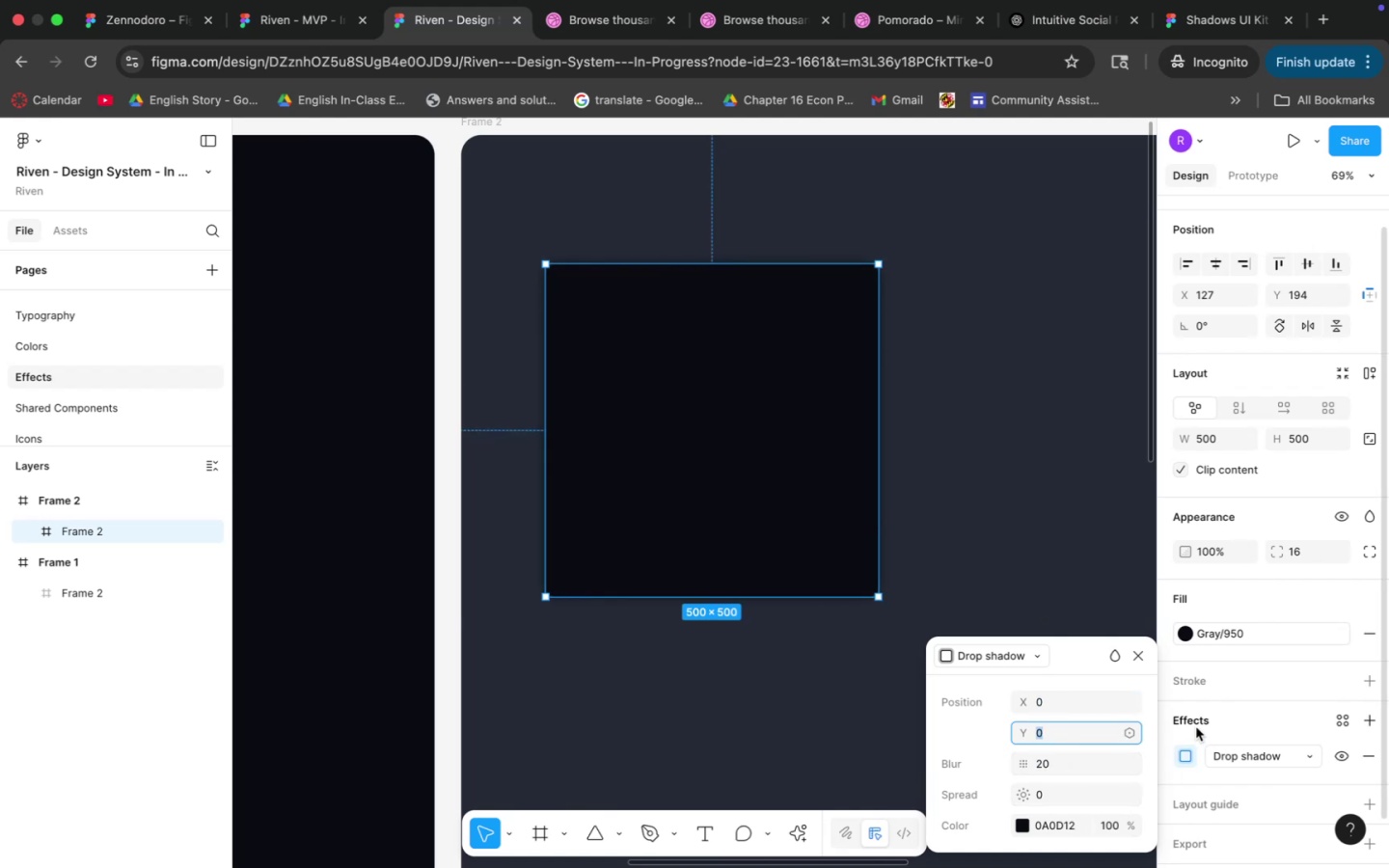 
key(4)
 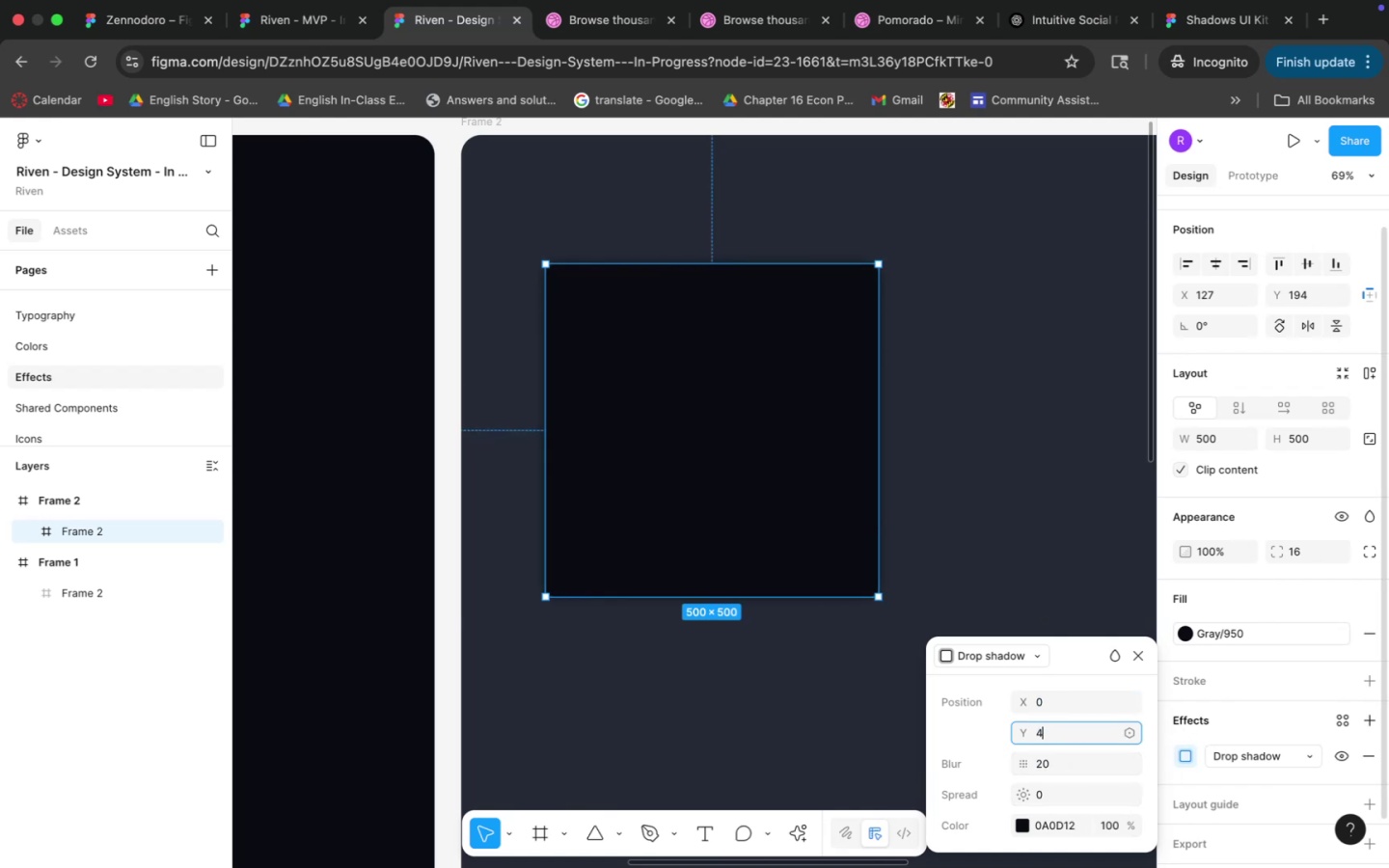 
key(Enter)
 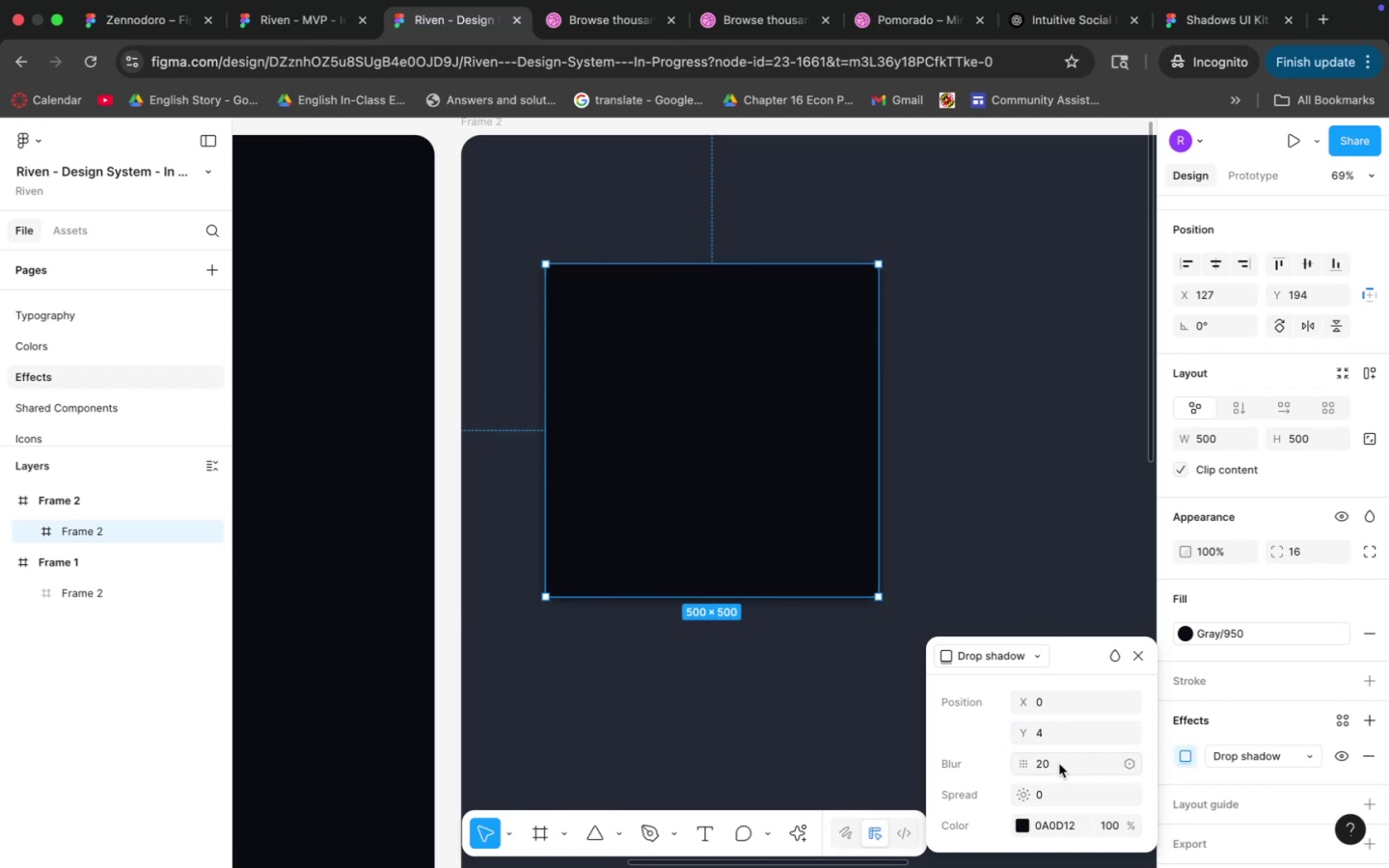 
left_click([1120, 836])
 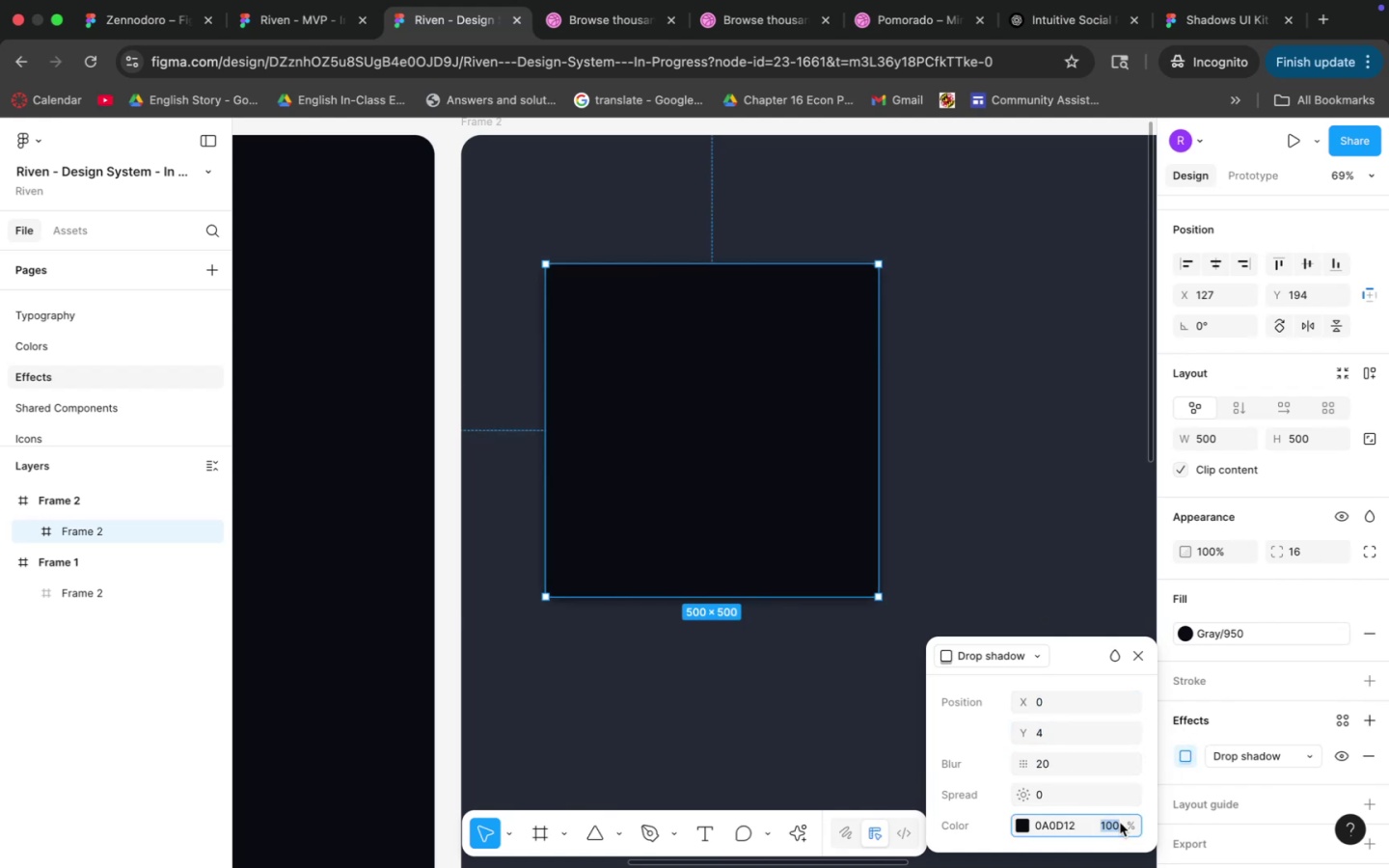 
type(50)
 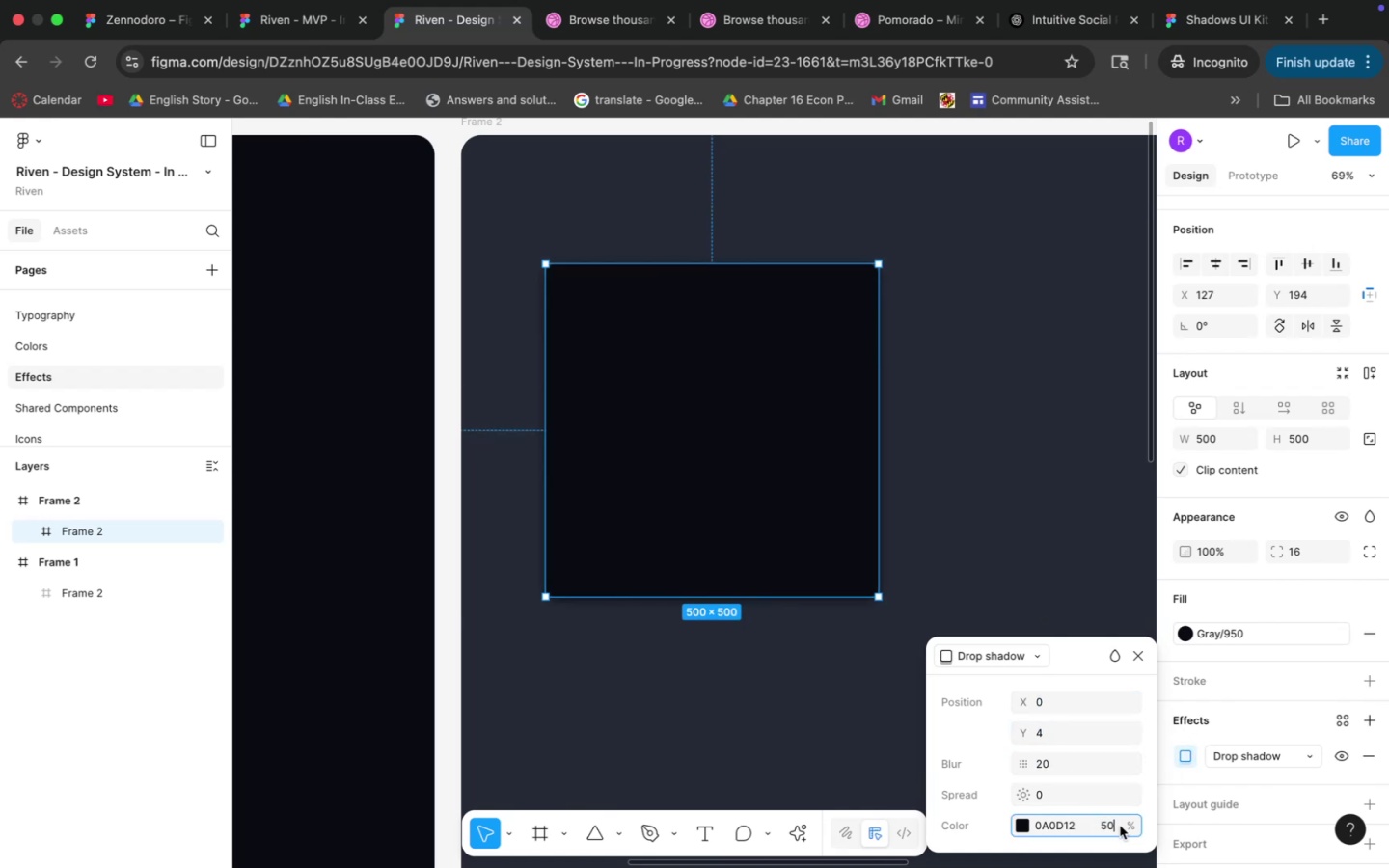 
key(Enter)
 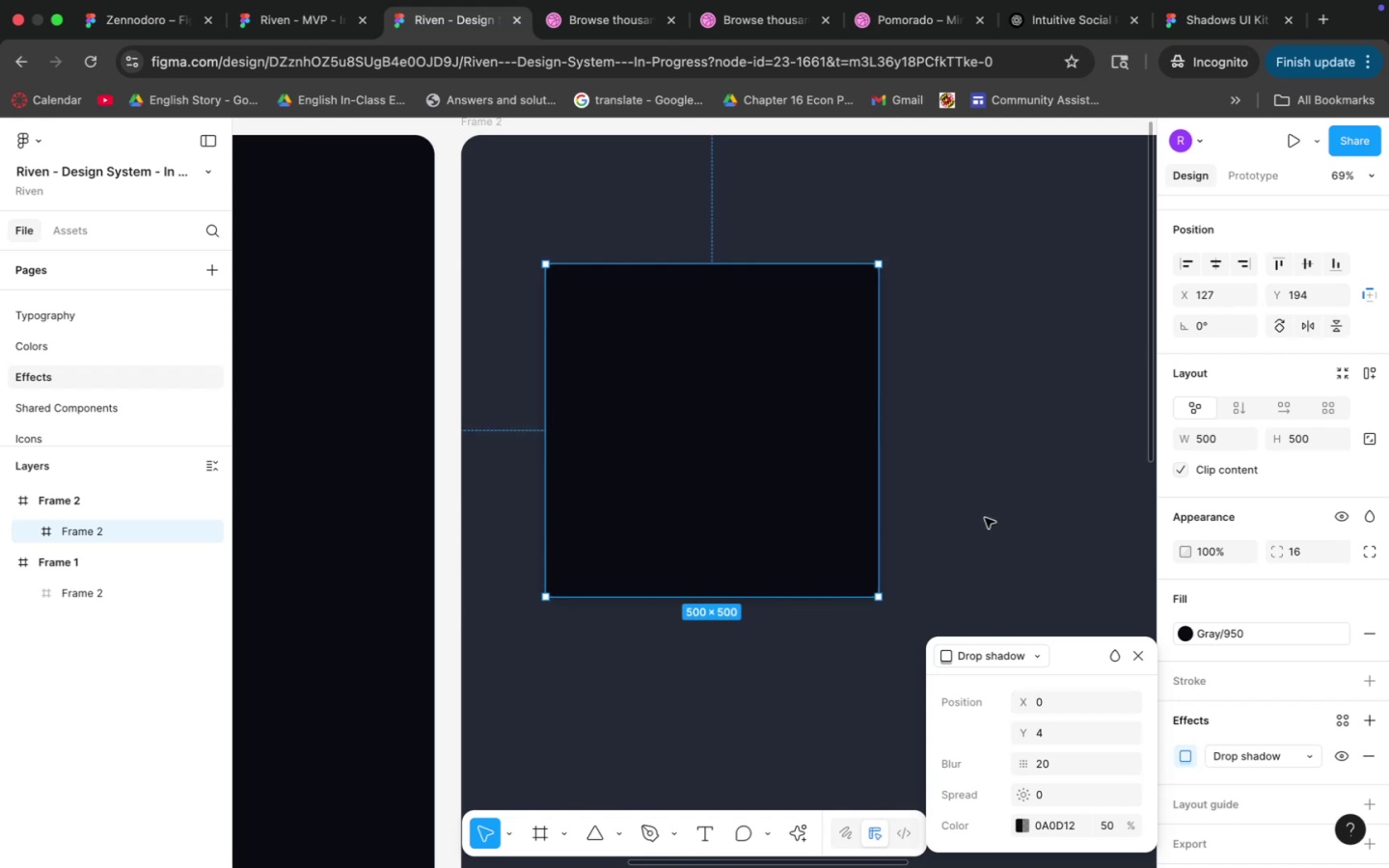 
left_click([1022, 486])
 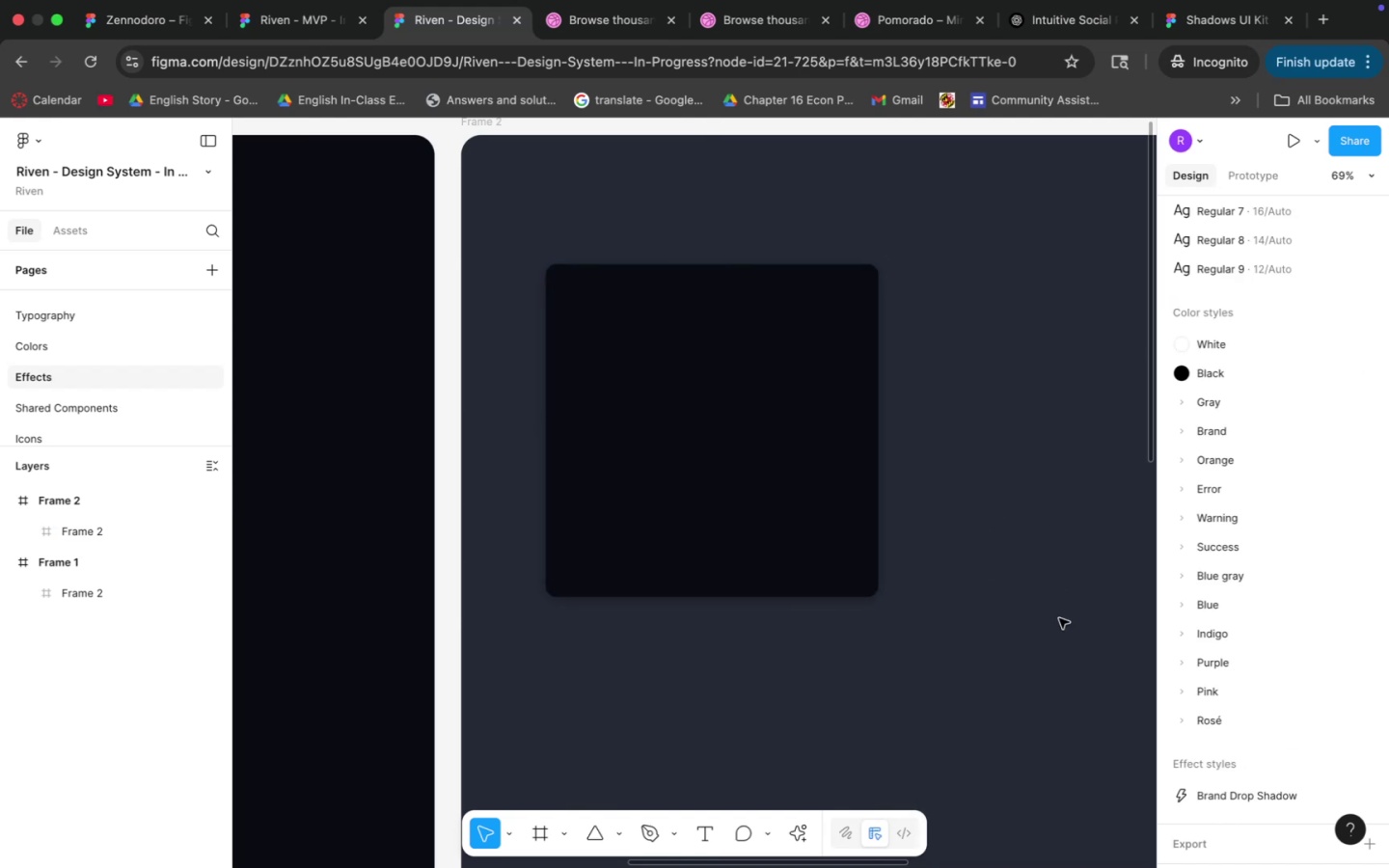 
left_click([806, 477])
 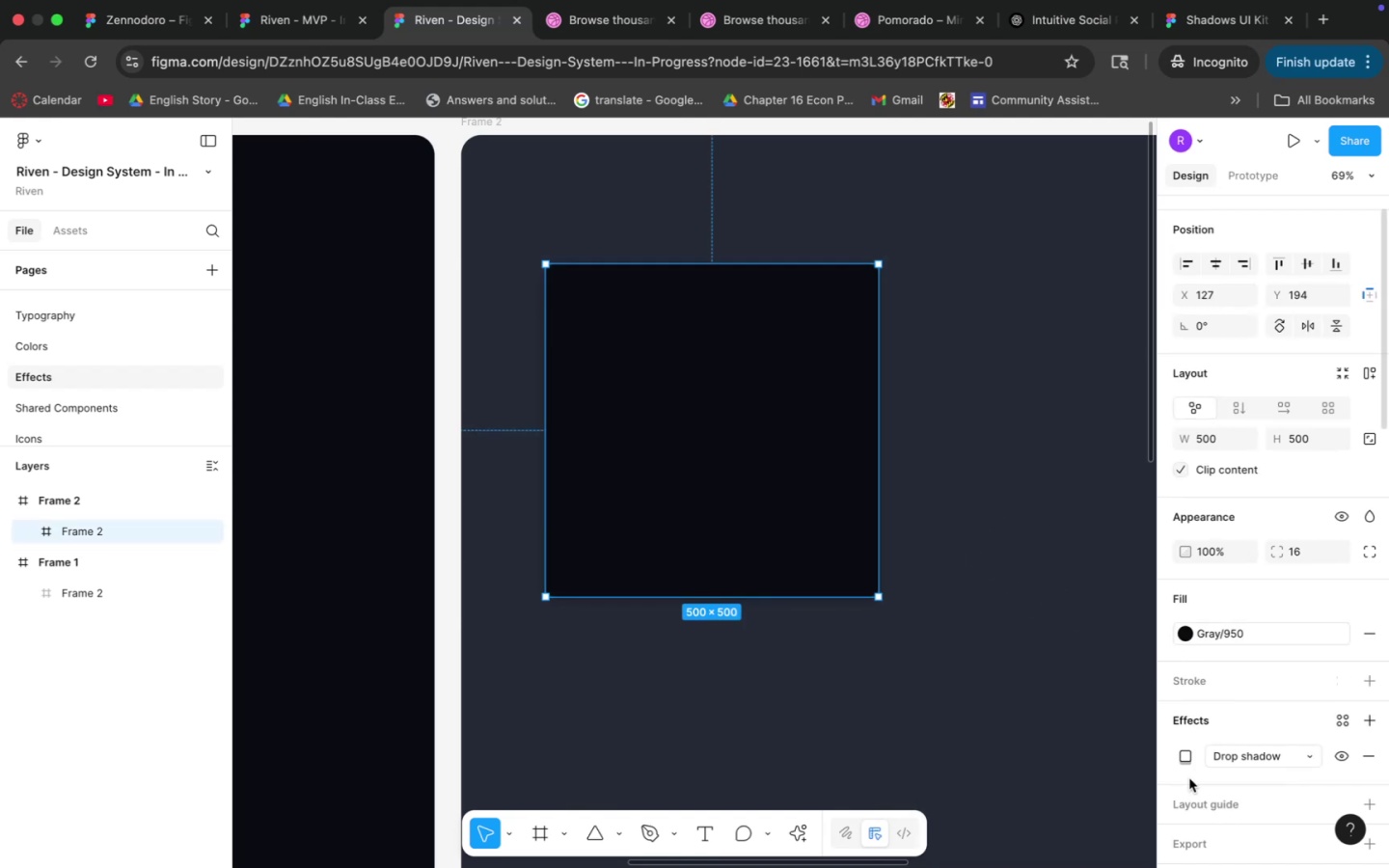 
left_click([1184, 769])
 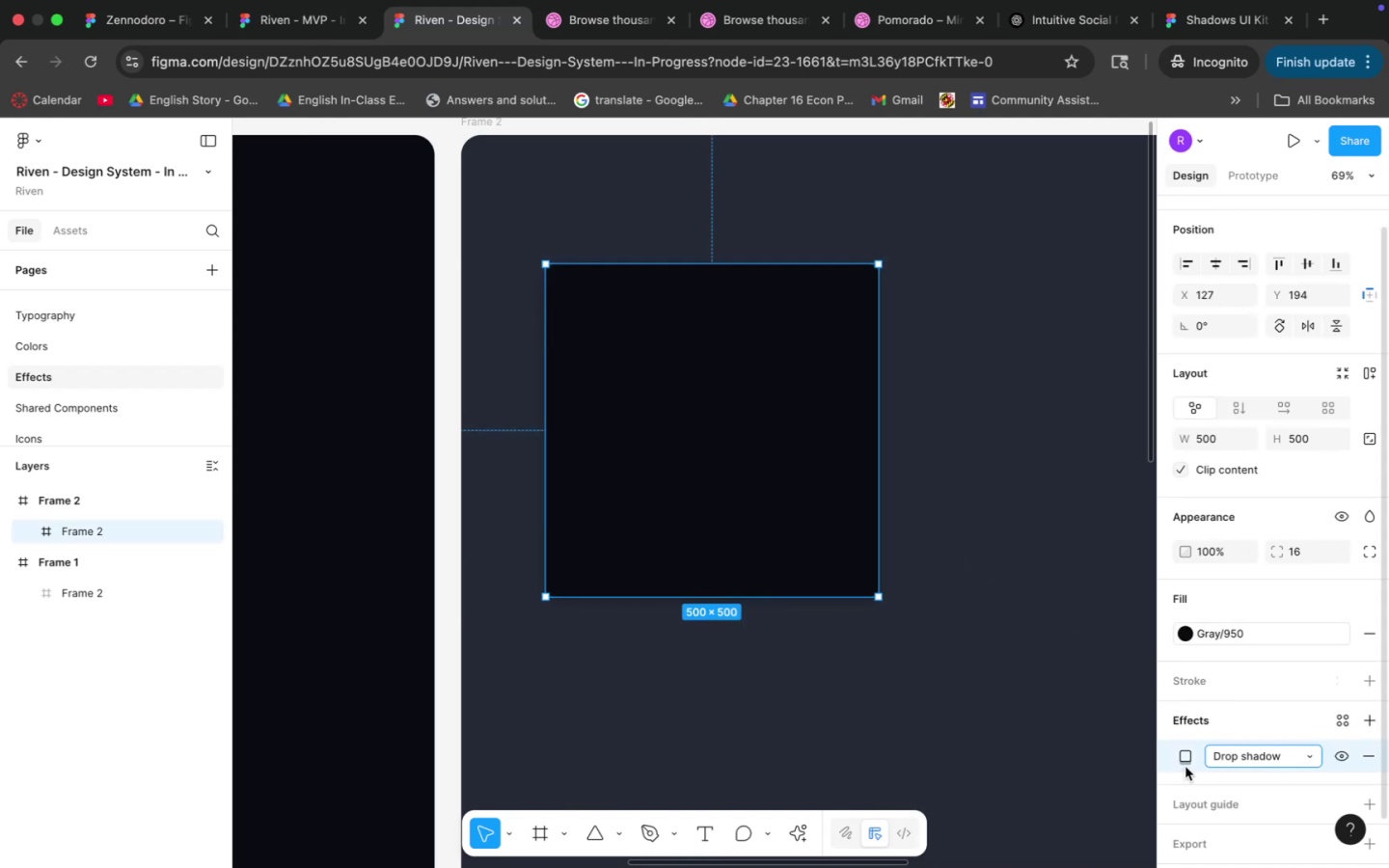 
left_click([1186, 763])
 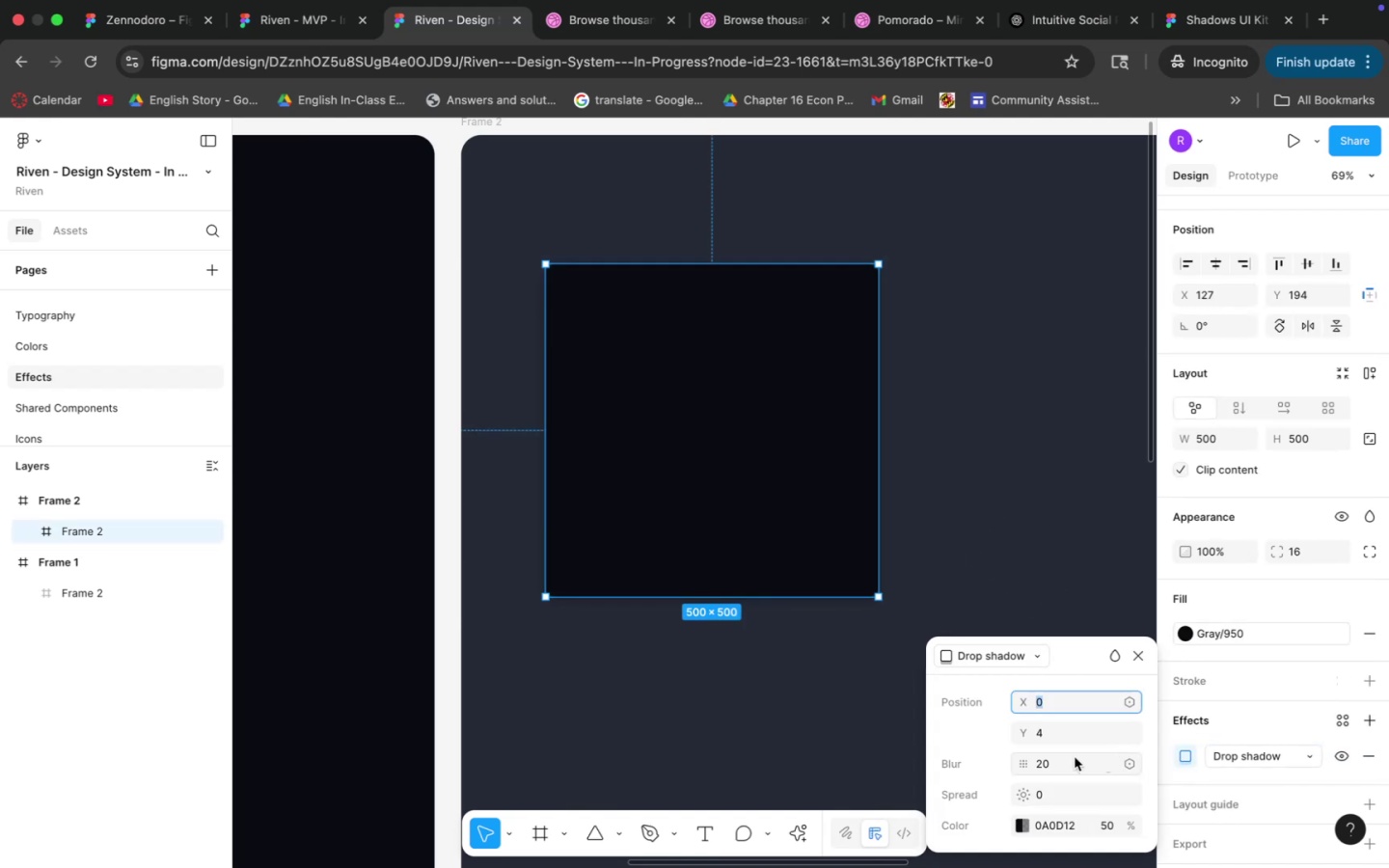 
left_click([1067, 762])
 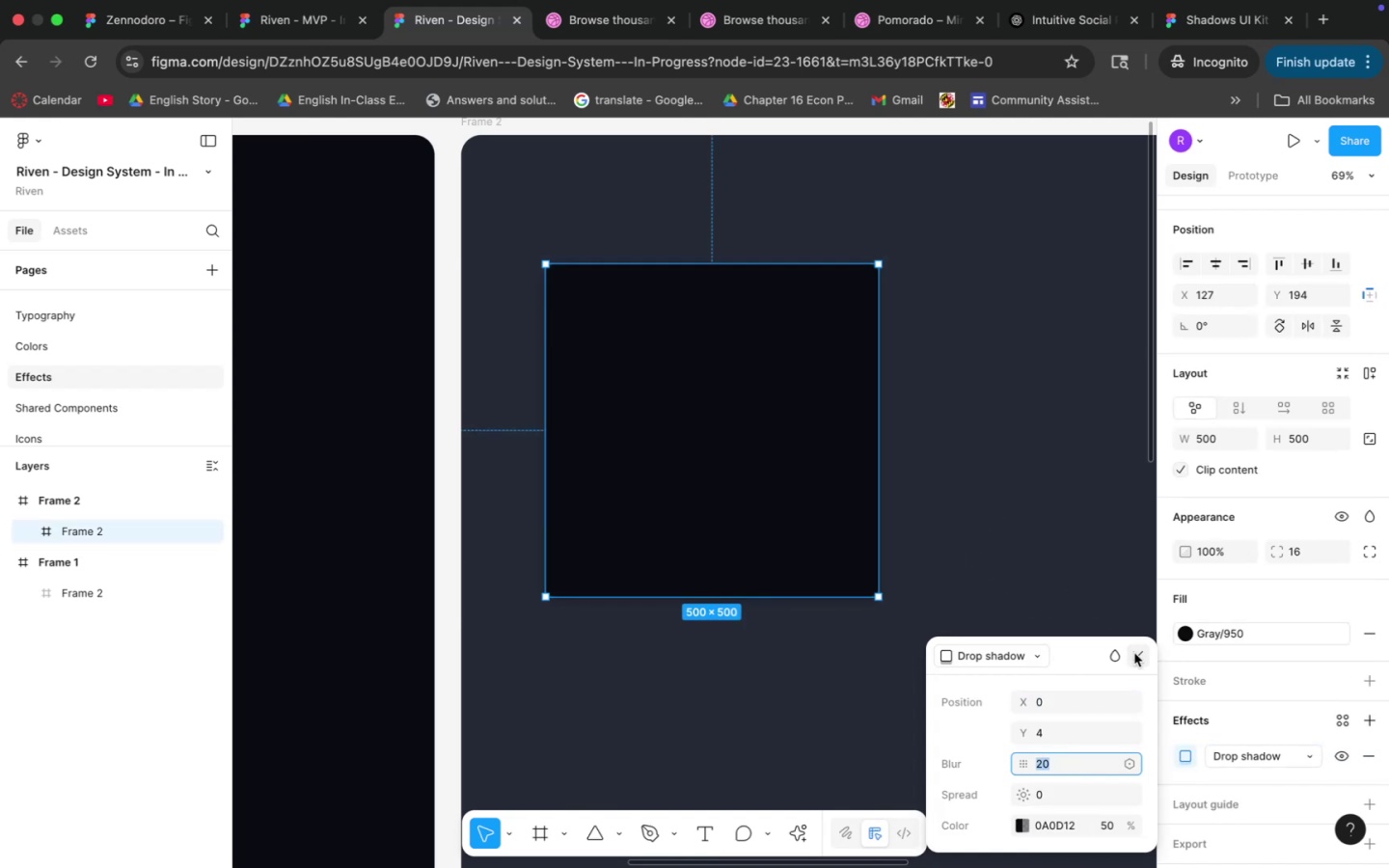 
left_click([1138, 656])
 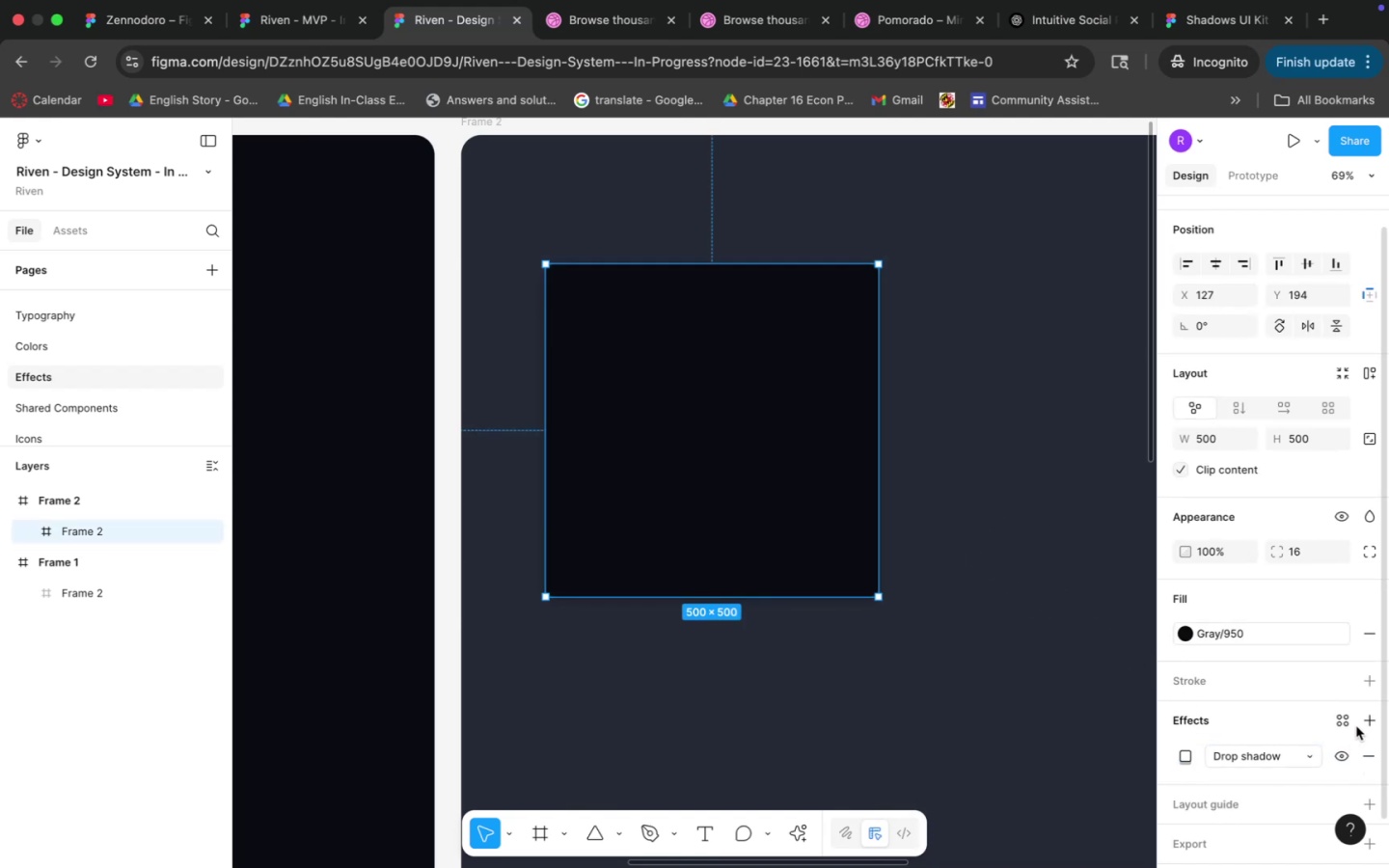 
left_click([1343, 723])
 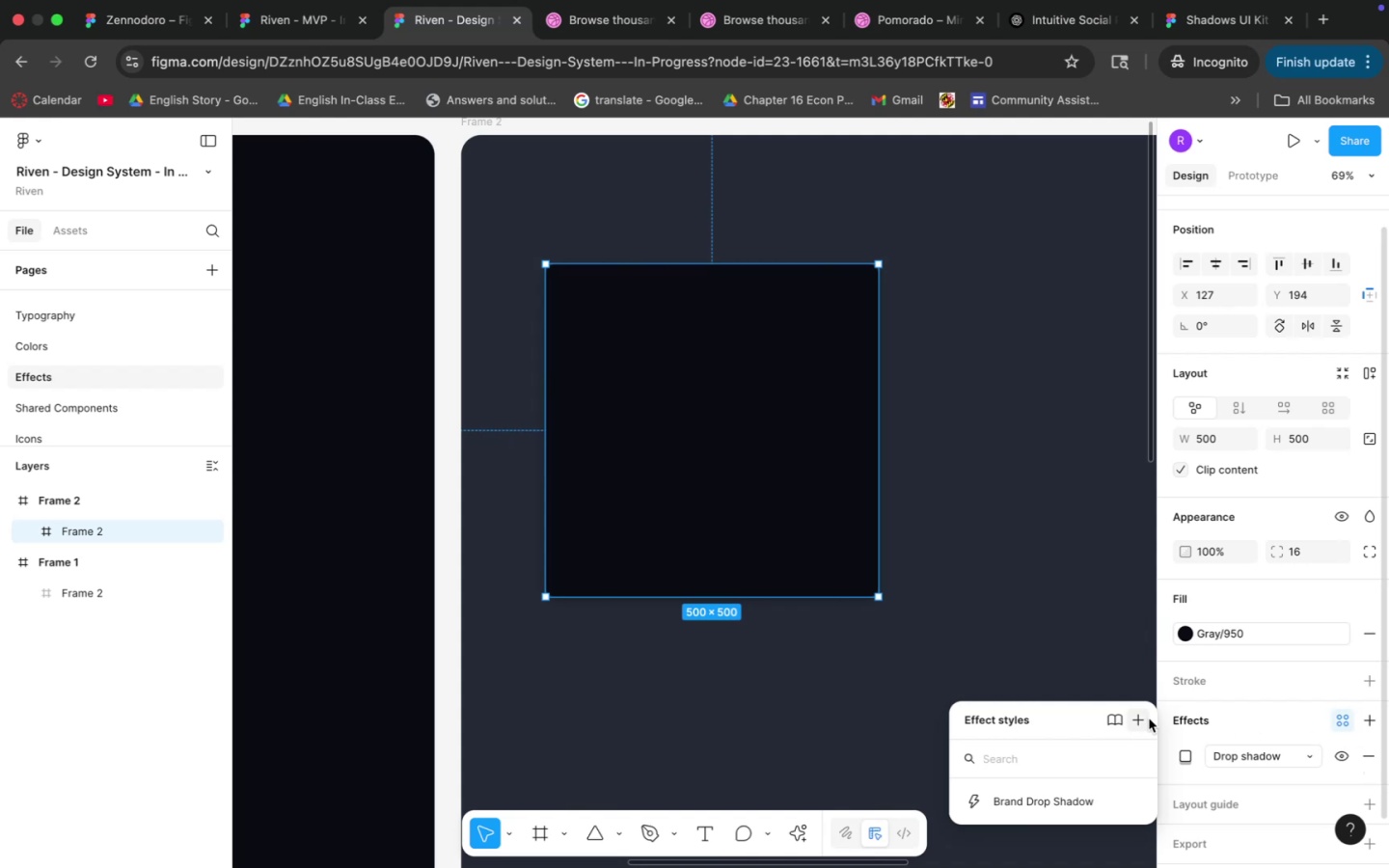 
left_click([1146, 719])
 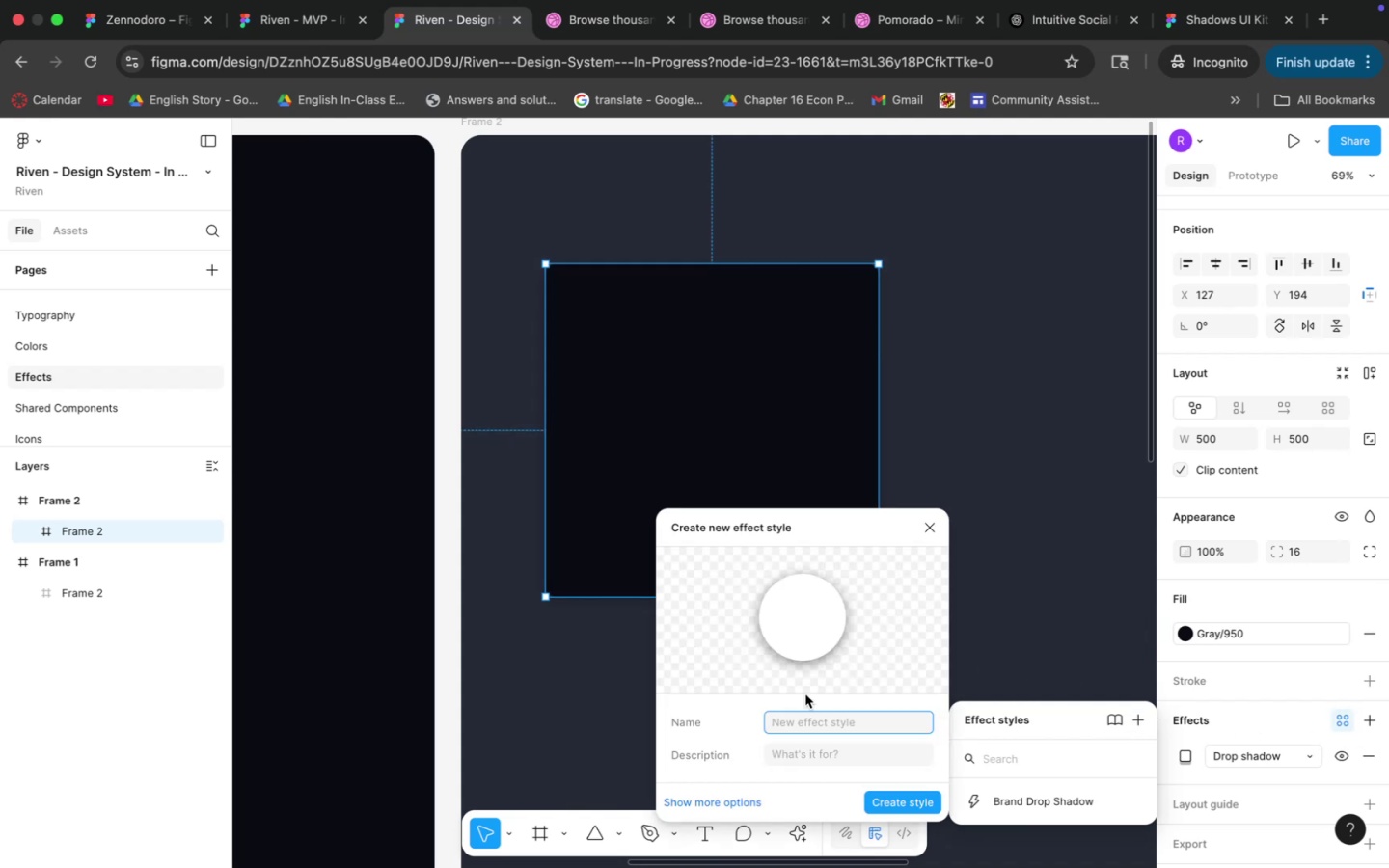 
left_click([800, 728])
 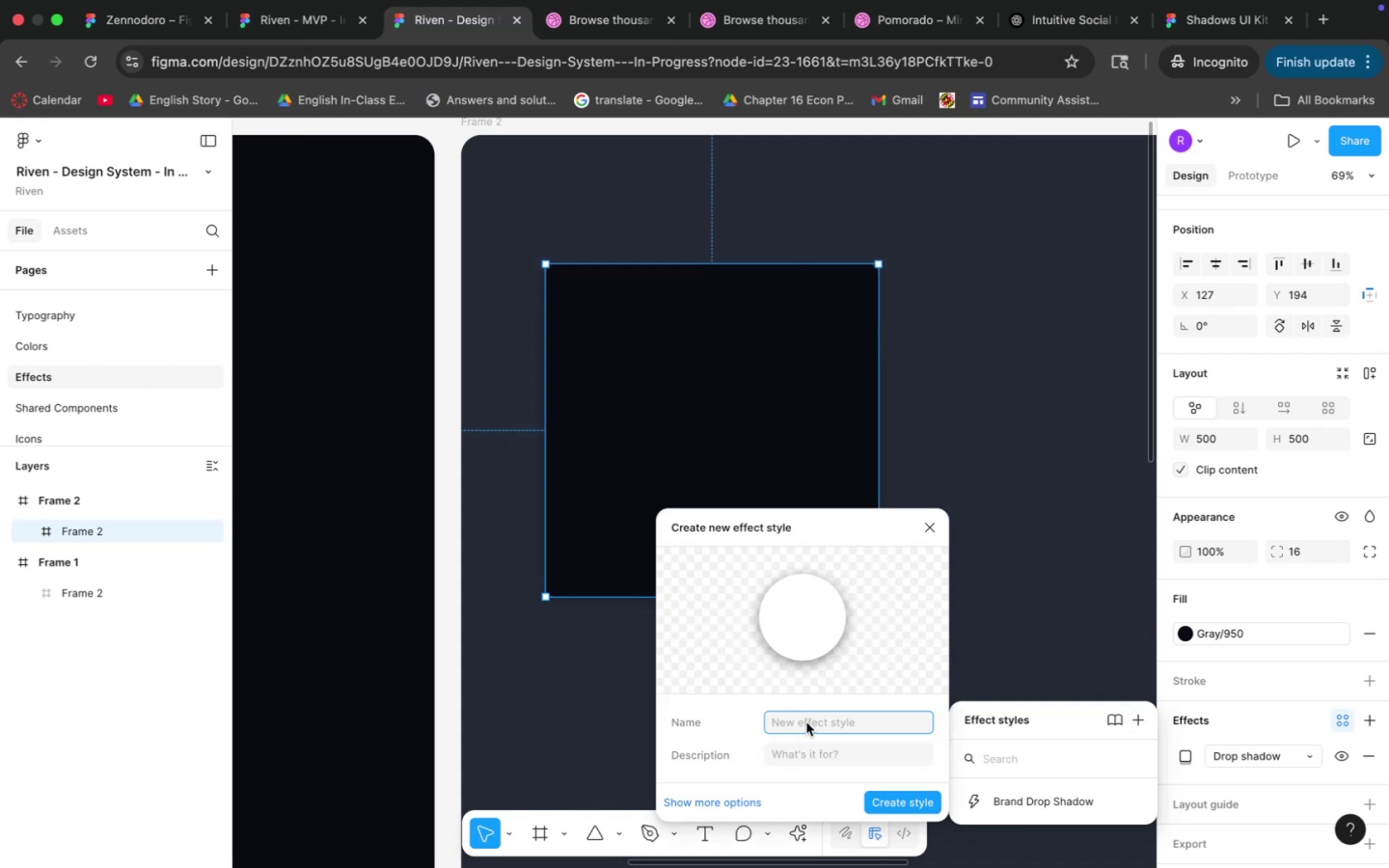 
type(Gray Drop D)
key(Backspace)
type(Shadow)
 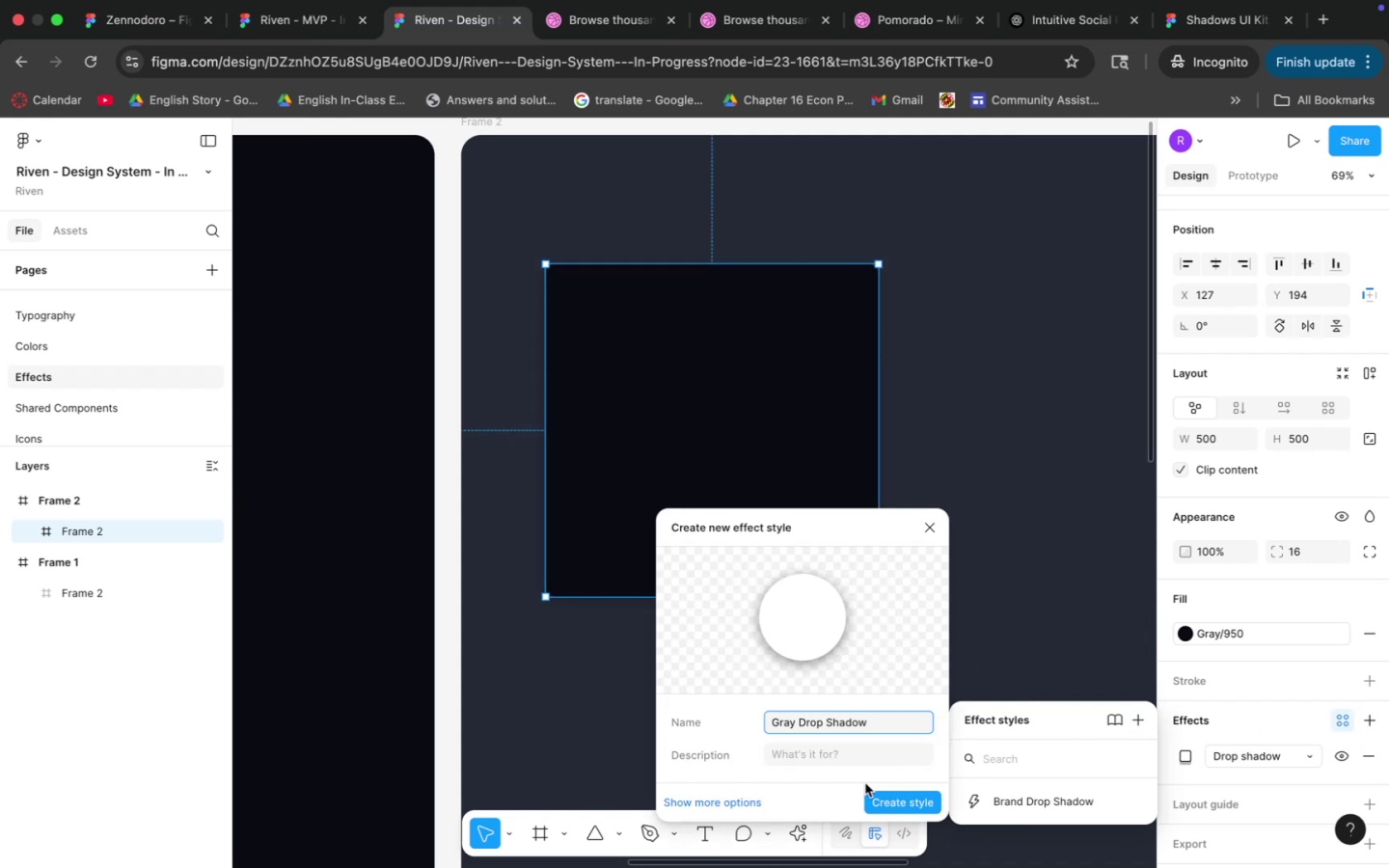 
left_click([902, 800])
 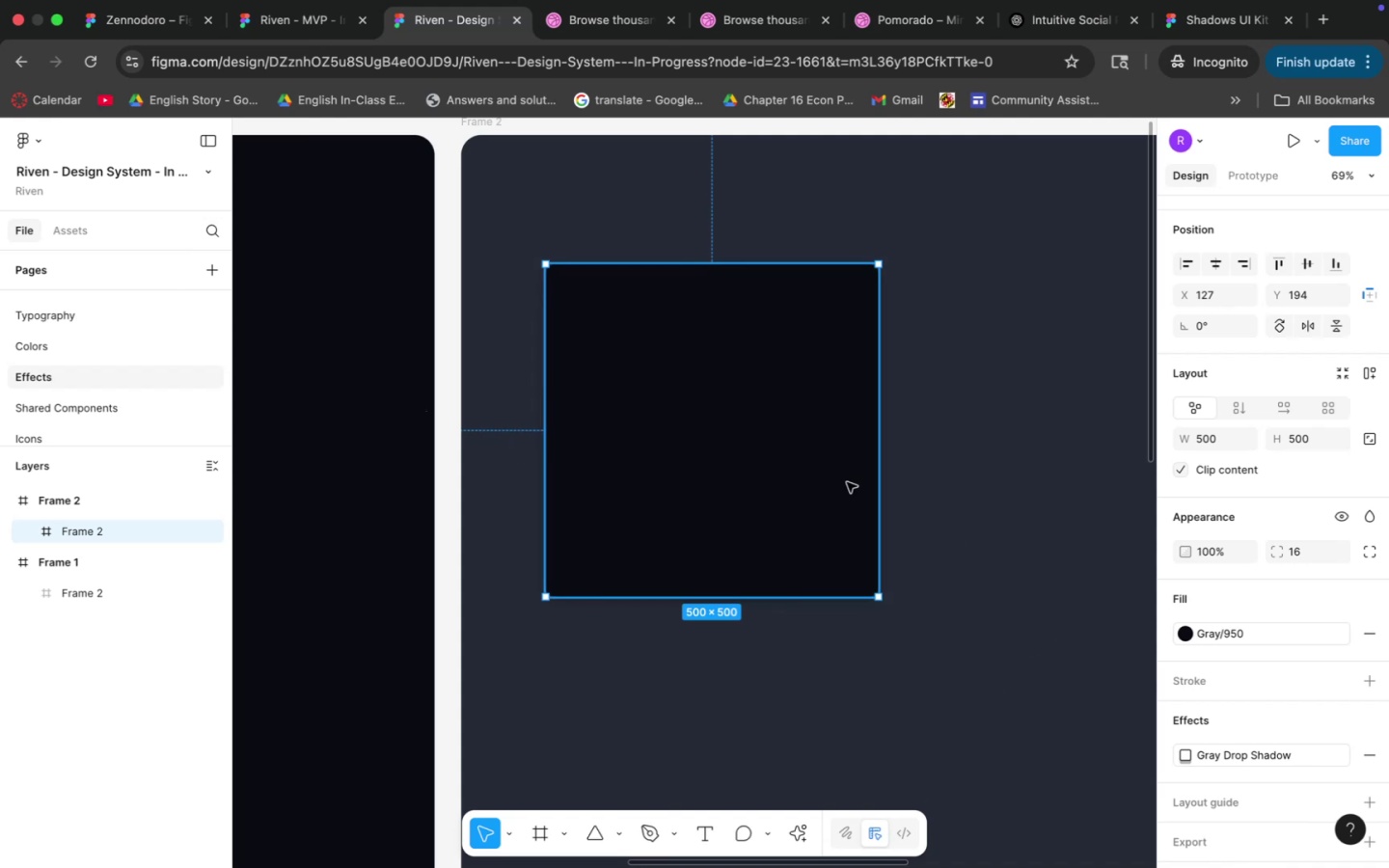 
left_click([447, 364])
 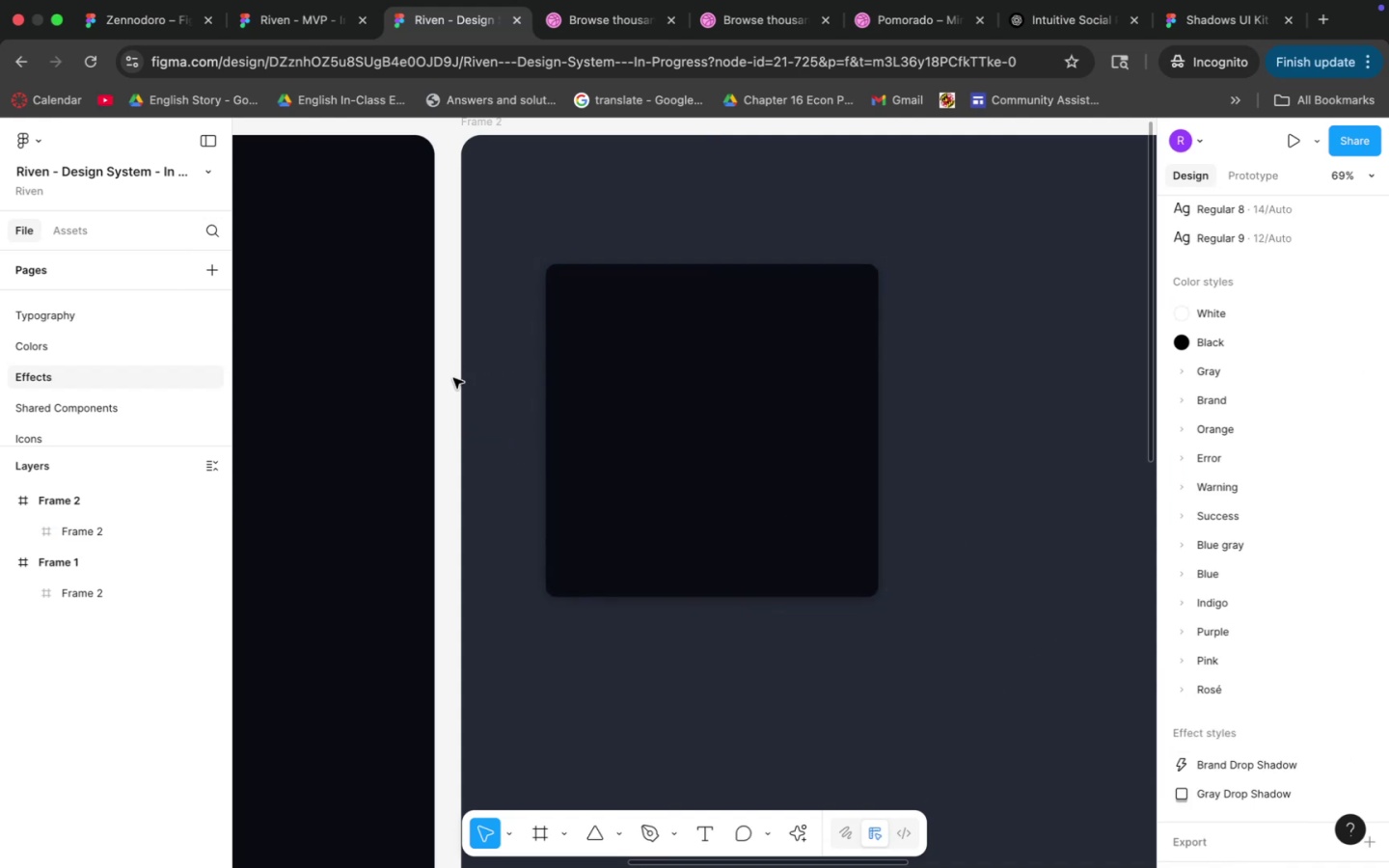 
hold_key(key=CommandLeft, duration=1.12)
scroll: coordinate [508, 434], scroll_direction: down, amount: 16.0
 